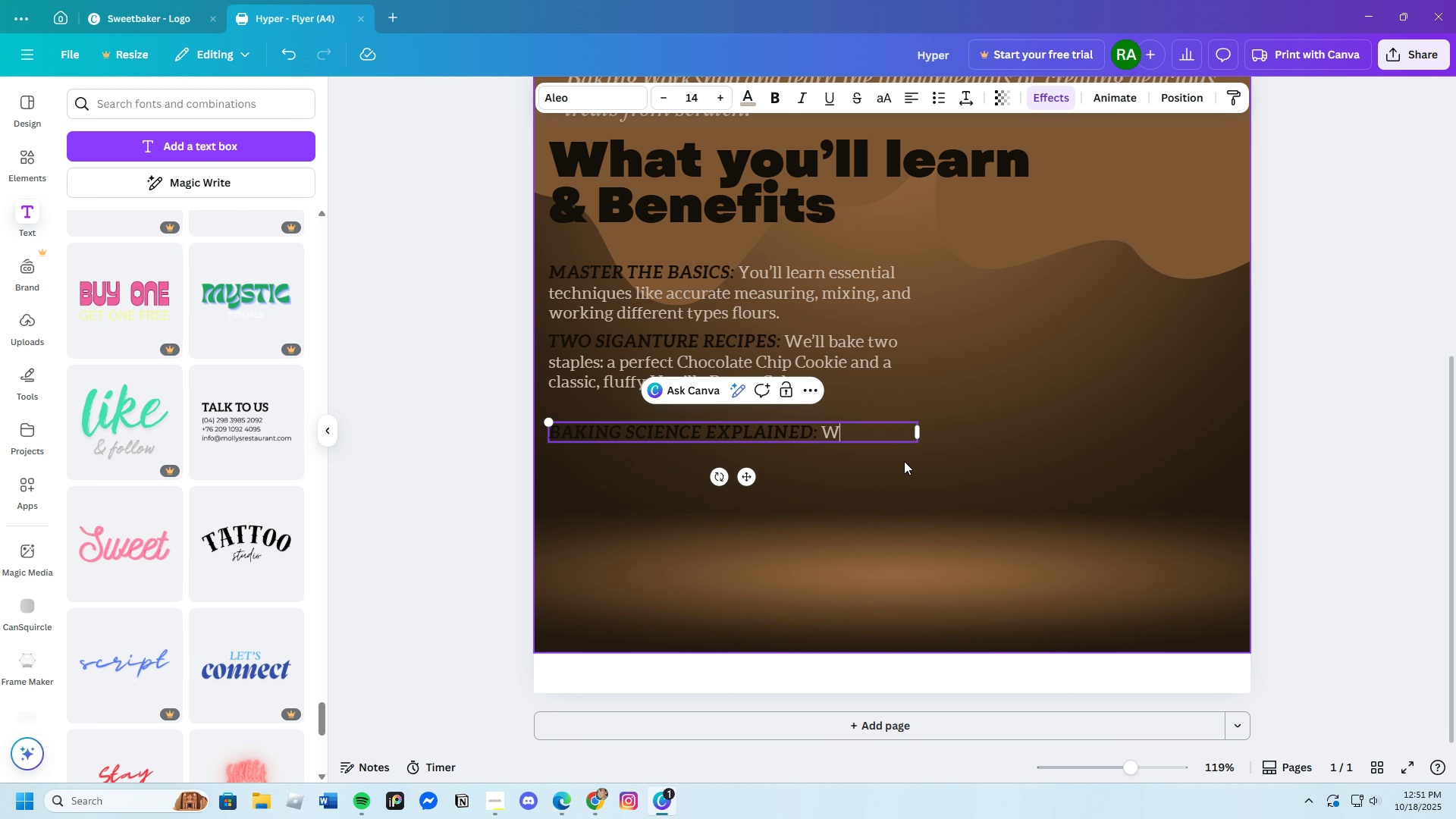 
key(Backspace)
type(Uderstand)
 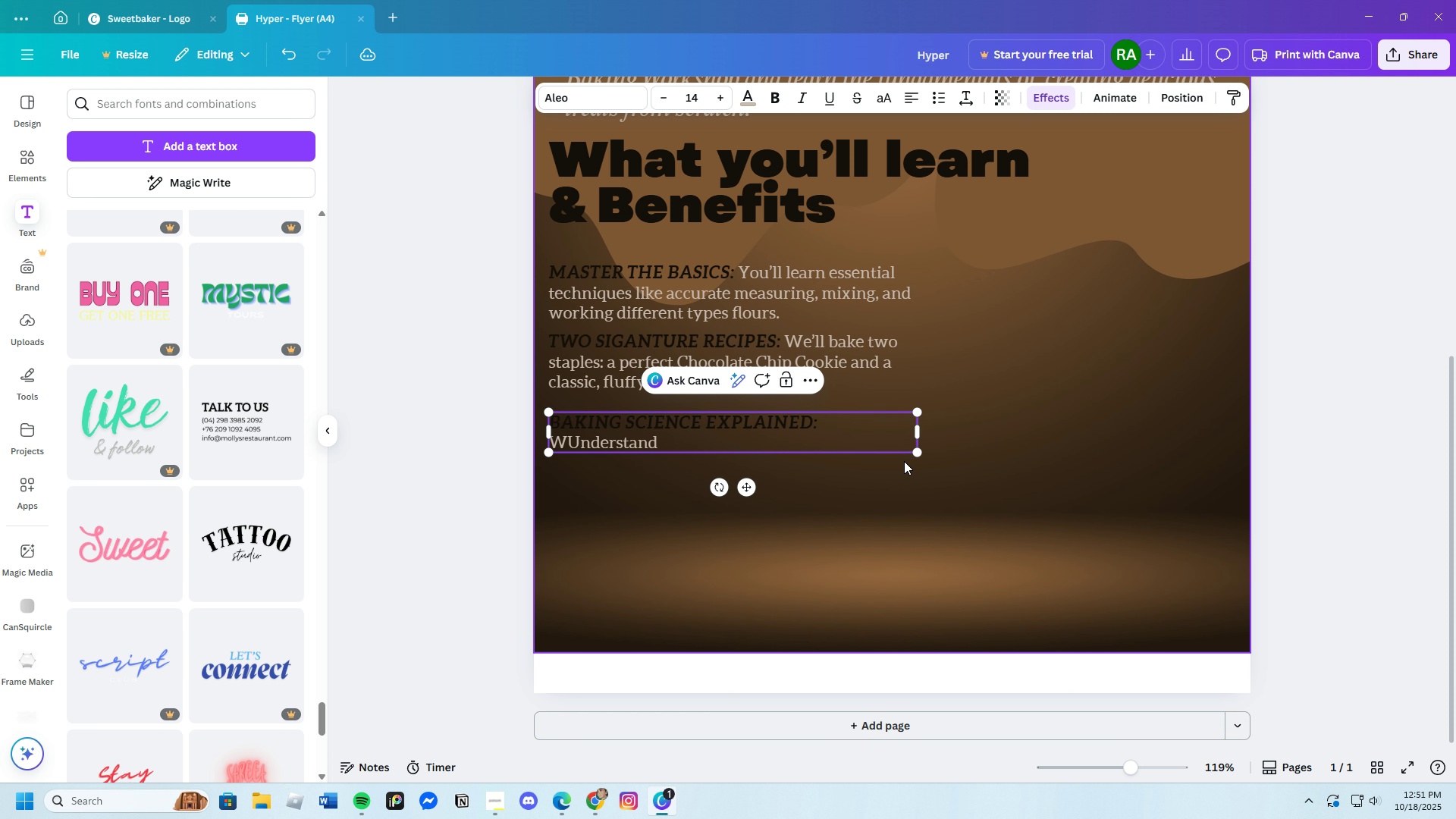 
left_click([564, 445])
 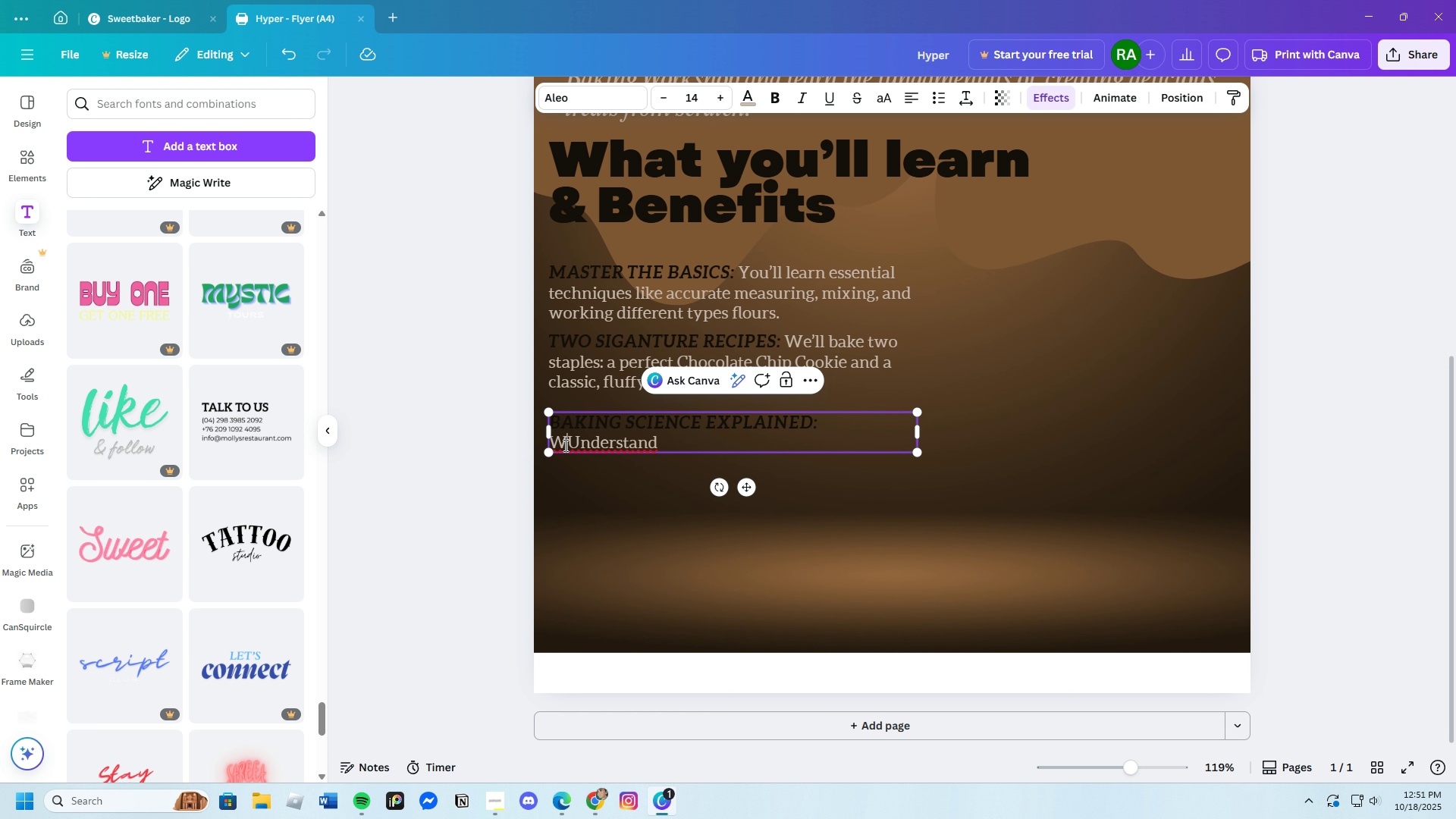 
key(Backspace)
 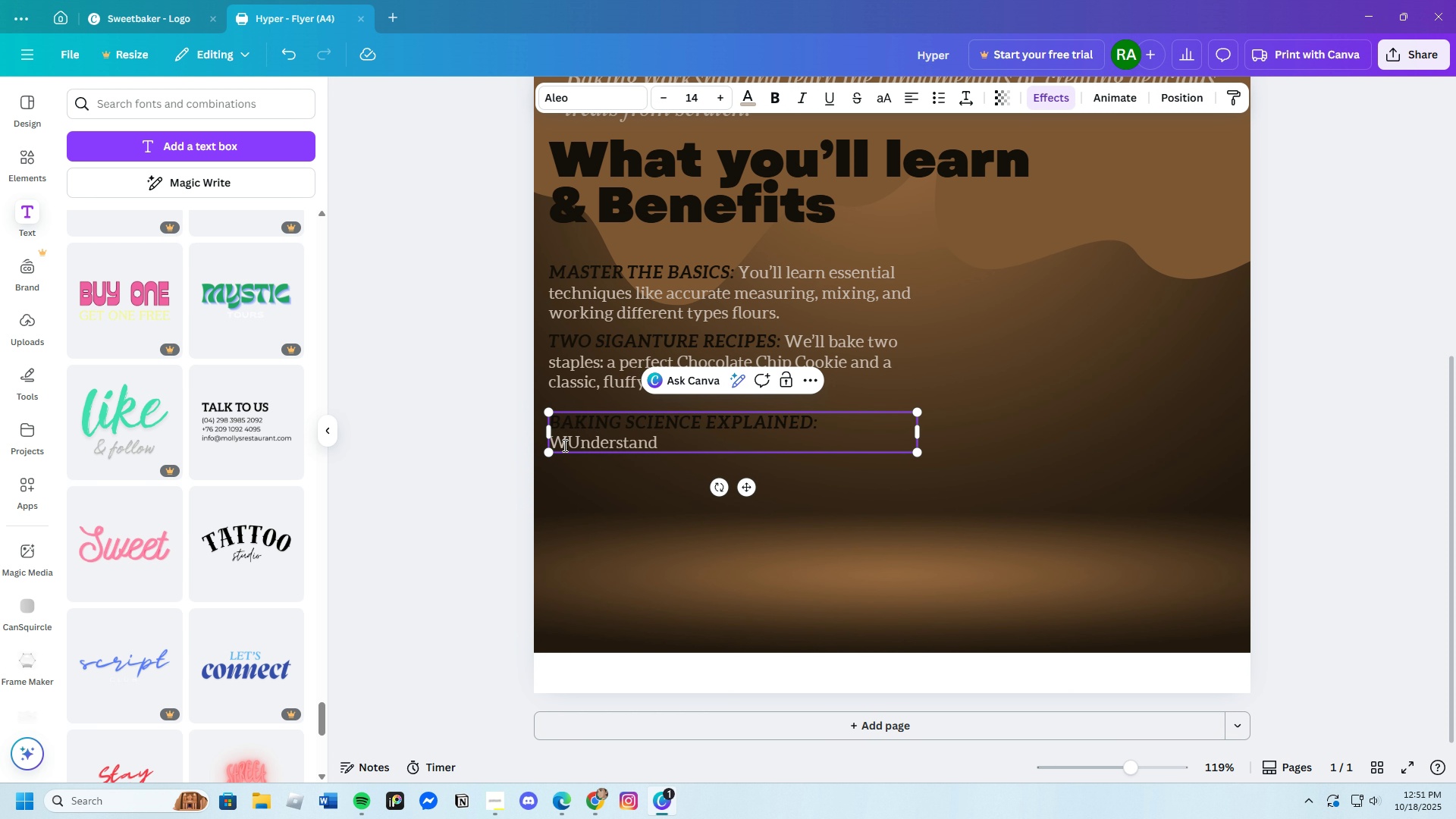 
key(Backslash)
 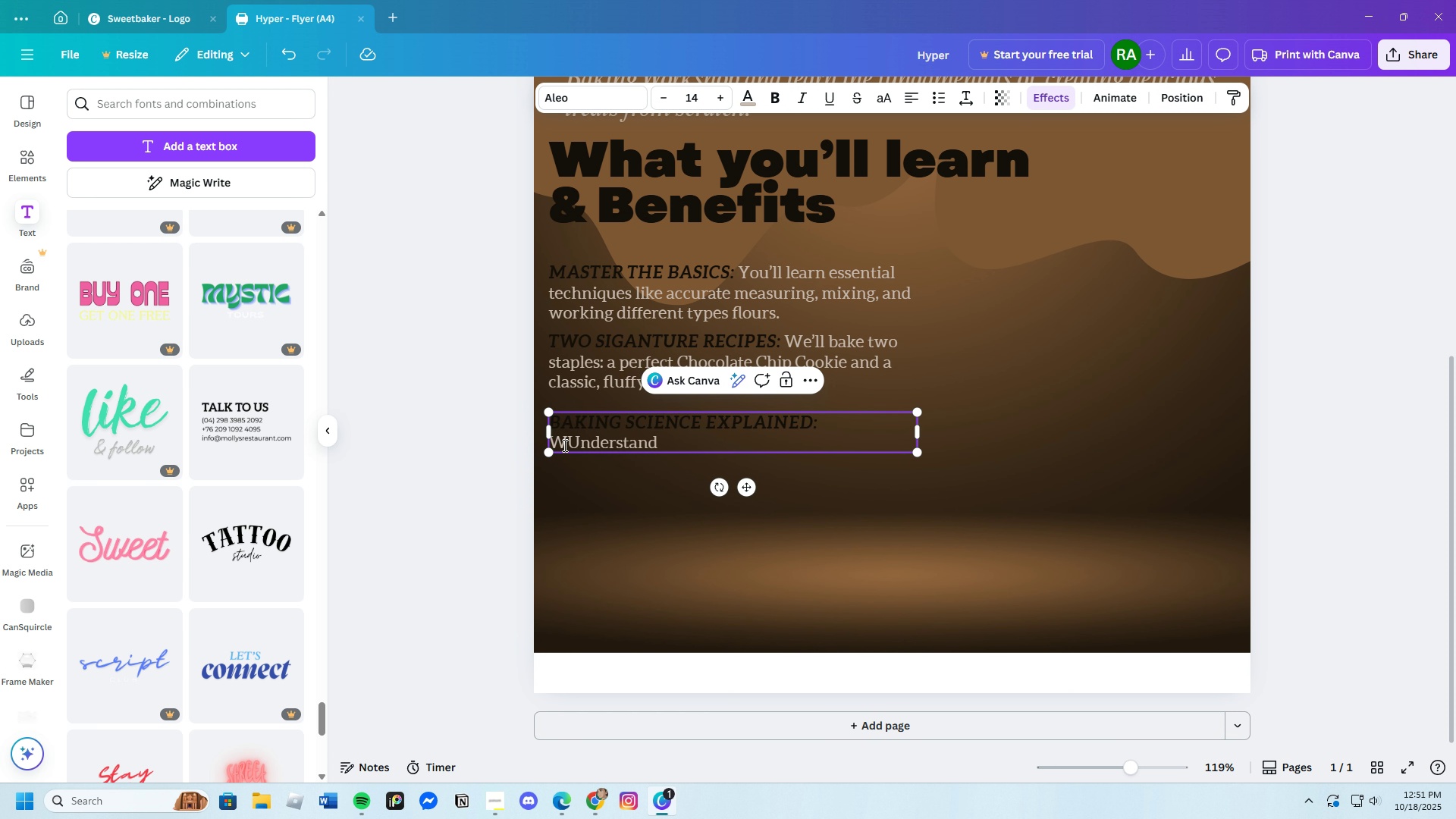 
key(Backspace)
 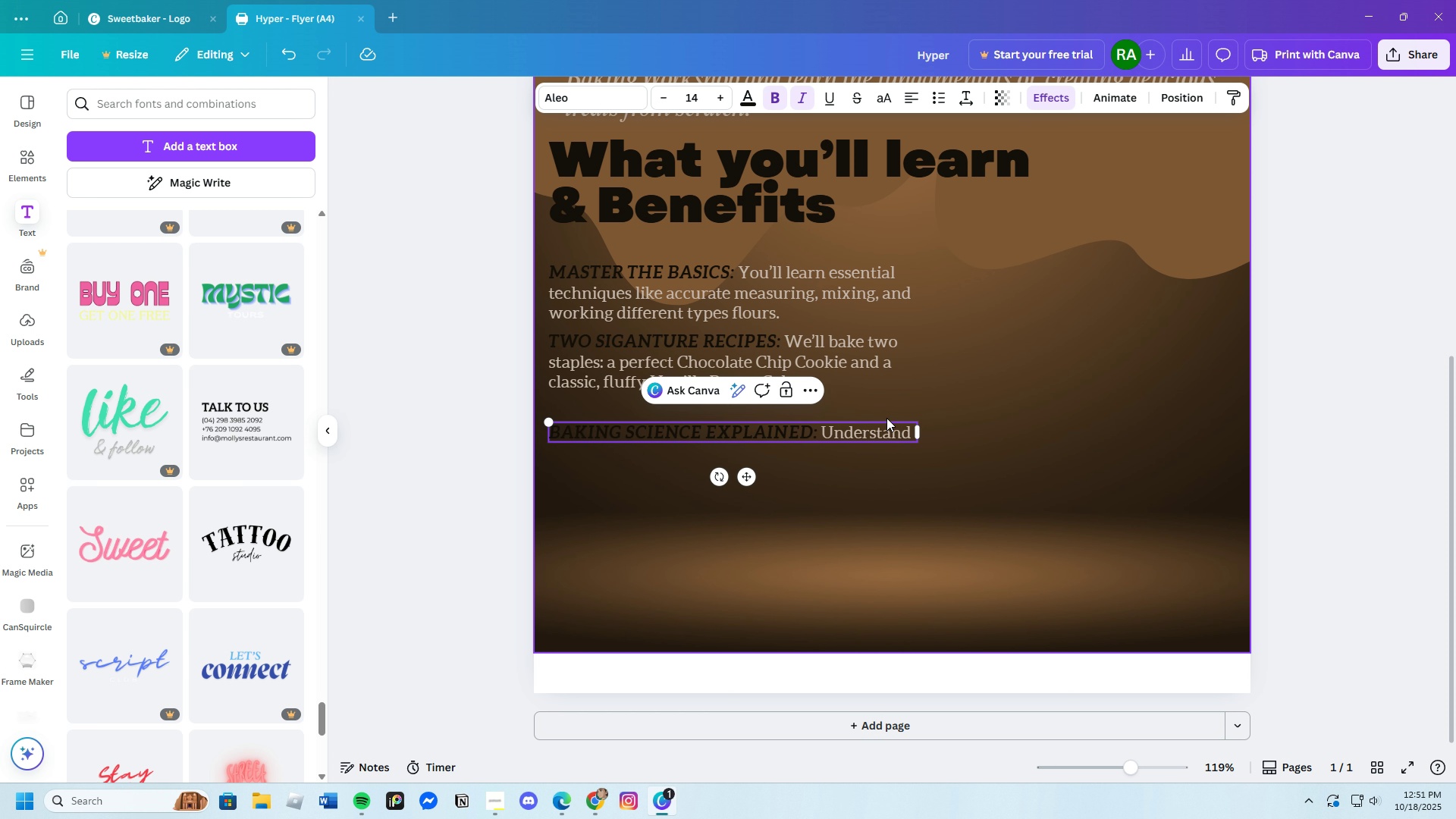 
left_click([911, 432])
 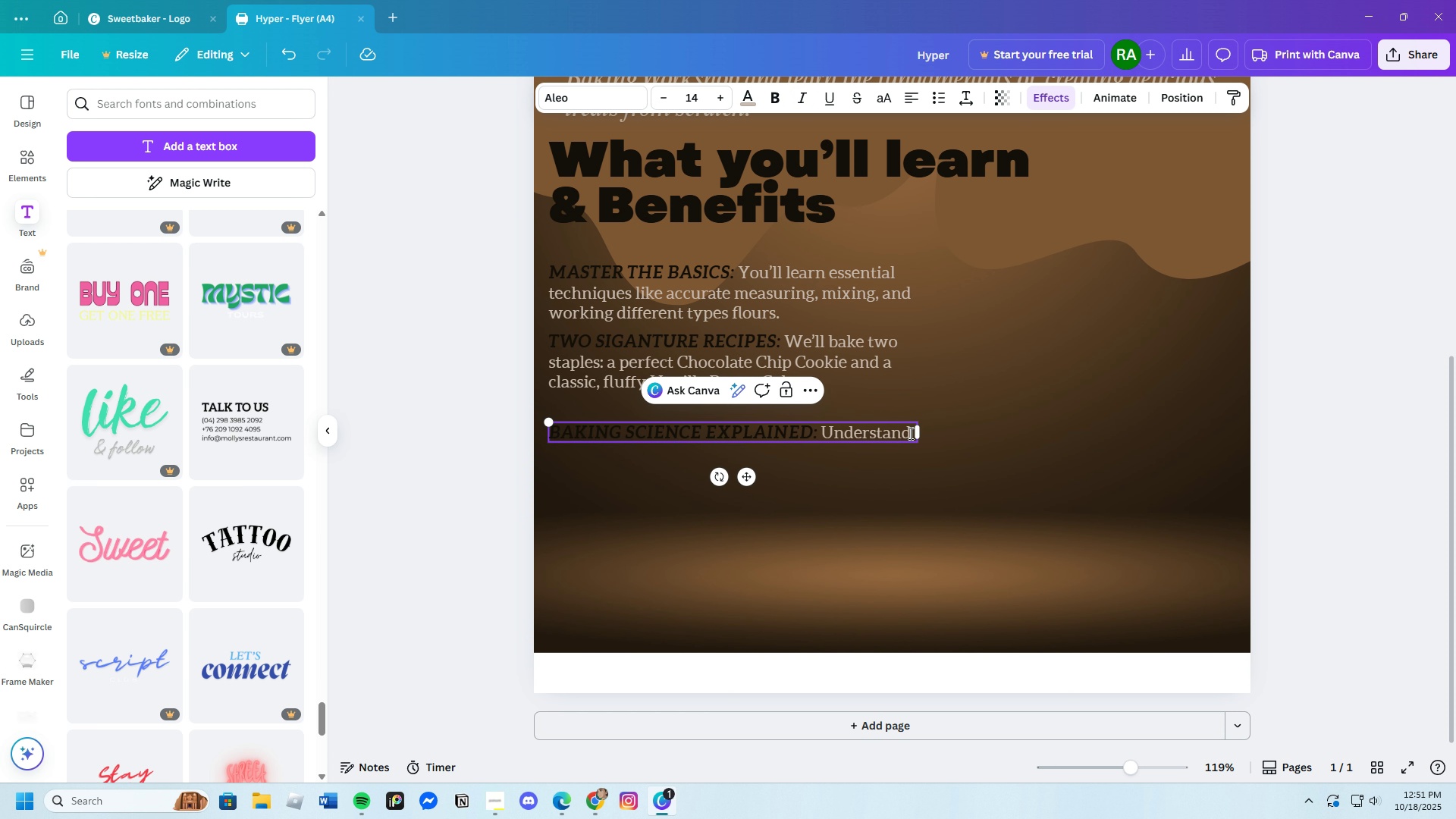 
key(Space)
 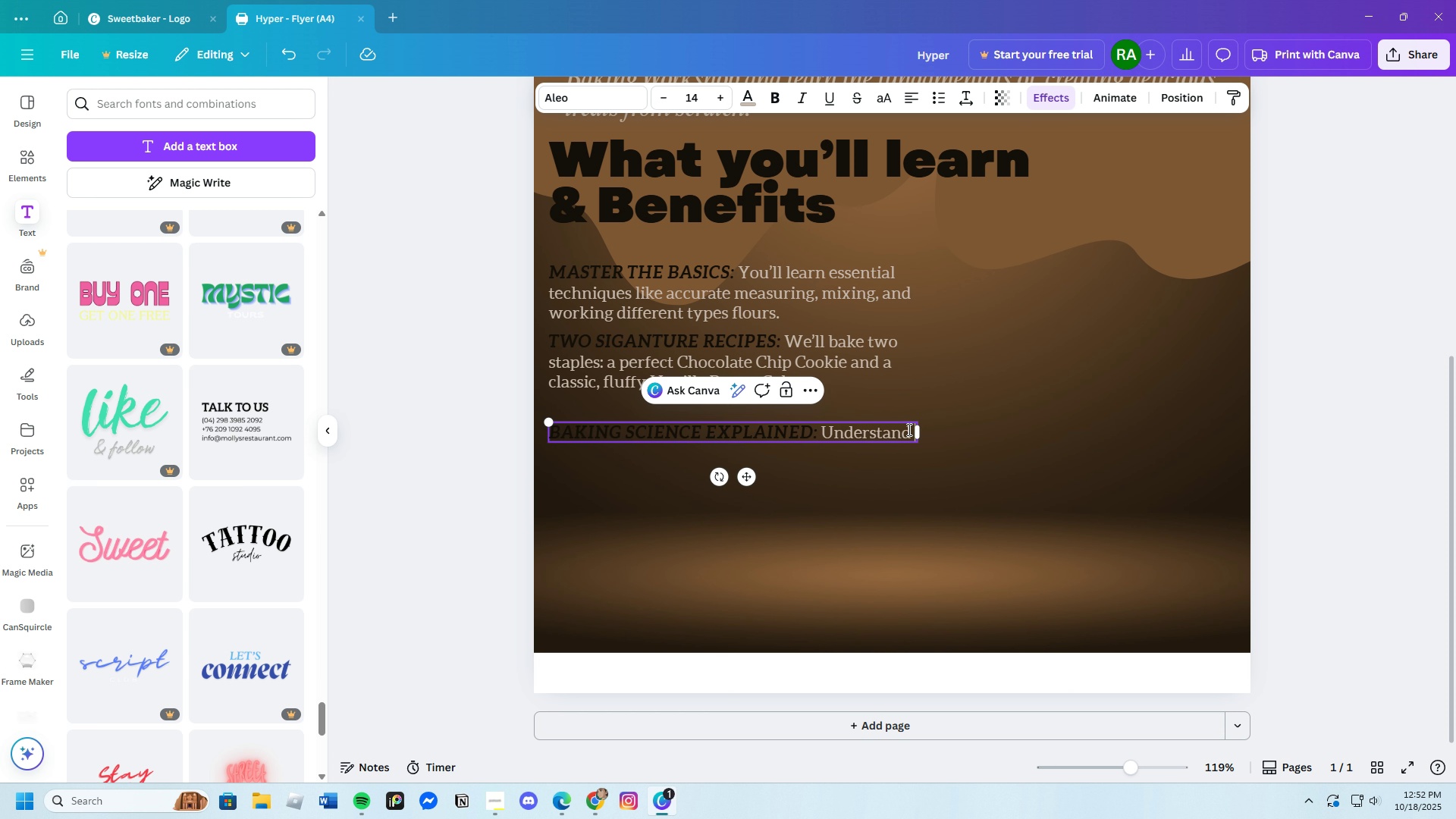 
wait(27.11)
 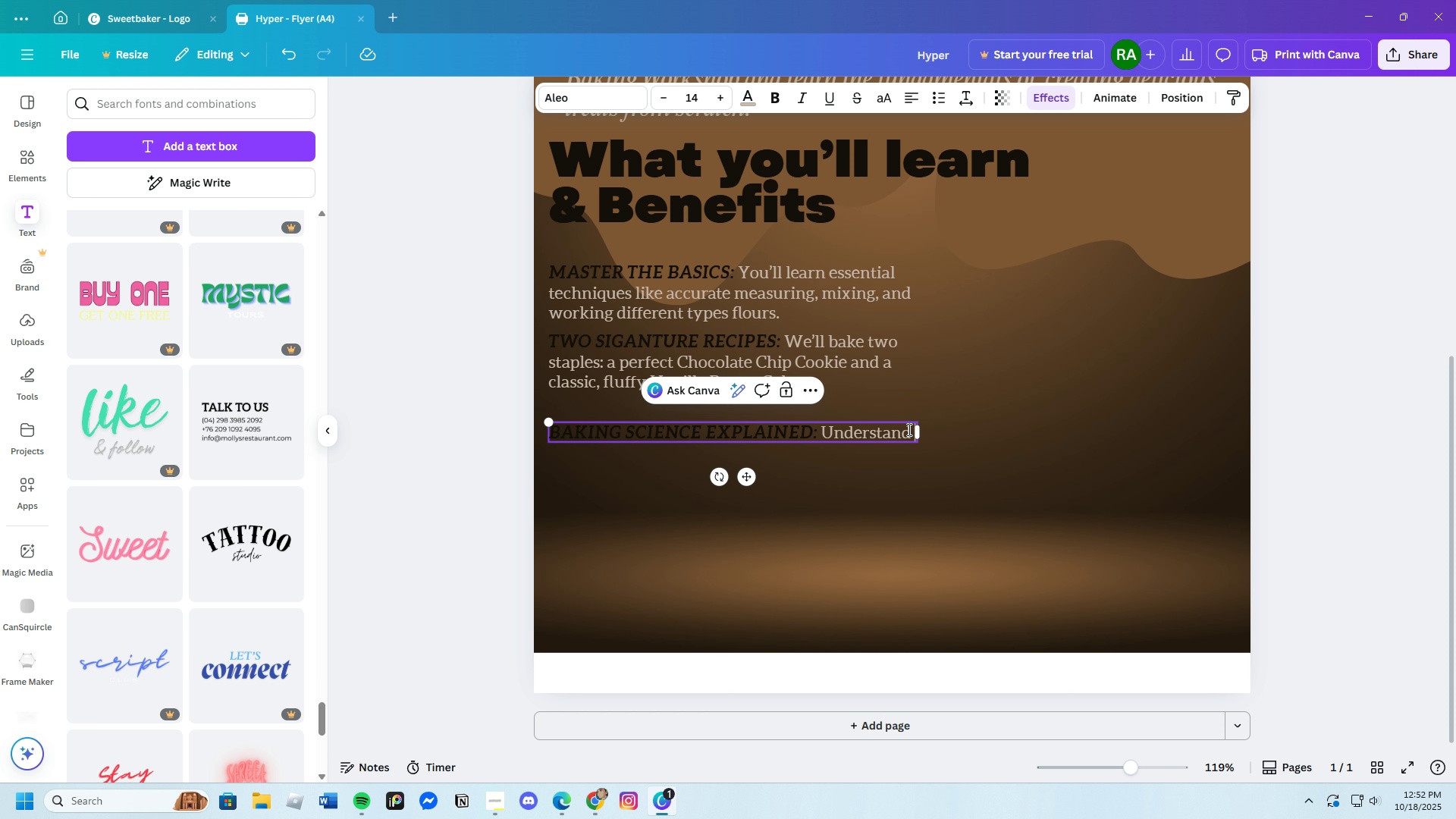 
type(why s)
key(Backspace)
type(ceerta)
key(Backspace)
key(Backspace)
key(Backspace)
key(Backspace)
type(rtain t)
key(Backspace)
type(steps )
 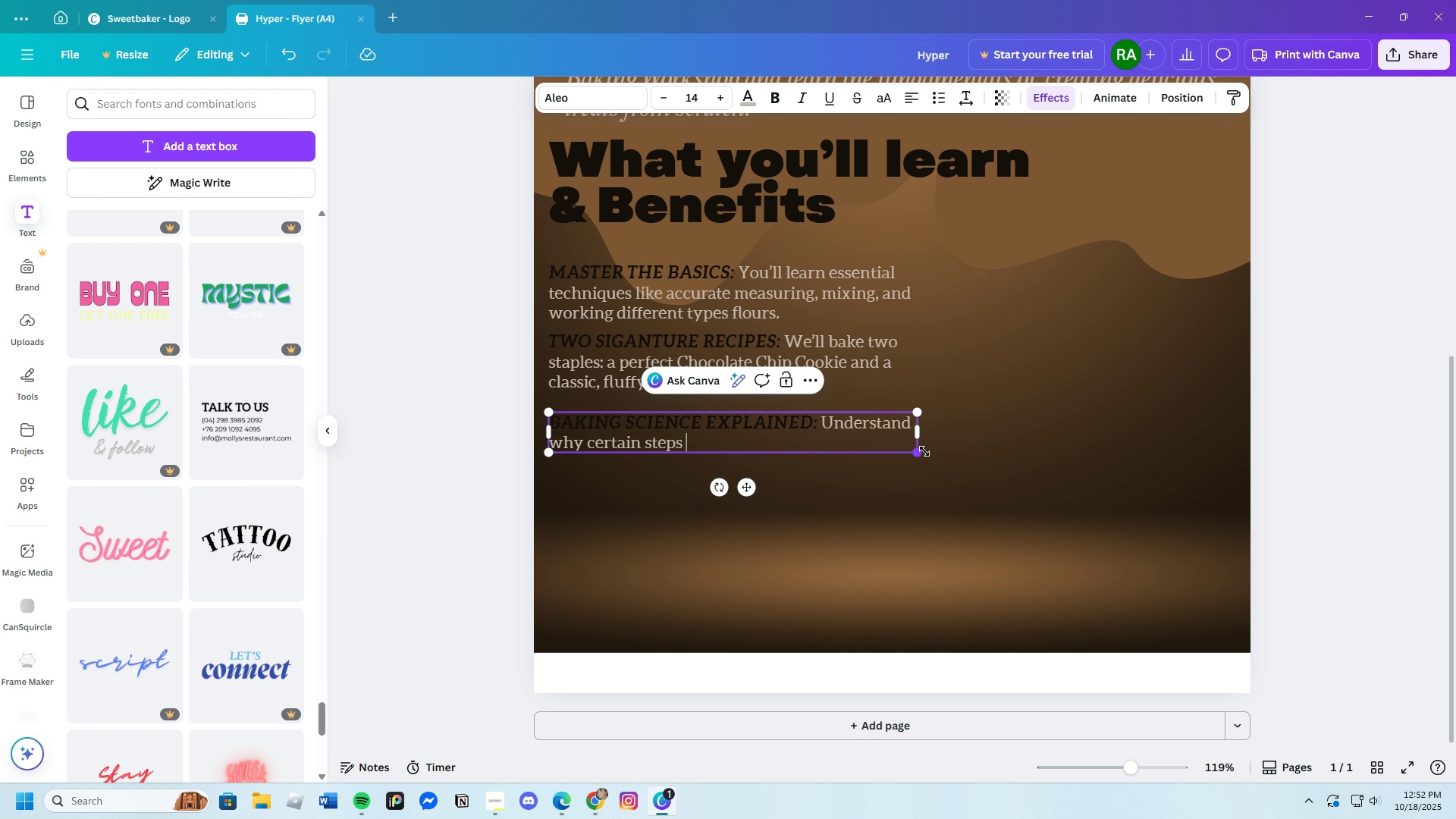 
wait(5.13)
 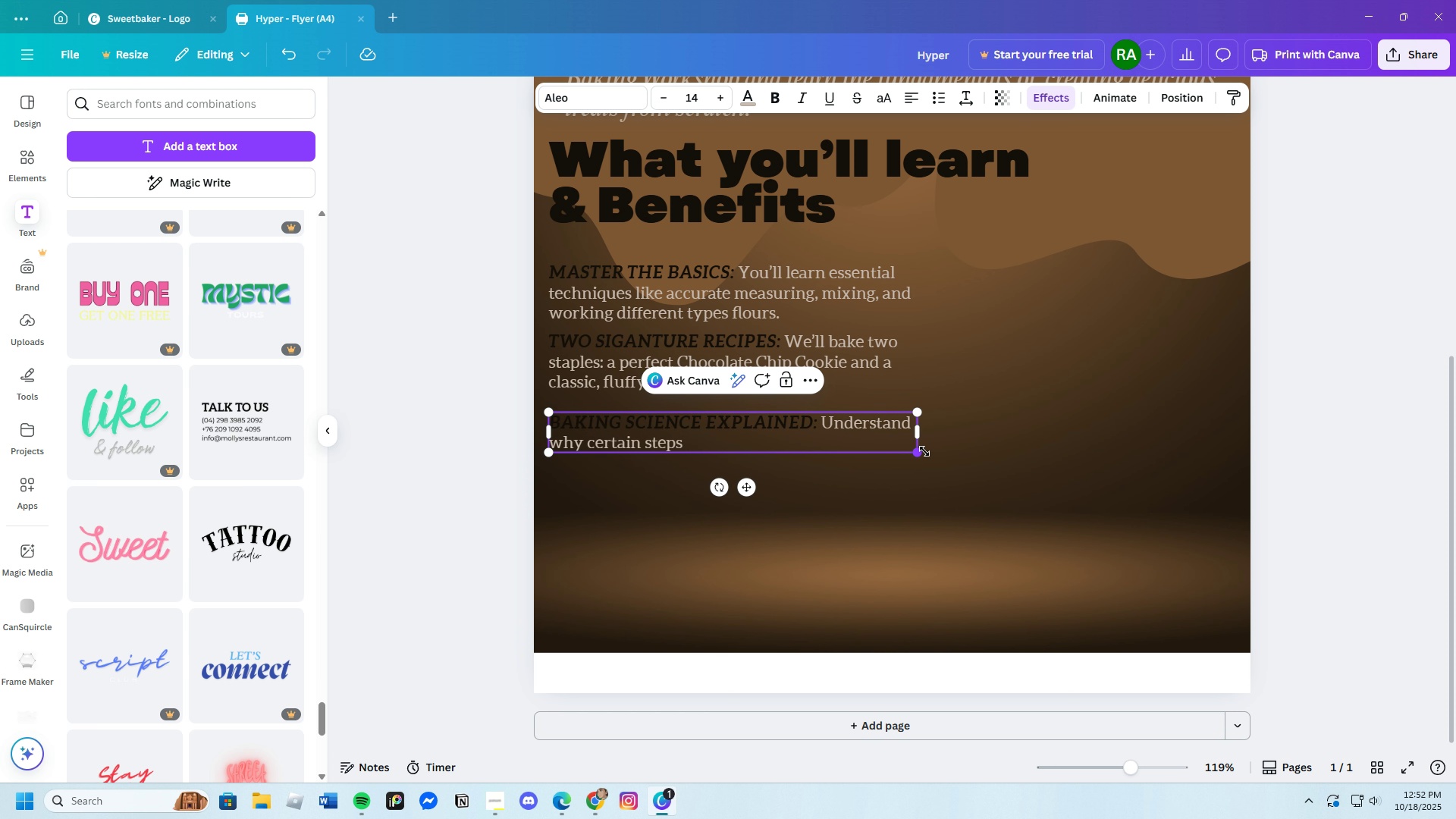 
type(are importat)
key(Backspace)
type(nt )
 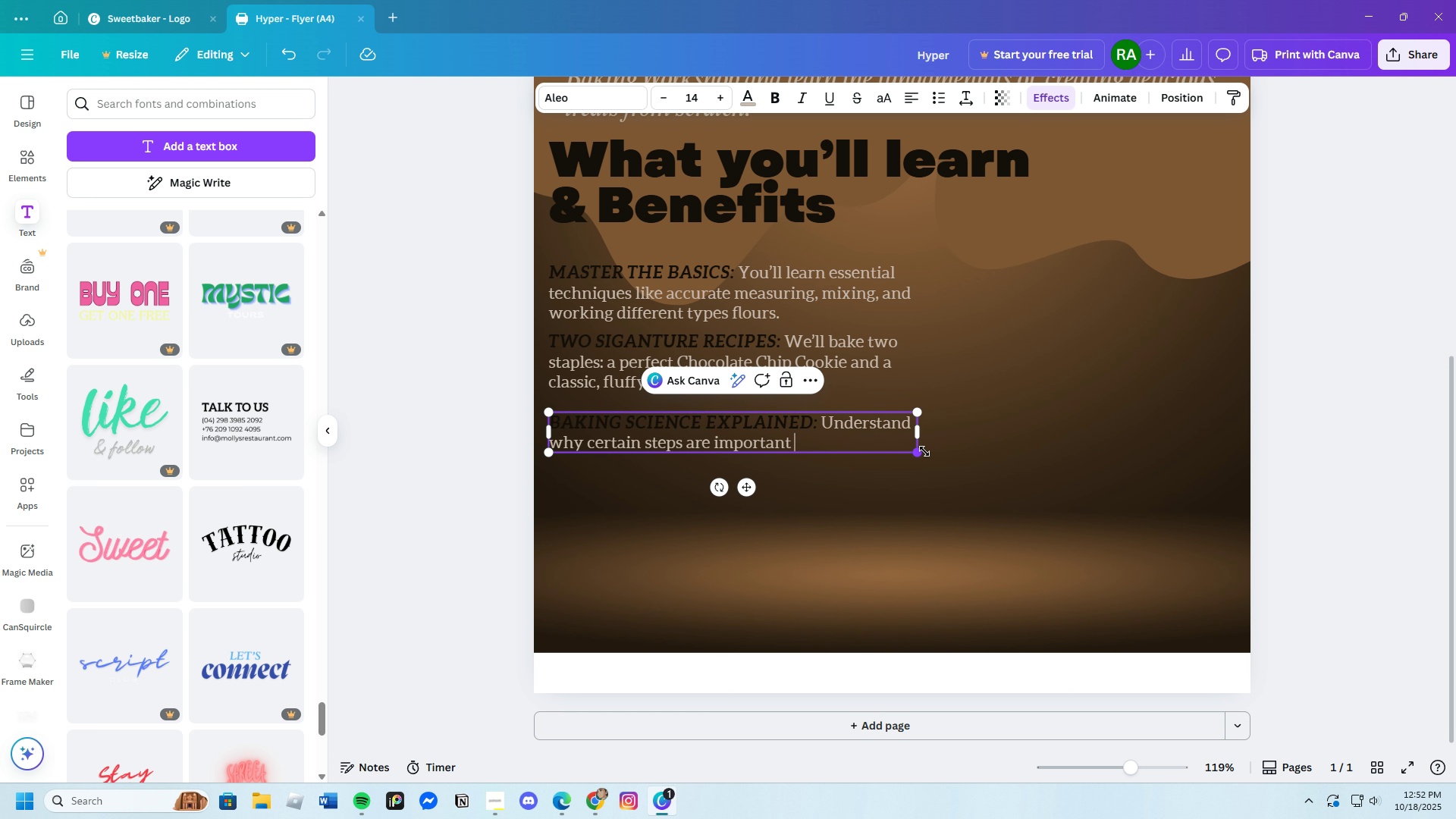 
wait(18.51)
 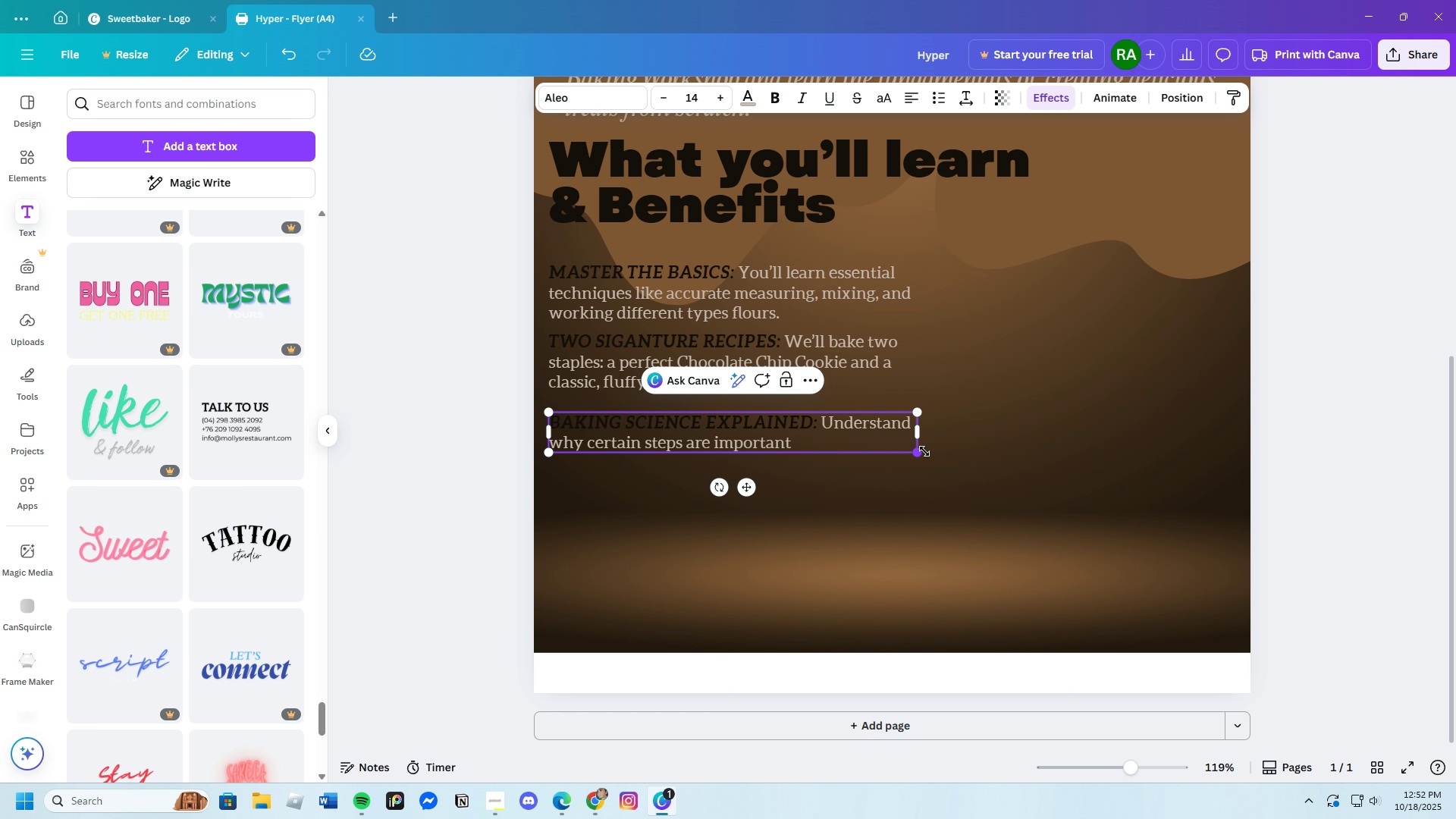 
key(Shift+Minus)
 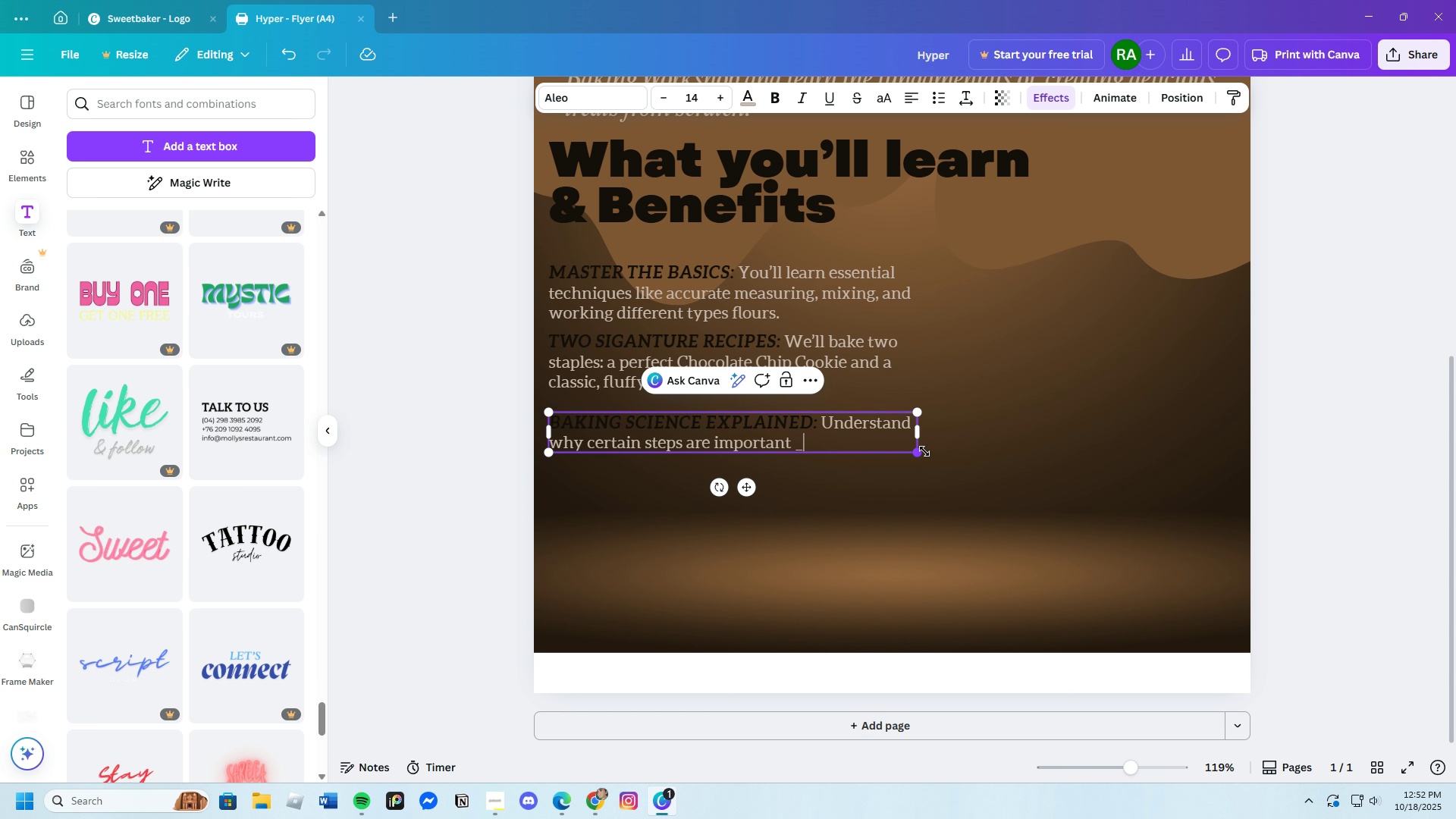 
key(Shift+Minus)
 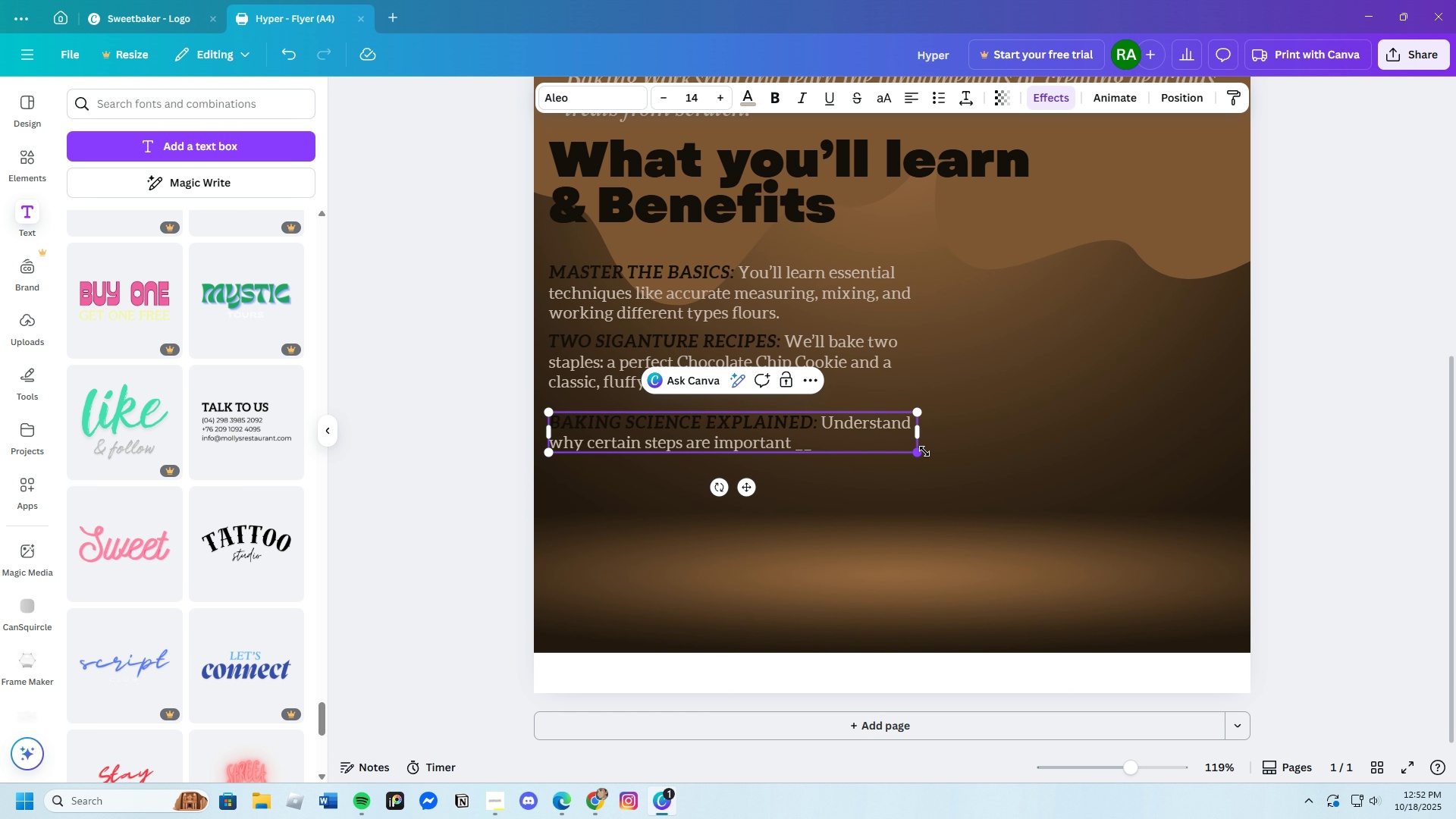 
key(Backspace)
 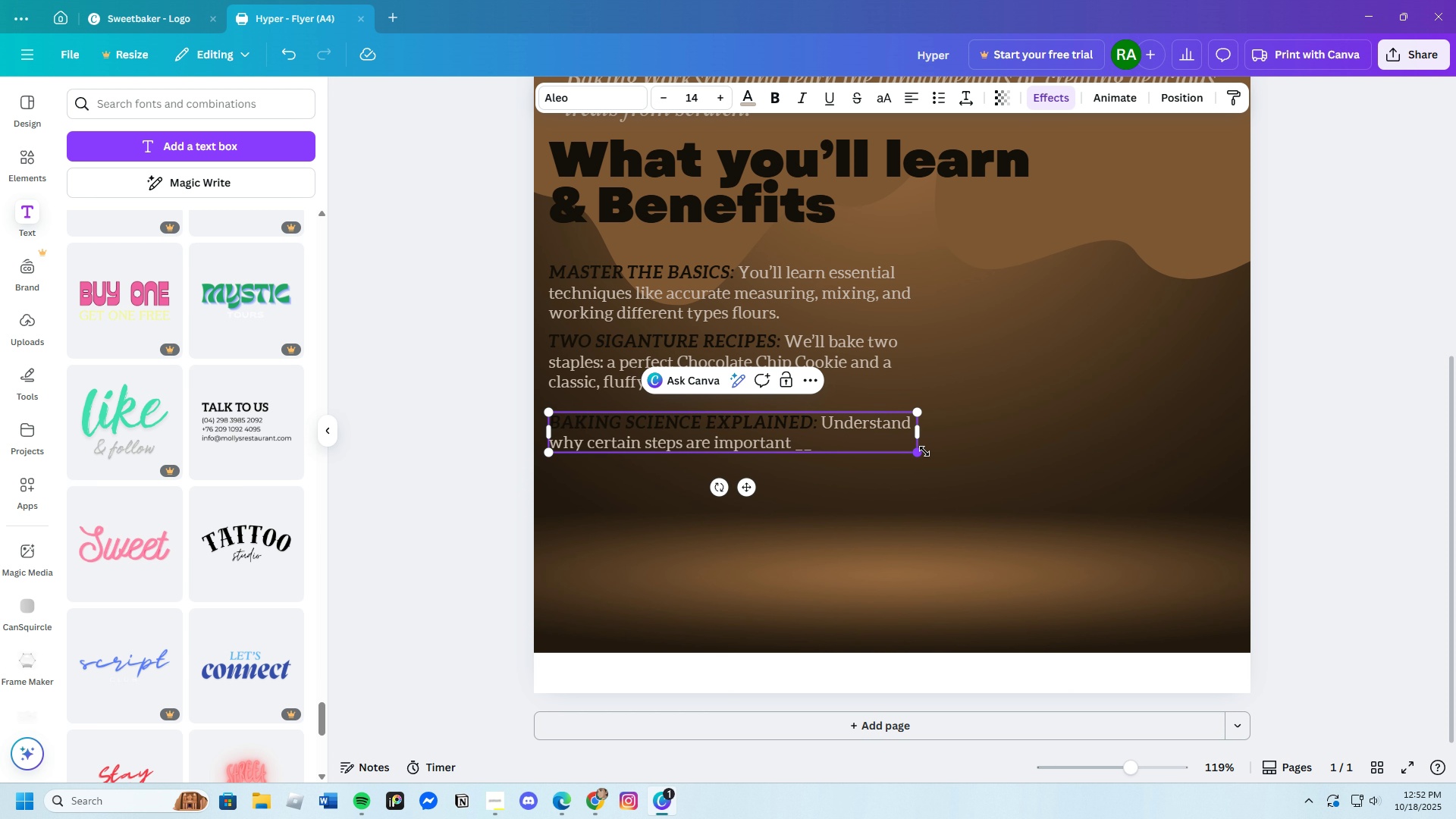 
key(Backspace)
 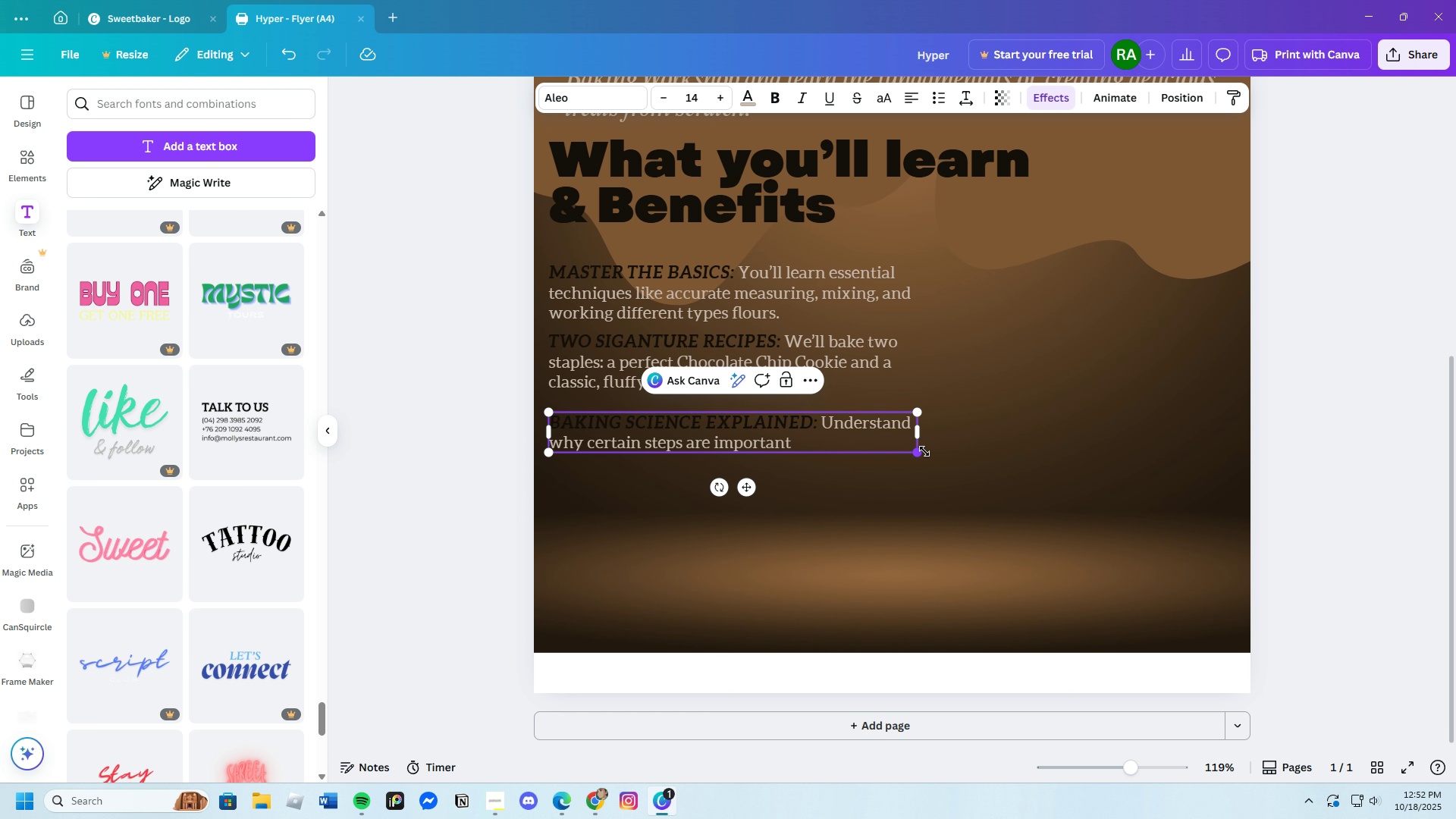 
key(Minus)
 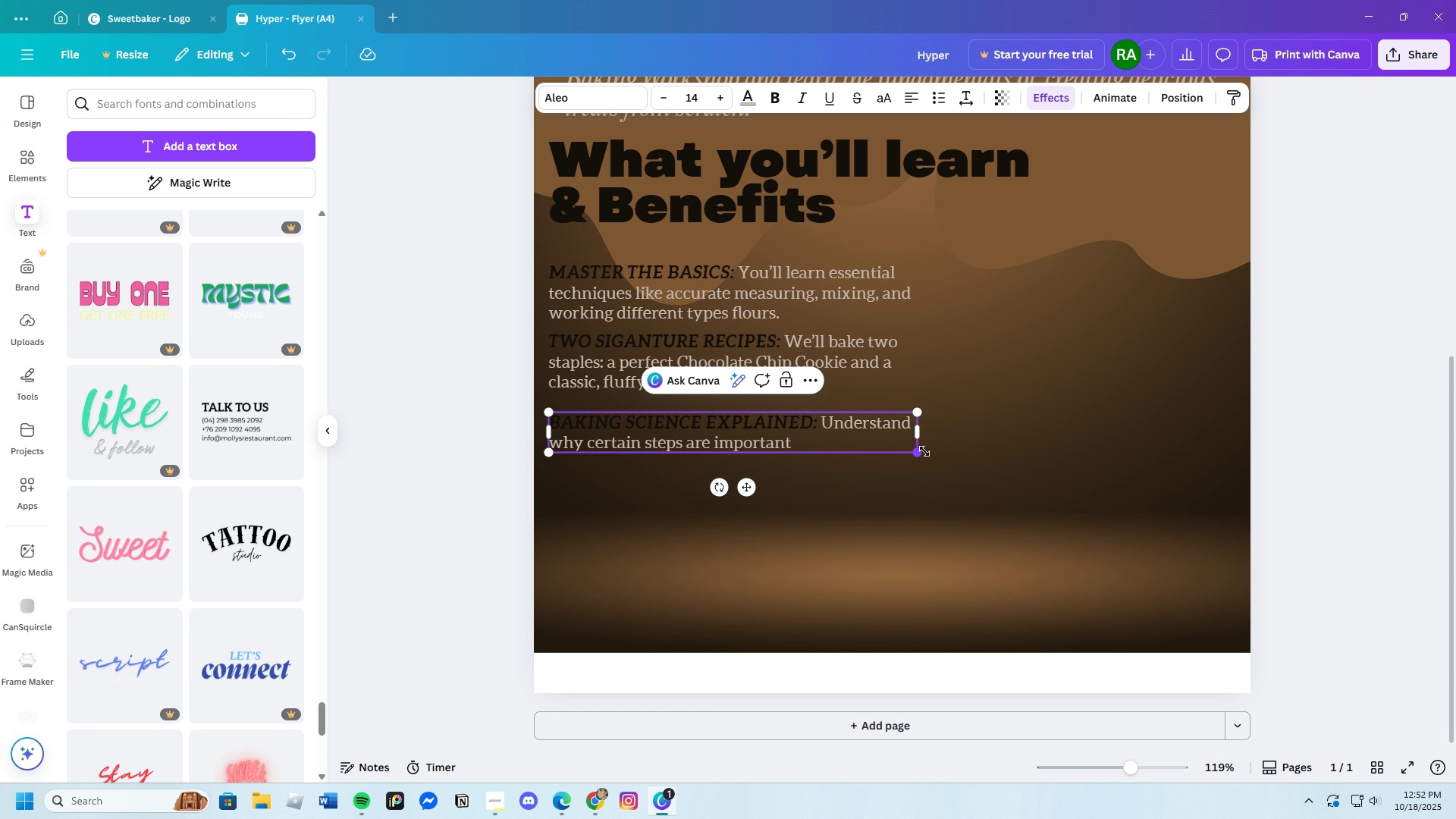 
key(Minus)
 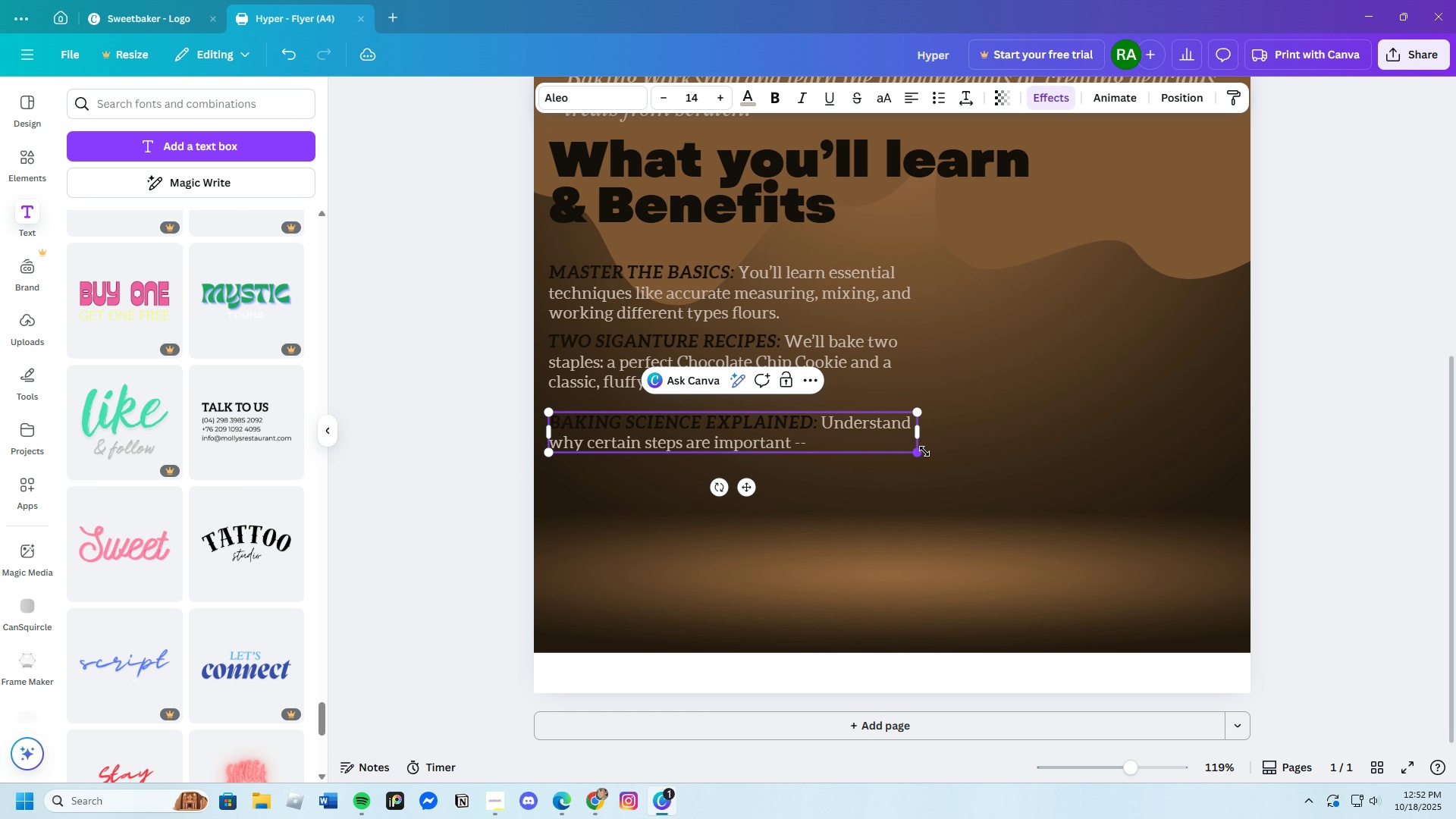 
key(Backspace)
 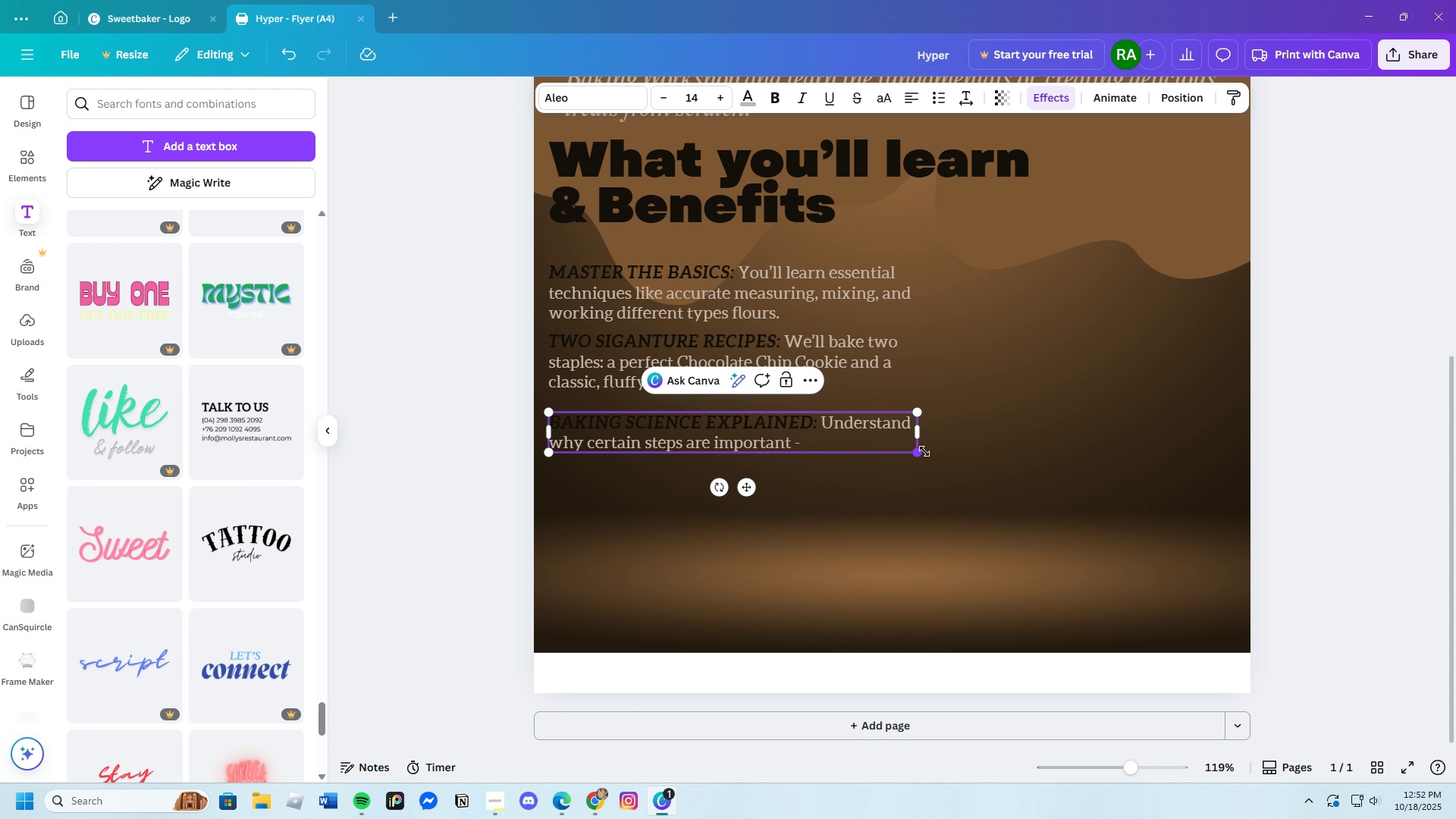 
key(Space)
 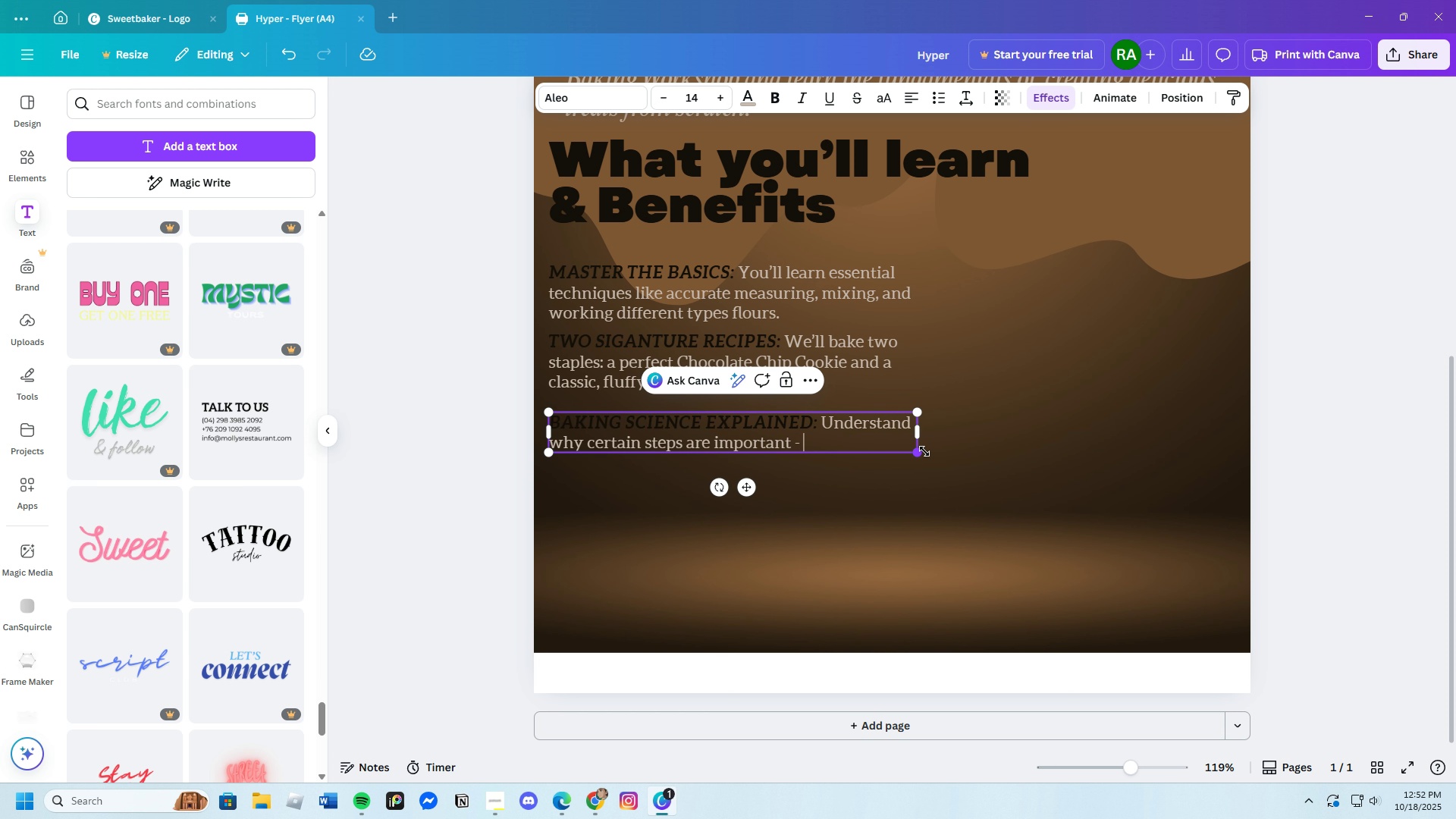 
type(the science )
 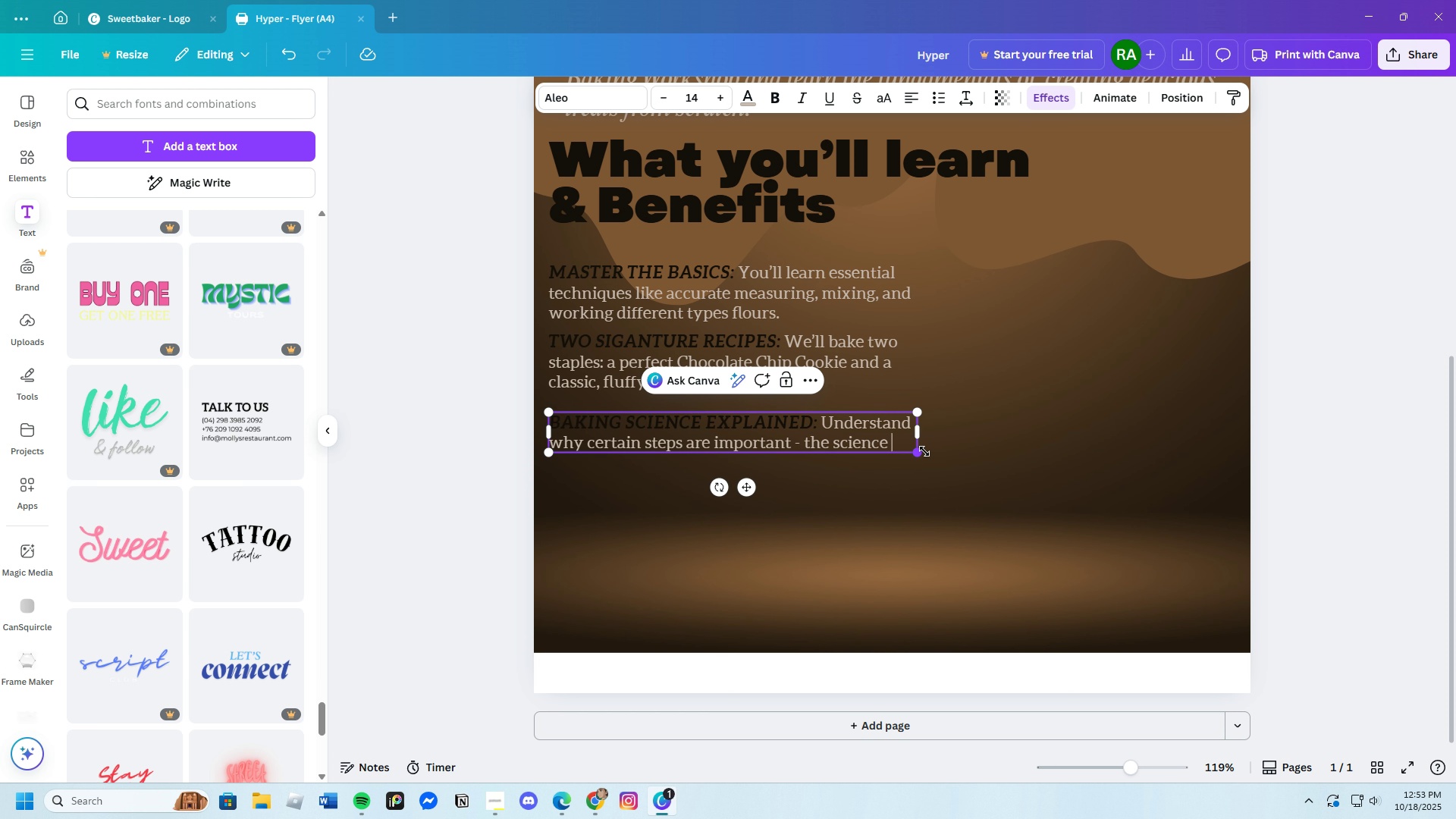 
type(behind a perfect rise)
 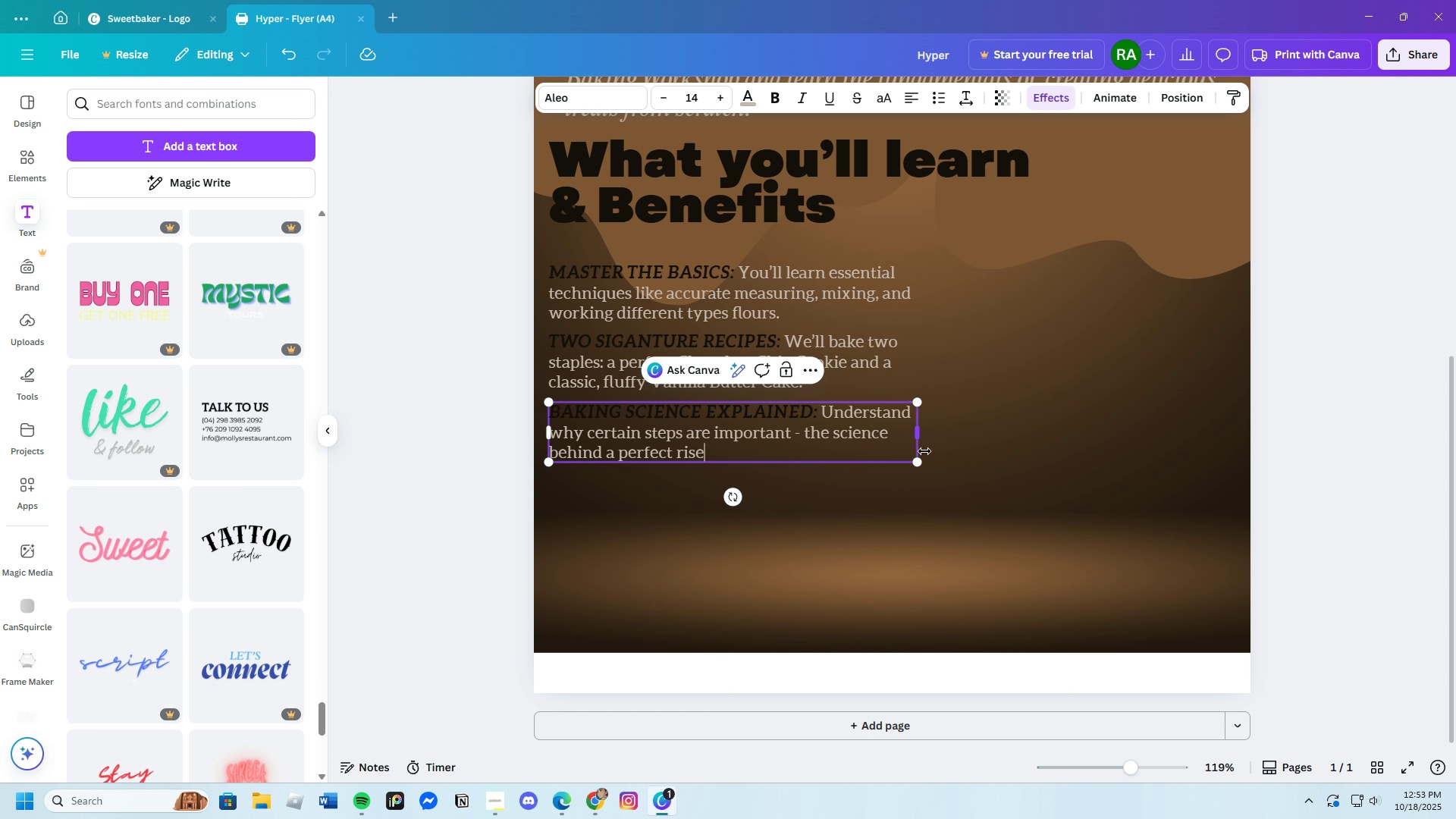 
wait(5.53)
 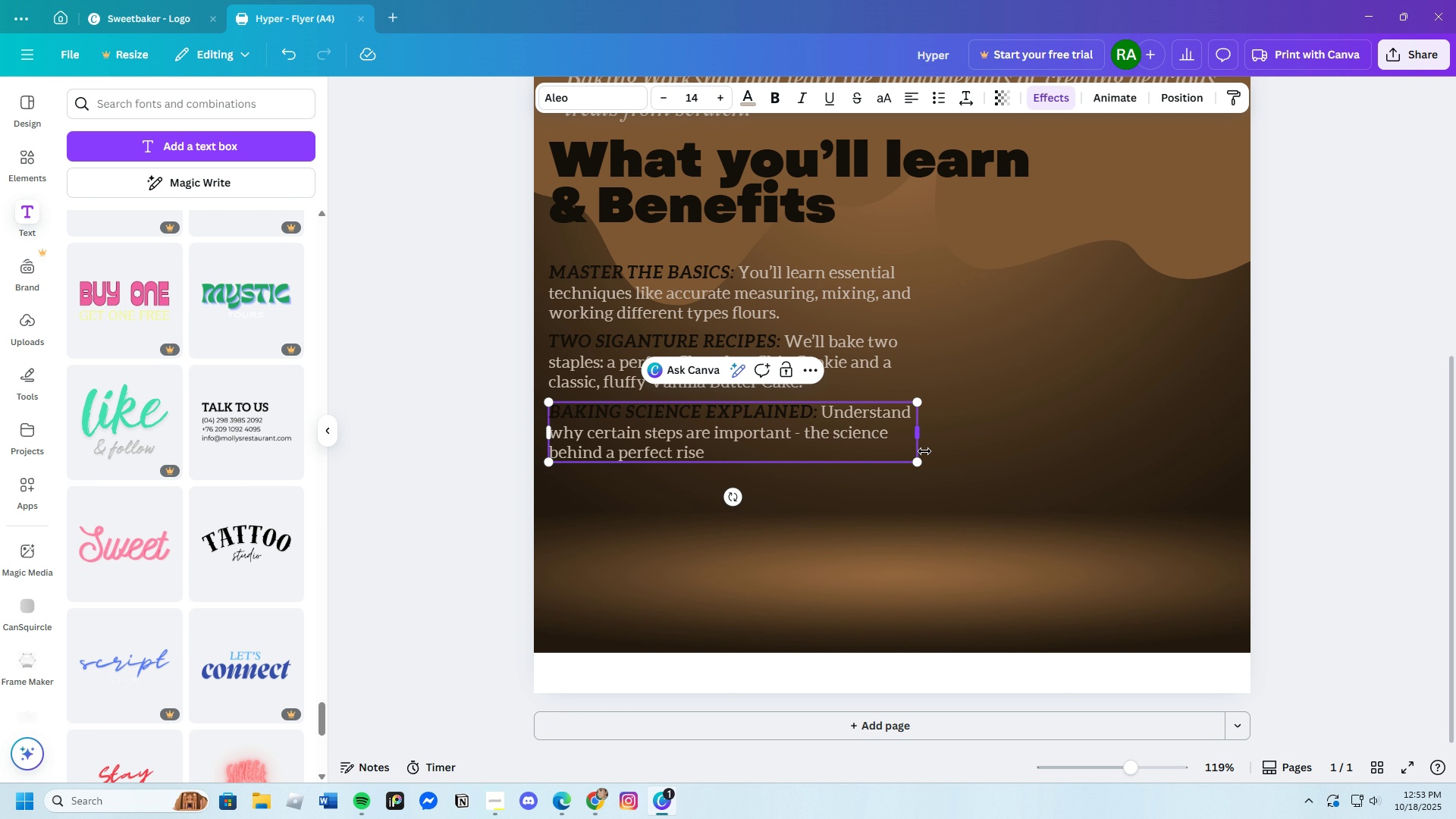 
key(Period)
 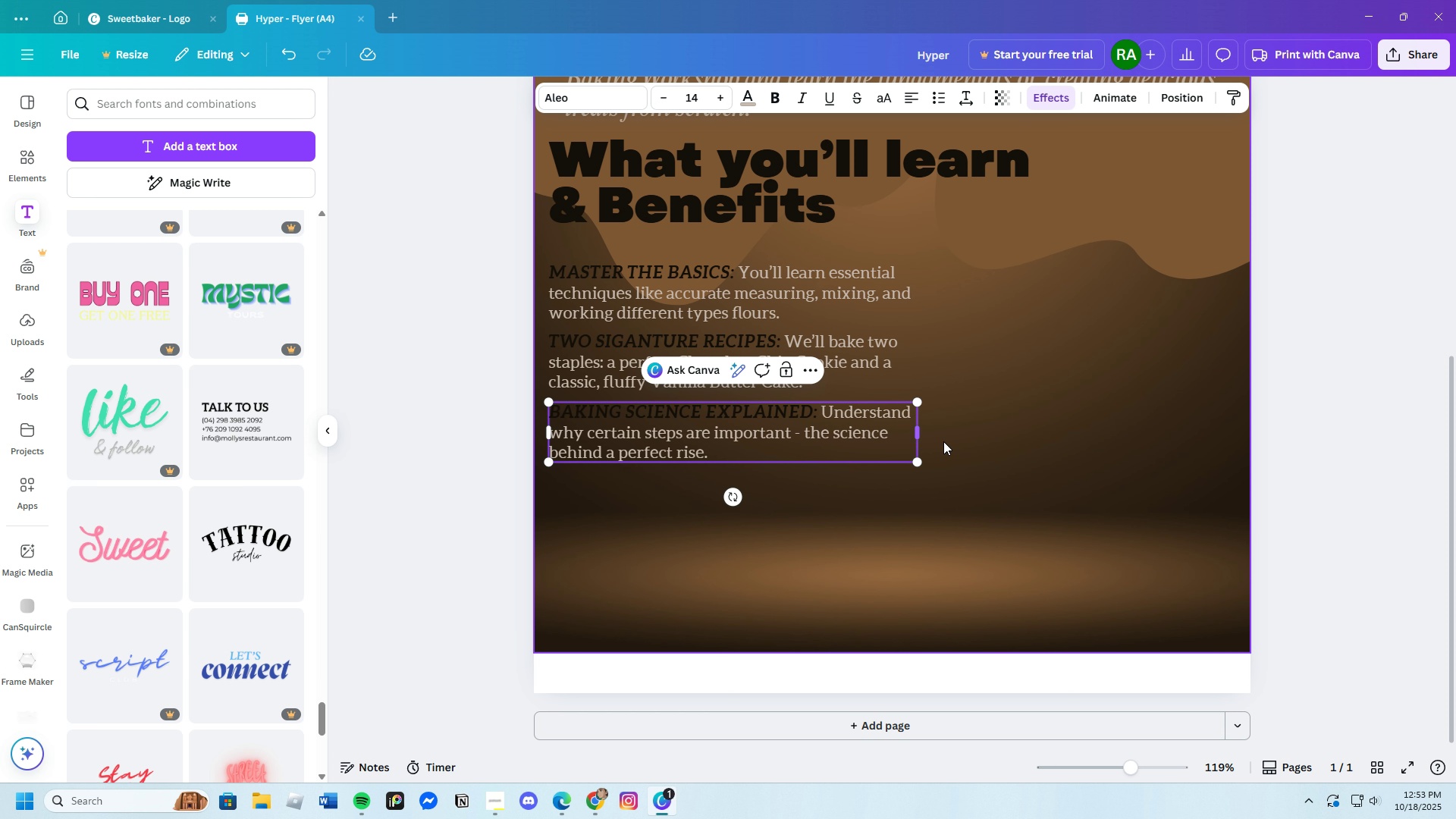 
left_click([902, 526])
 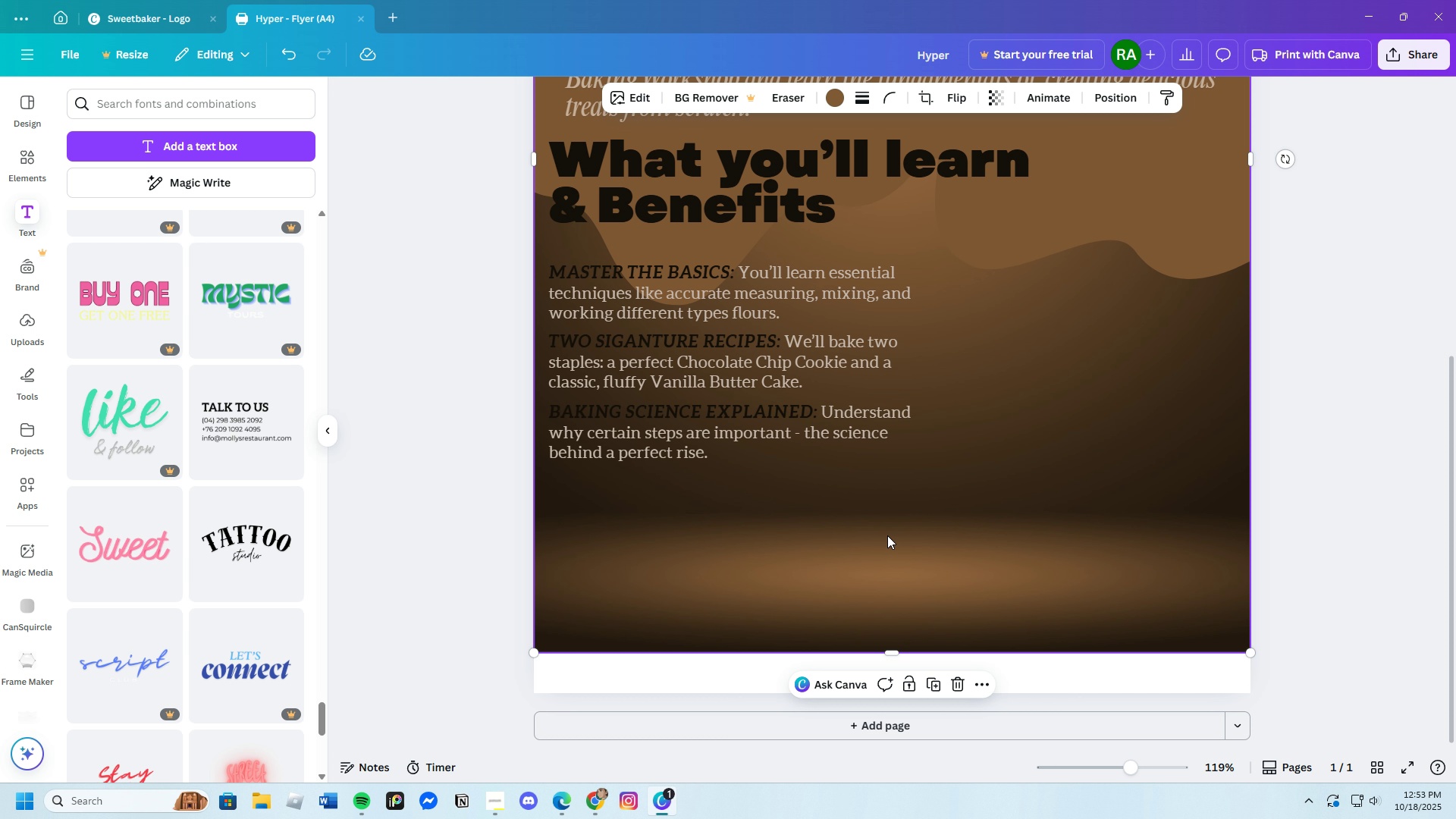 
wait(25.32)
 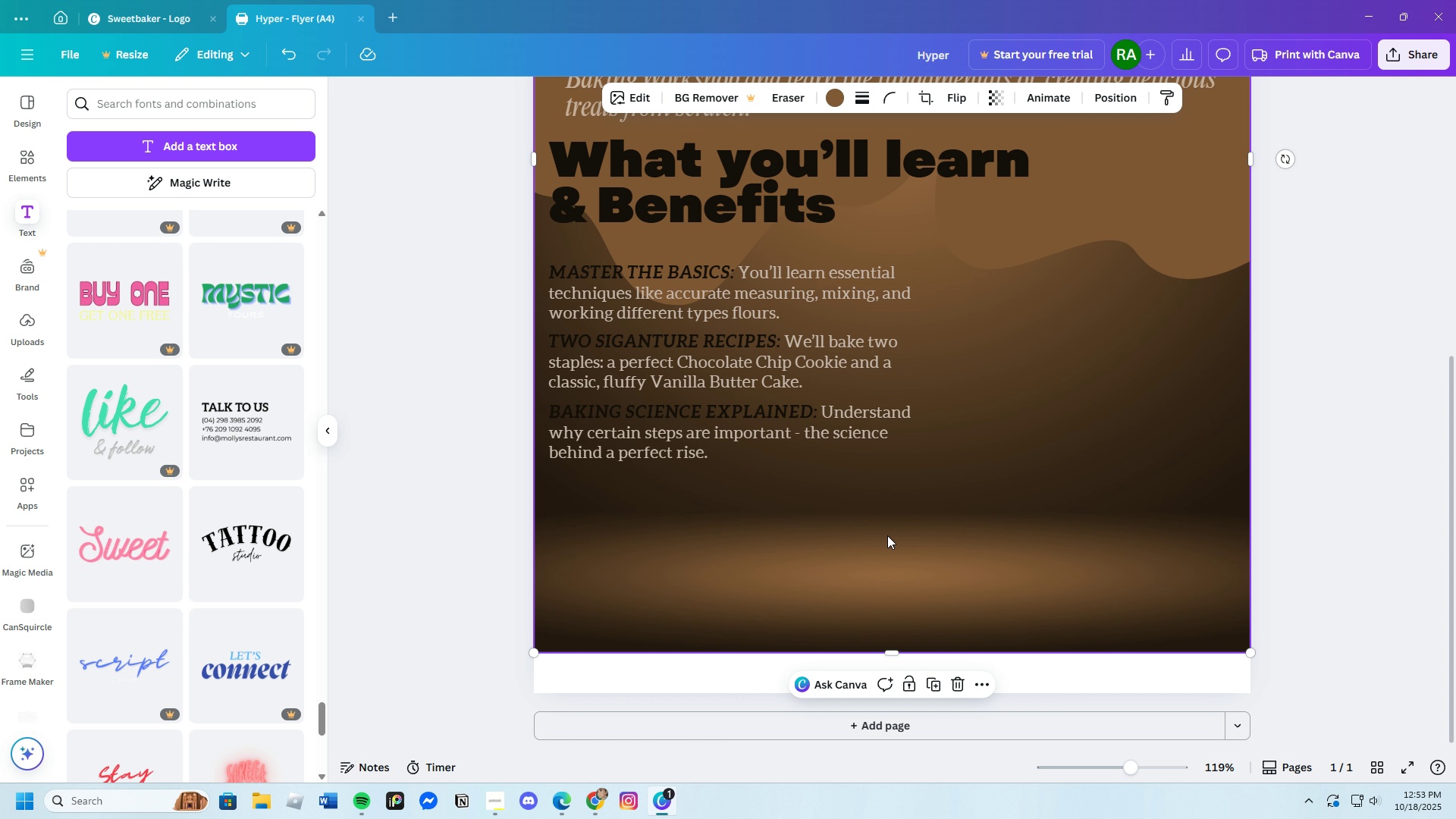 
left_click([726, 455])
 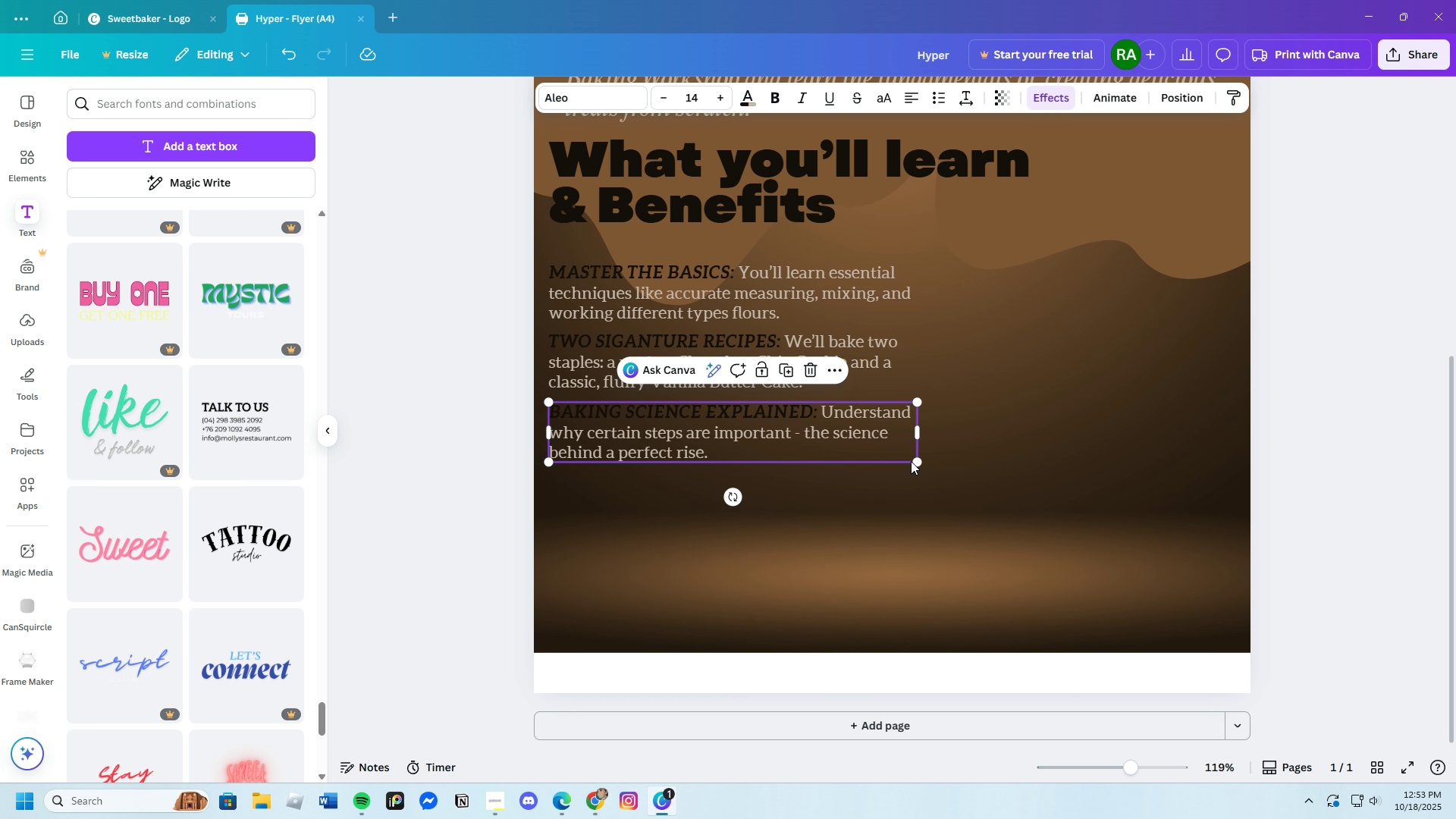 
key(Control+C)
 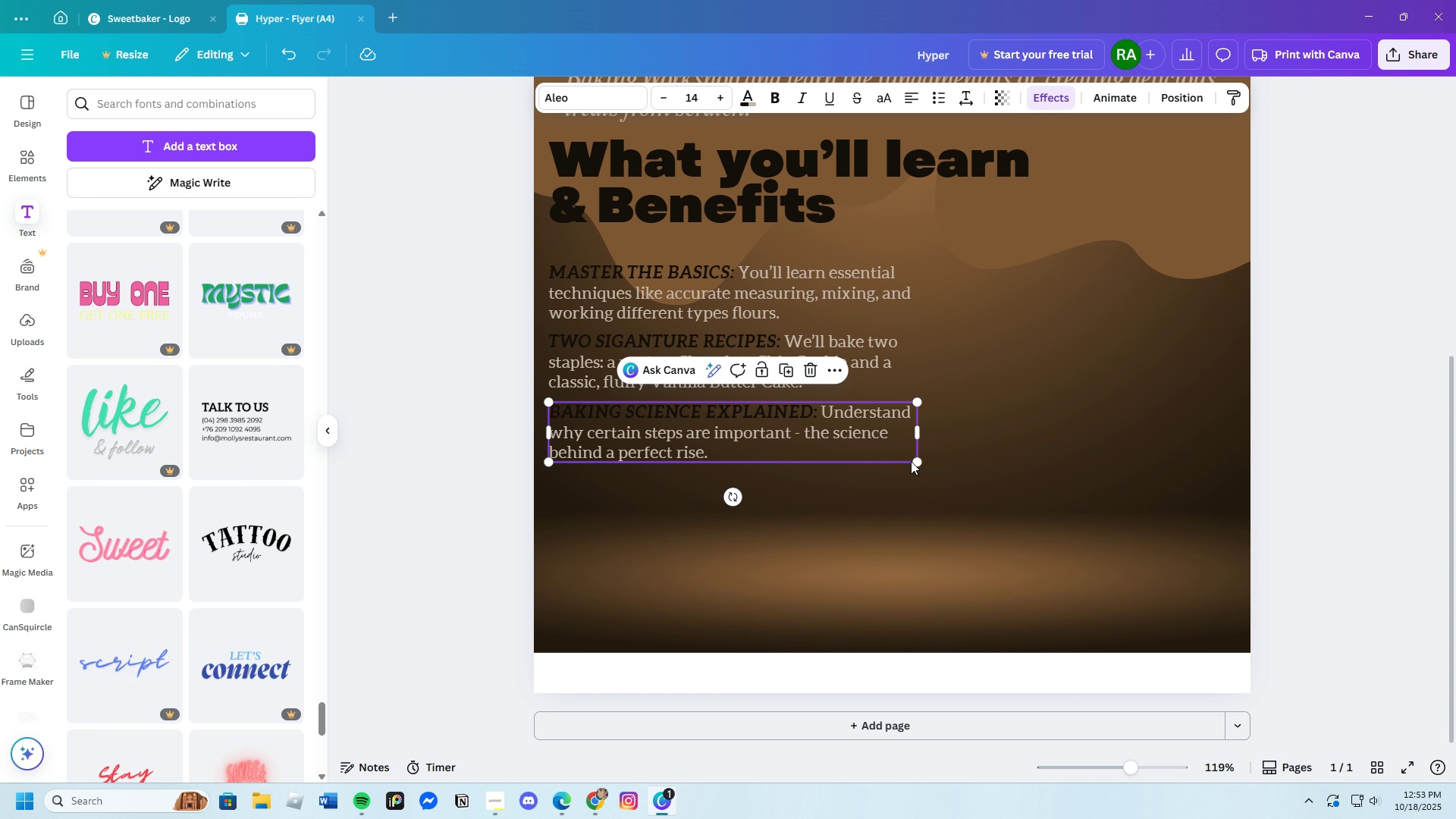 
key(Control+V)
 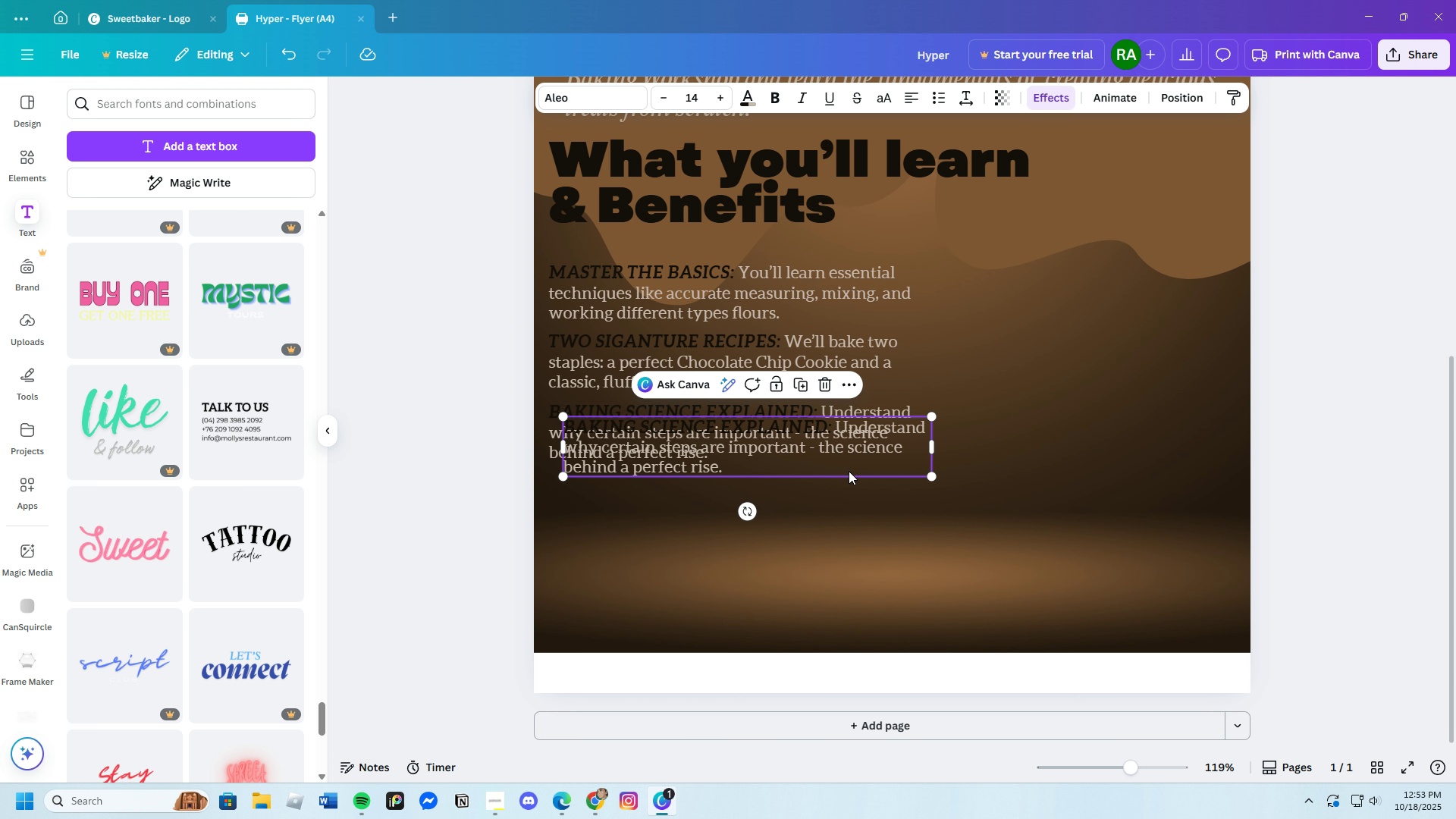 
left_click_drag(start_coordinate=[849, 471], to_coordinate=[830, 524])
 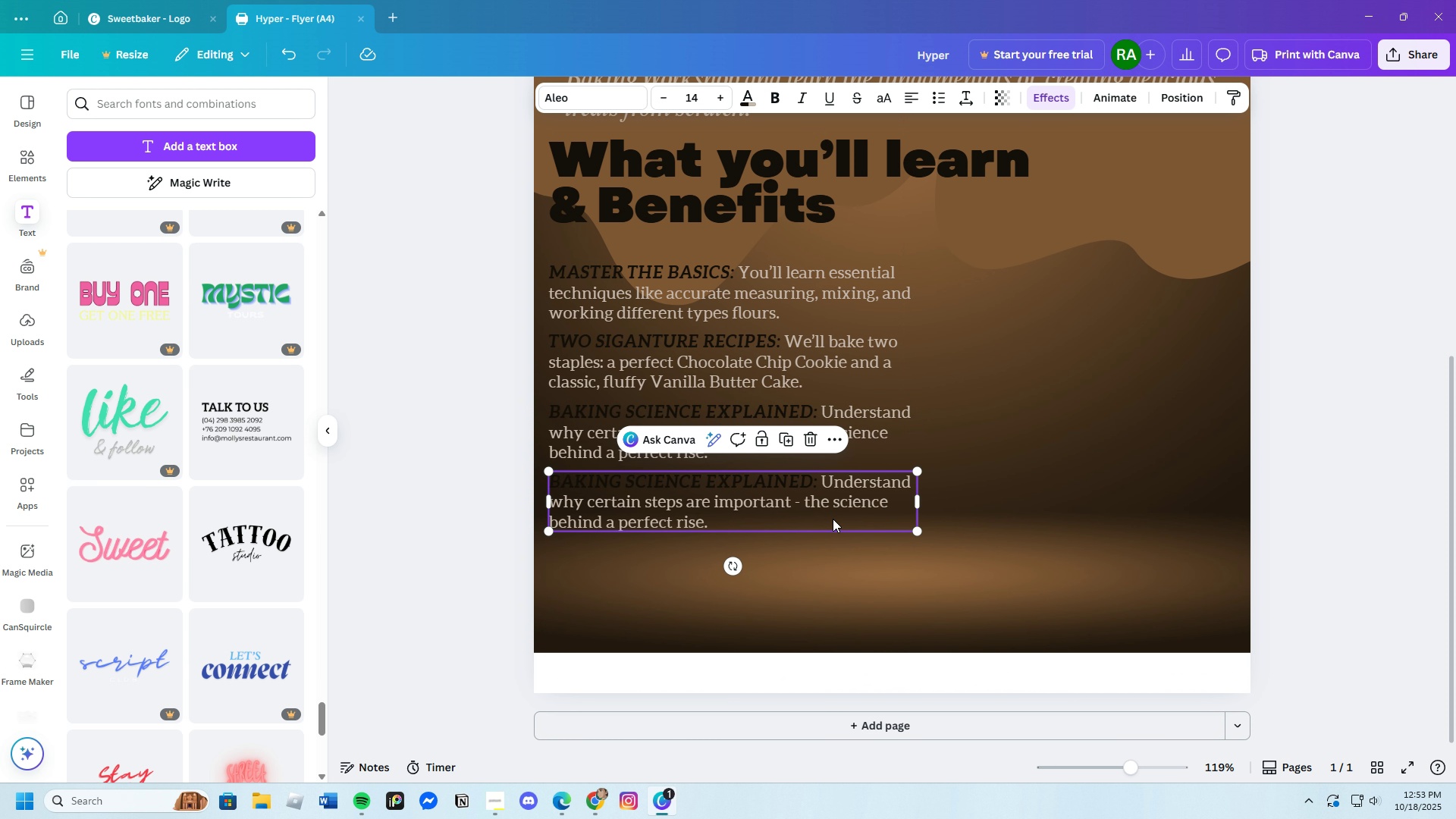 
left_click([836, 554])
 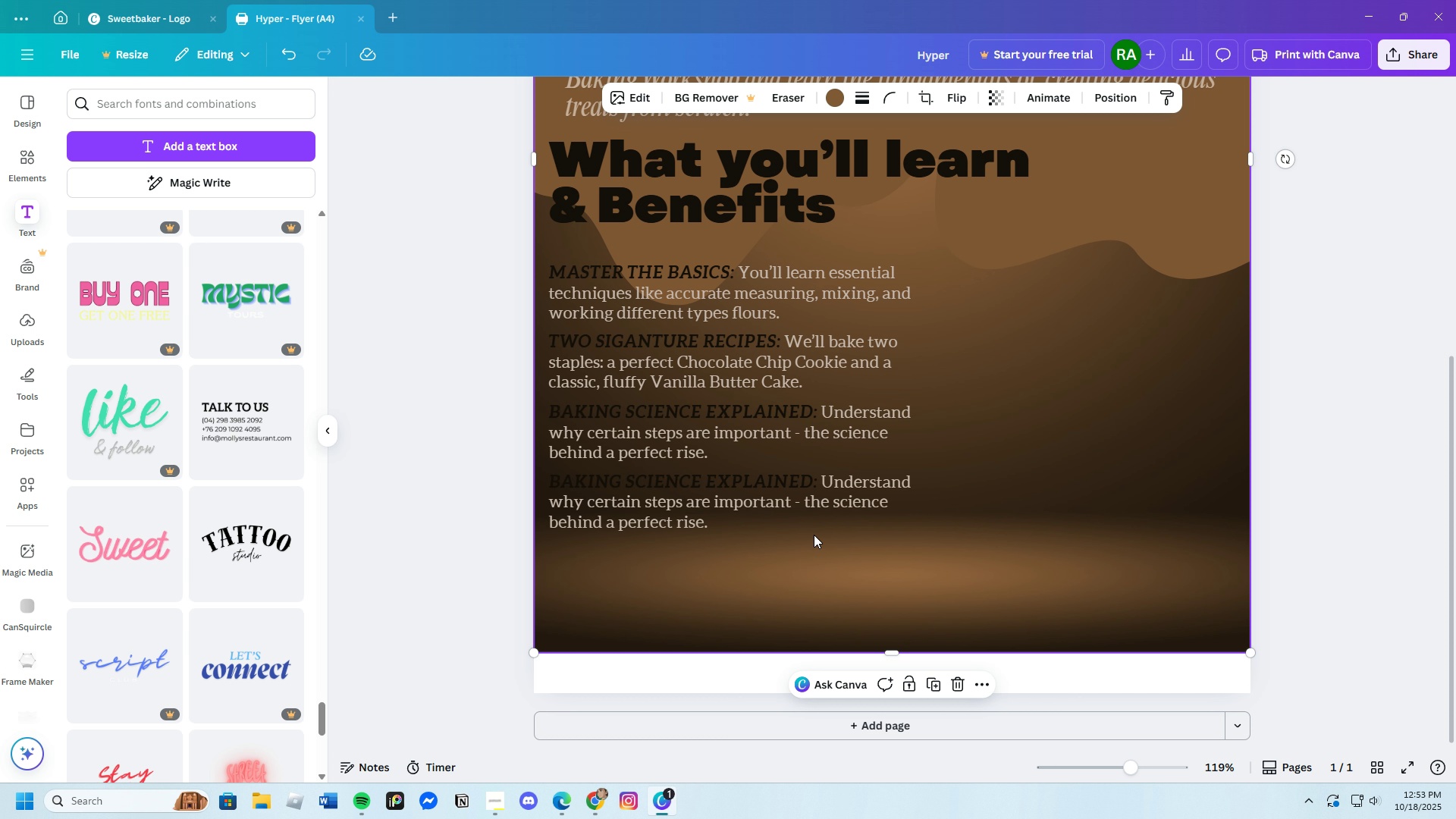 
wait(5.19)
 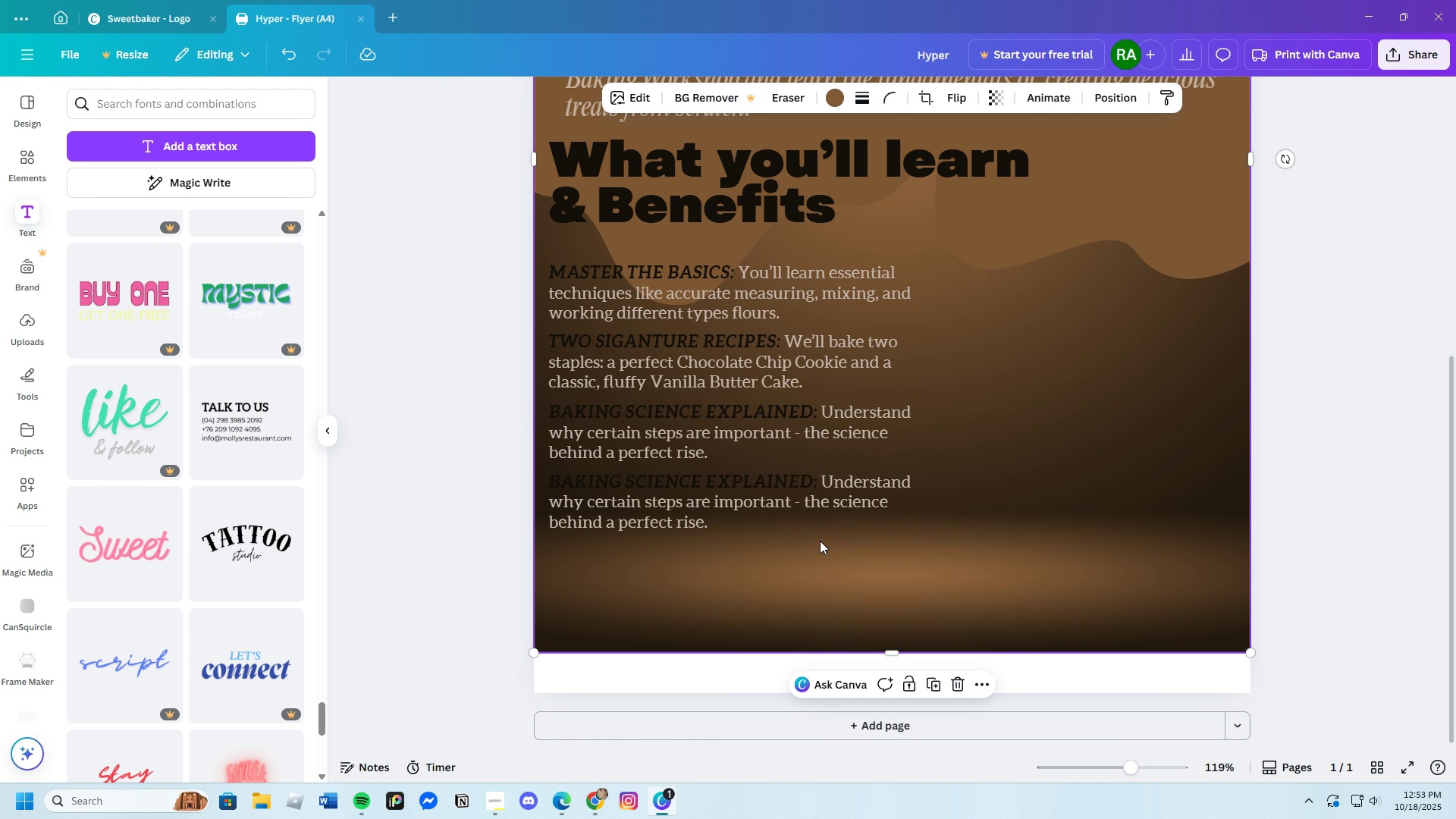 
scroll: coordinate [767, 561], scroll_direction: up, amount: 7.0
 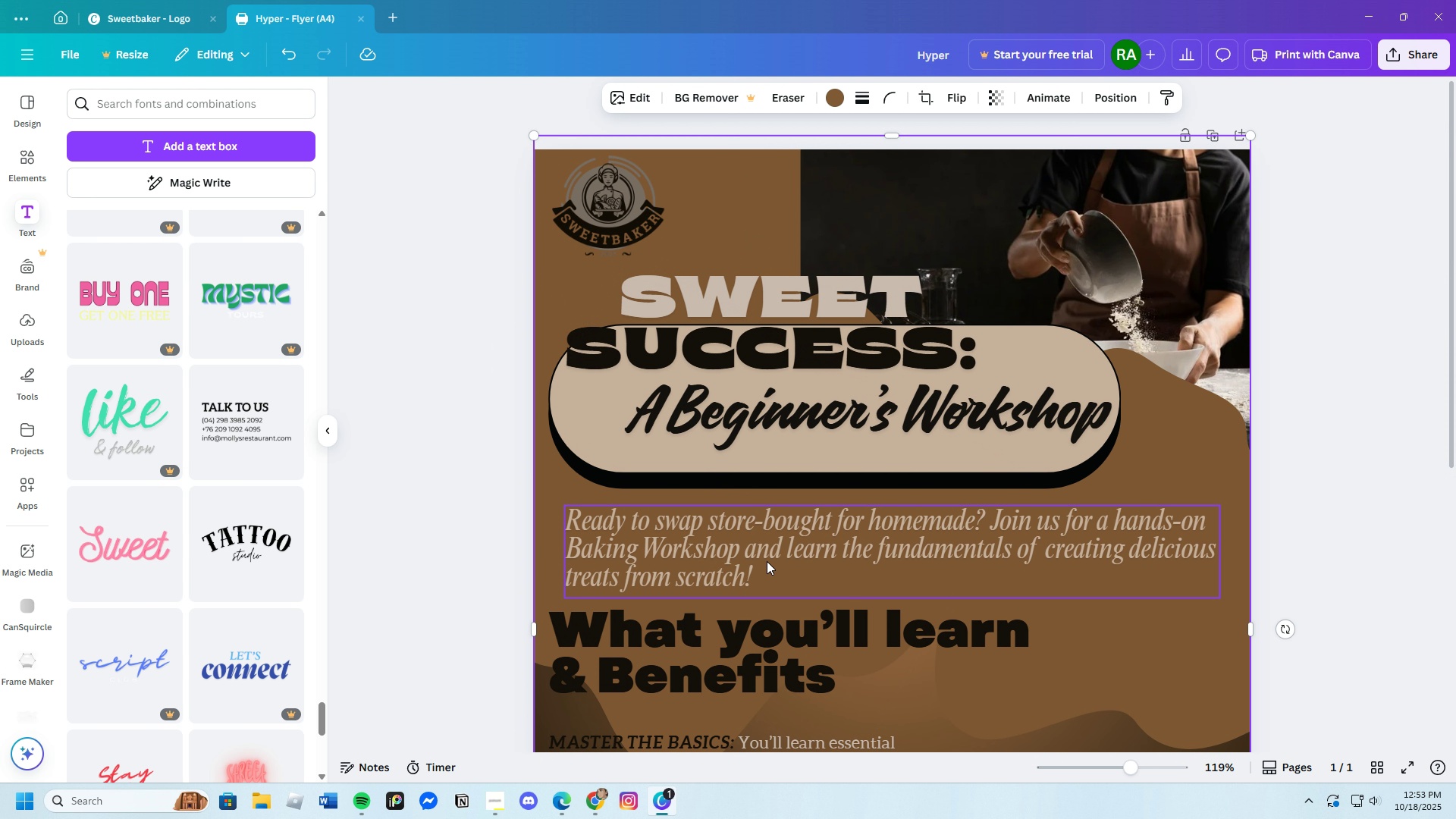 
scroll: coordinate [766, 558], scroll_direction: down, amount: 7.0
 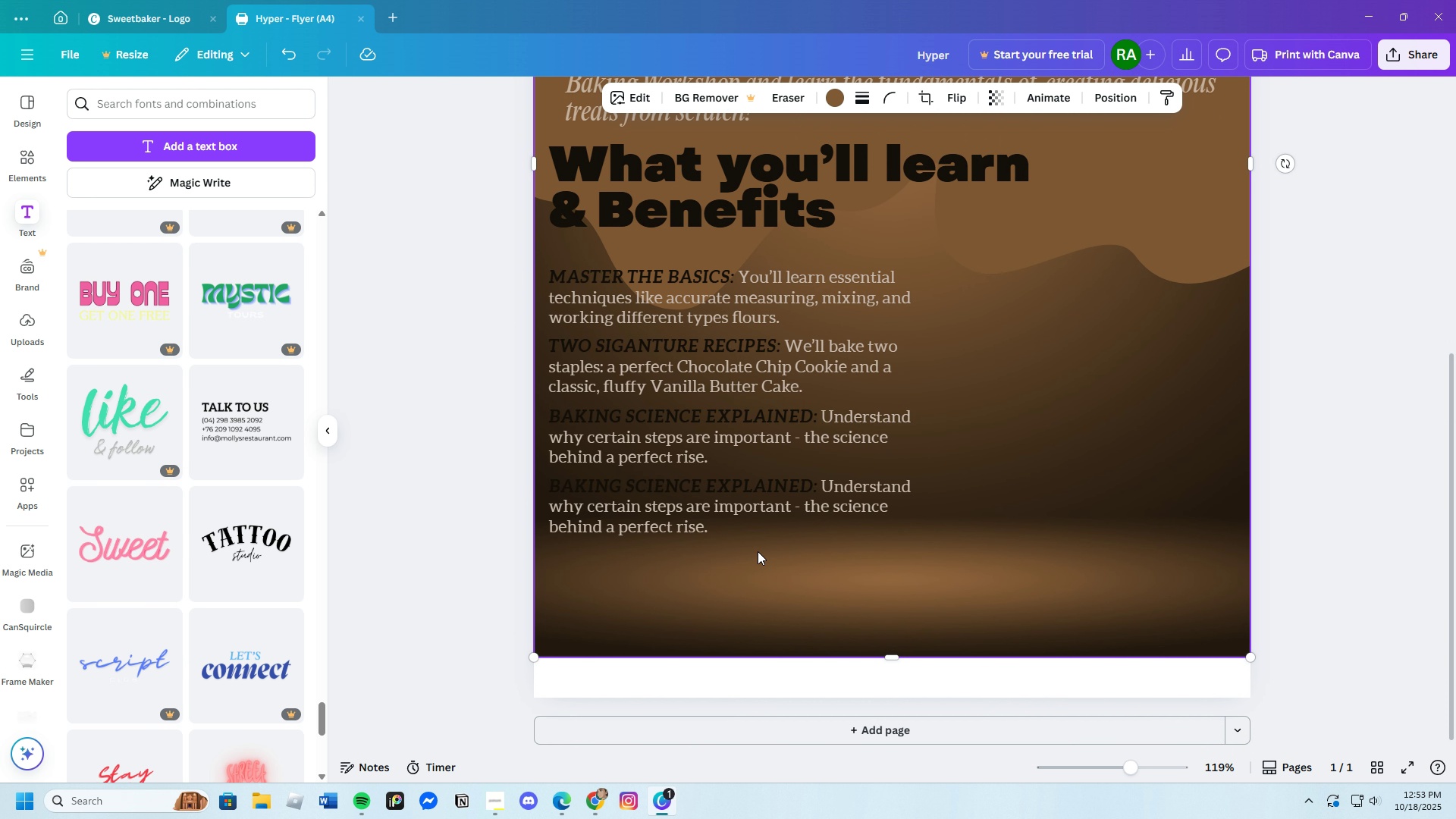 
scroll: coordinate [758, 551], scroll_direction: up, amount: 5.0
 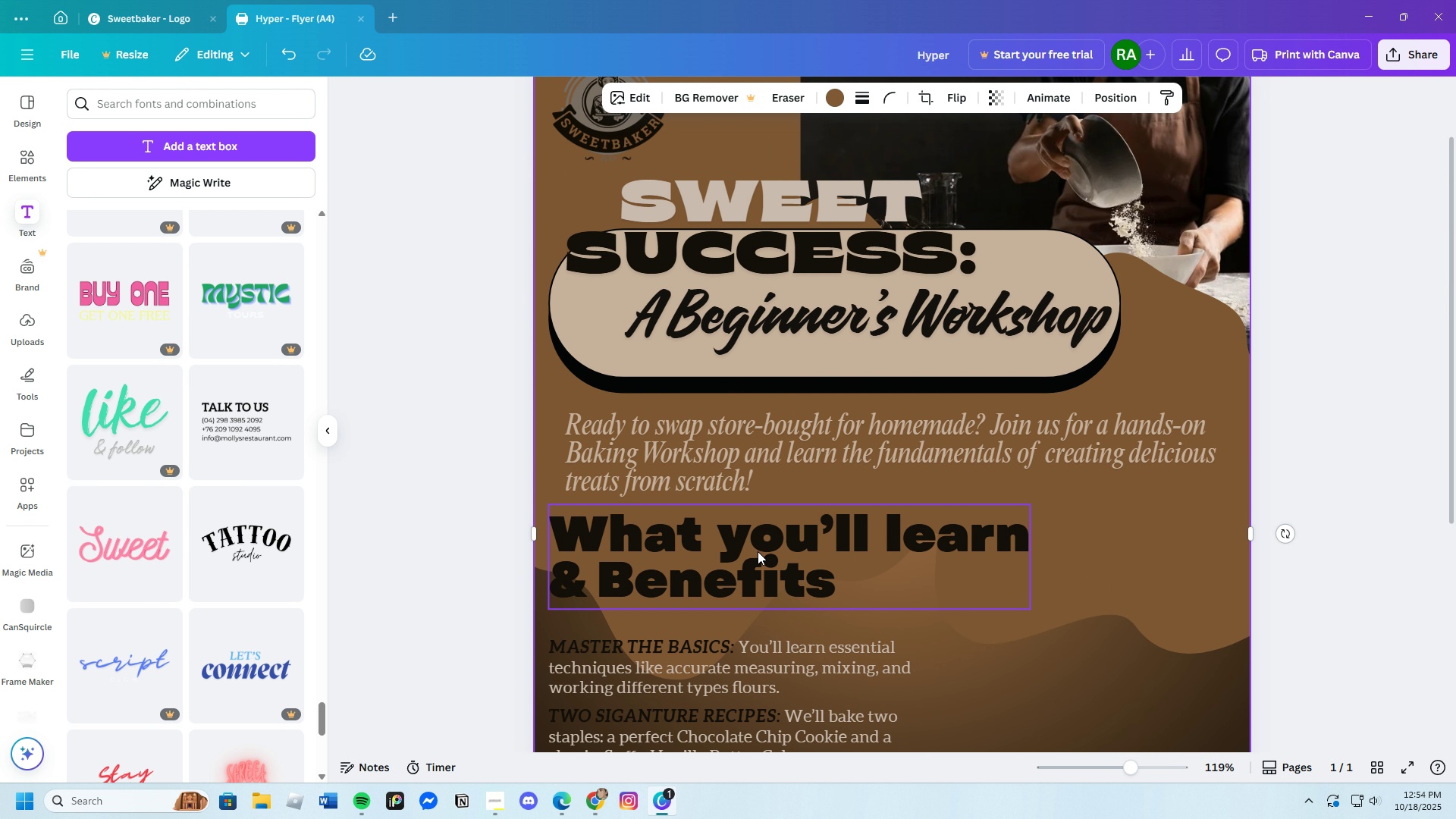 
scroll: coordinate [758, 551], scroll_direction: down, amount: 4.0
 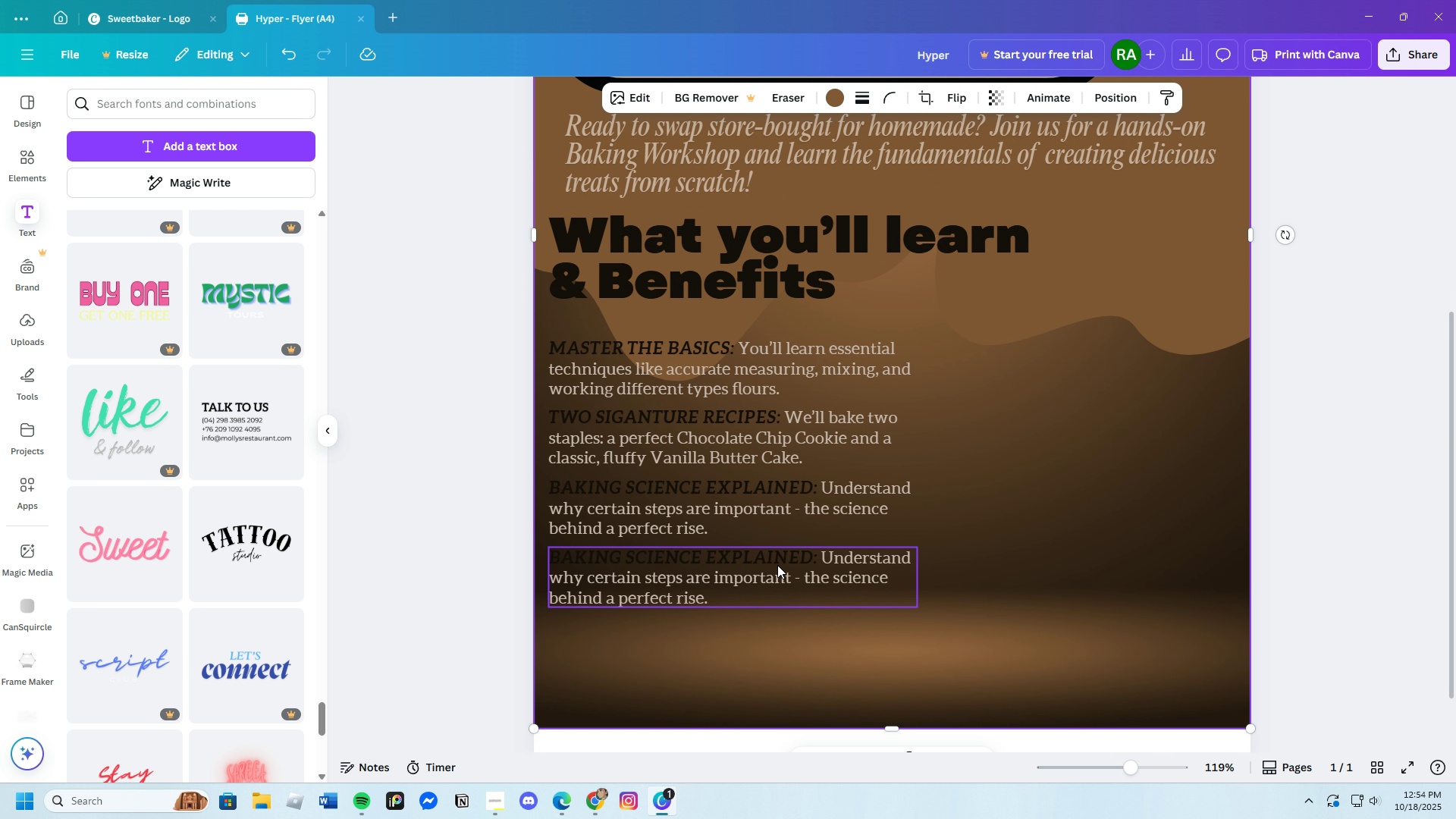 
scroll: coordinate [773, 566], scroll_direction: up, amount: 4.0
 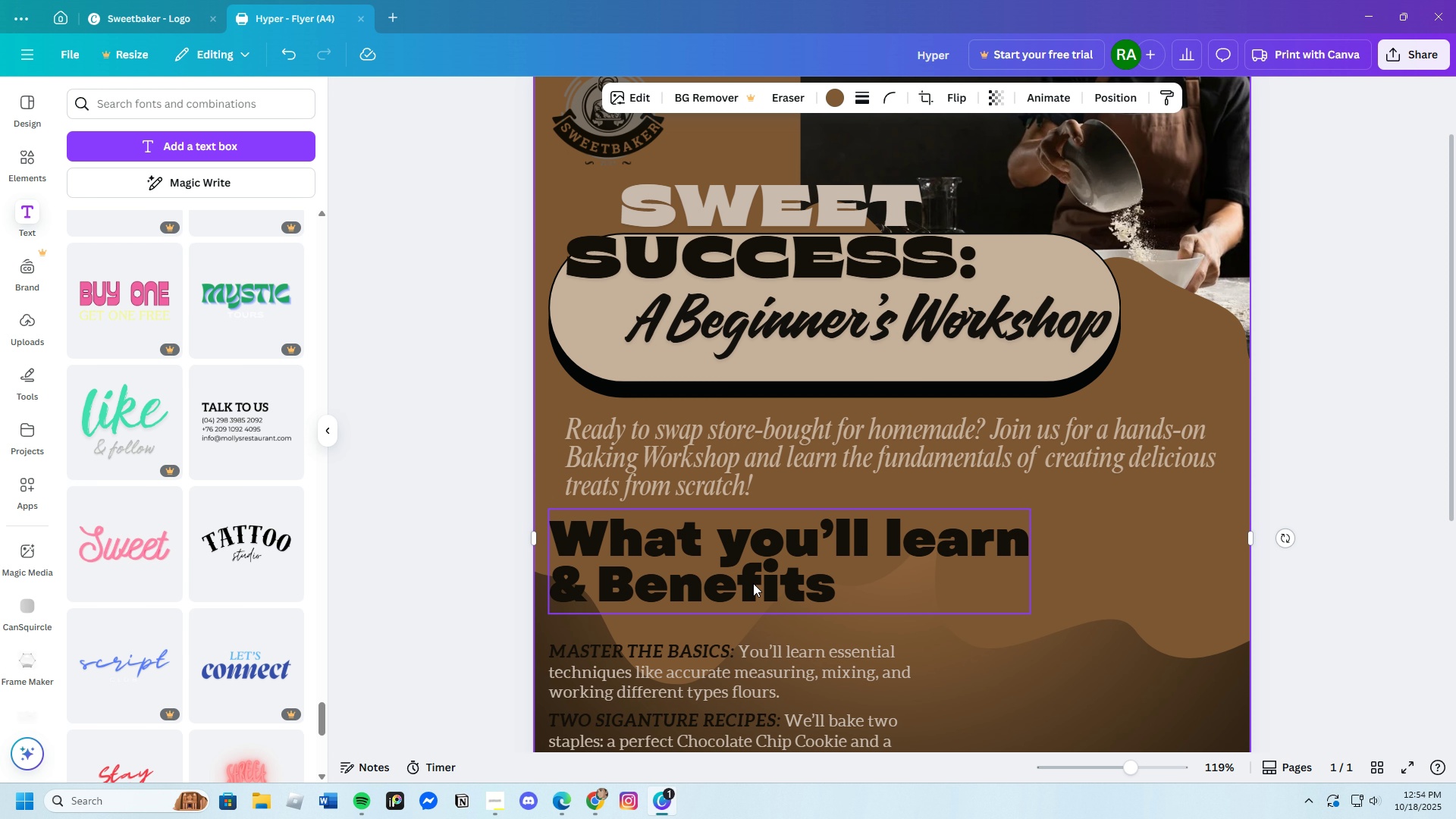 
scroll: coordinate [747, 573], scroll_direction: down, amount: 4.0
 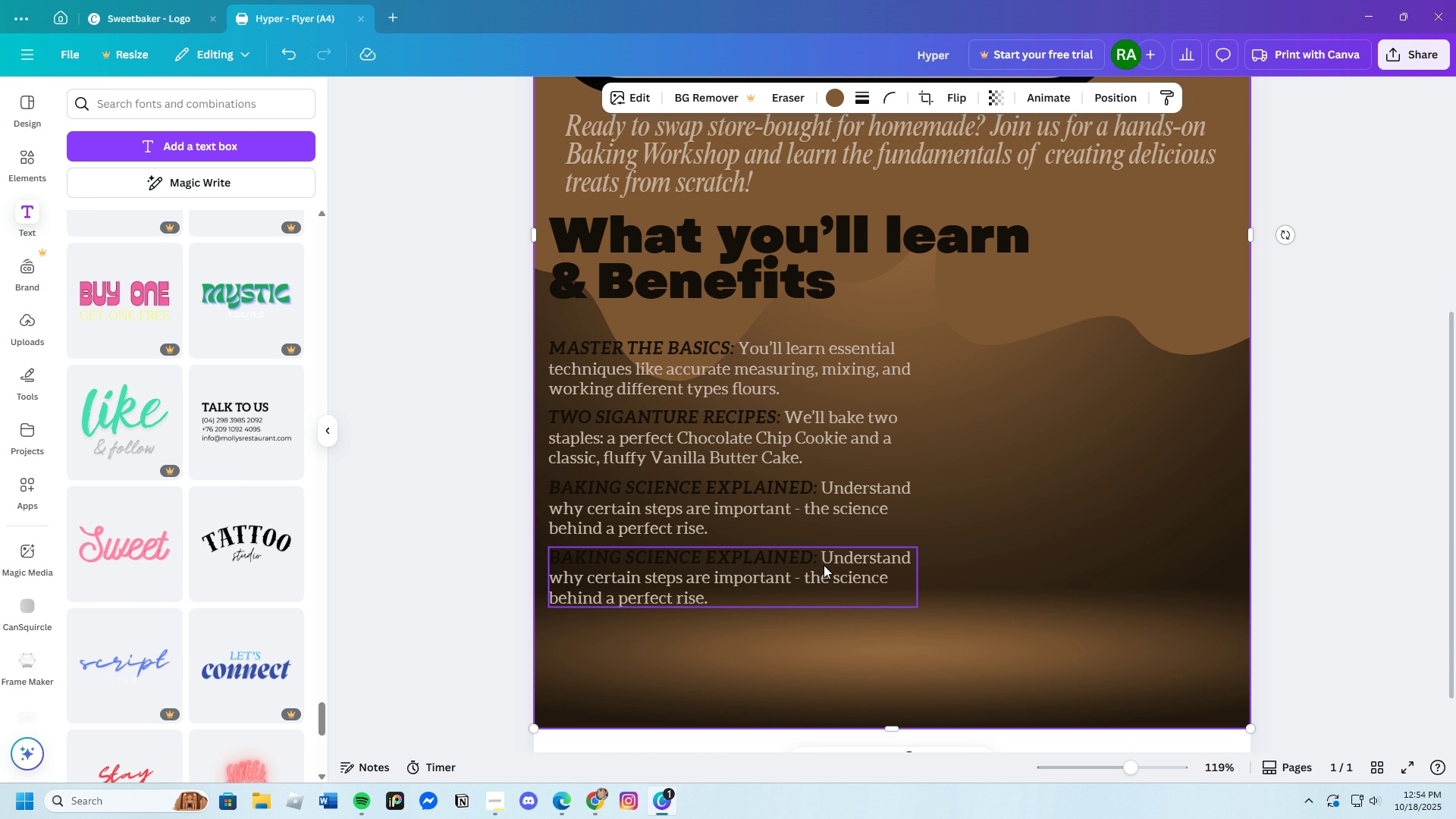 
left_click([808, 557])
 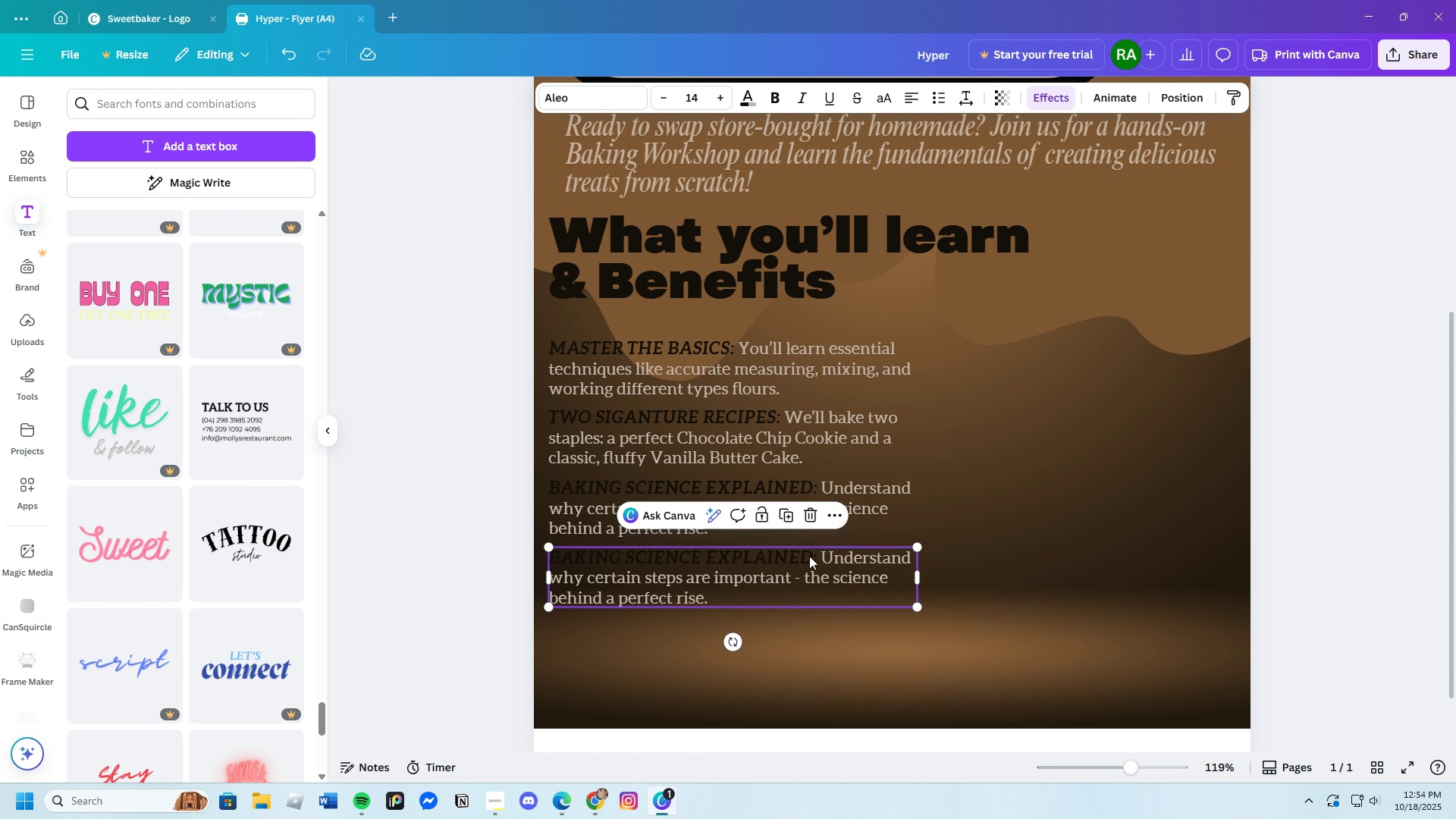 
left_click([809, 556])
 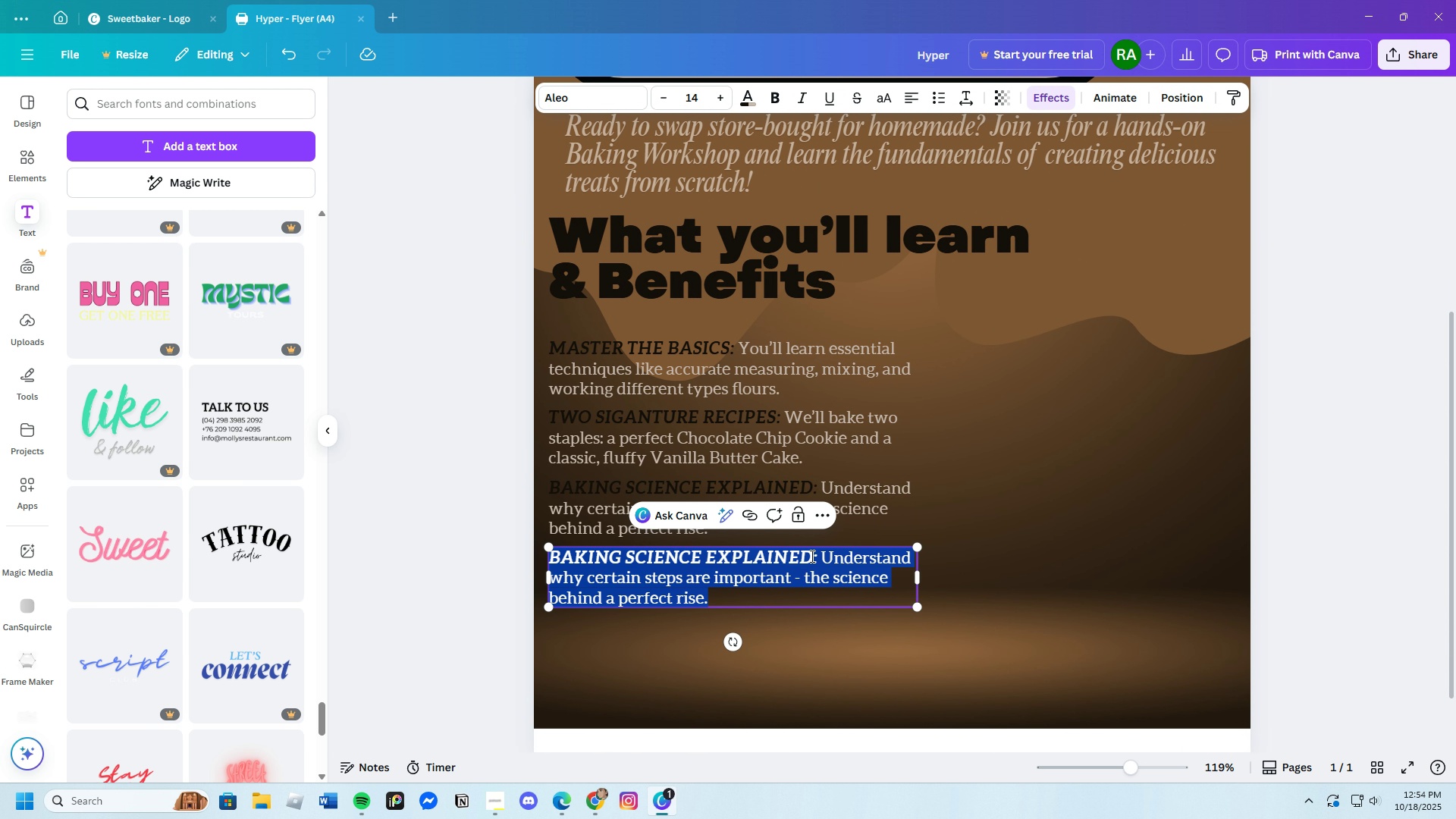 
left_click([811, 556])
 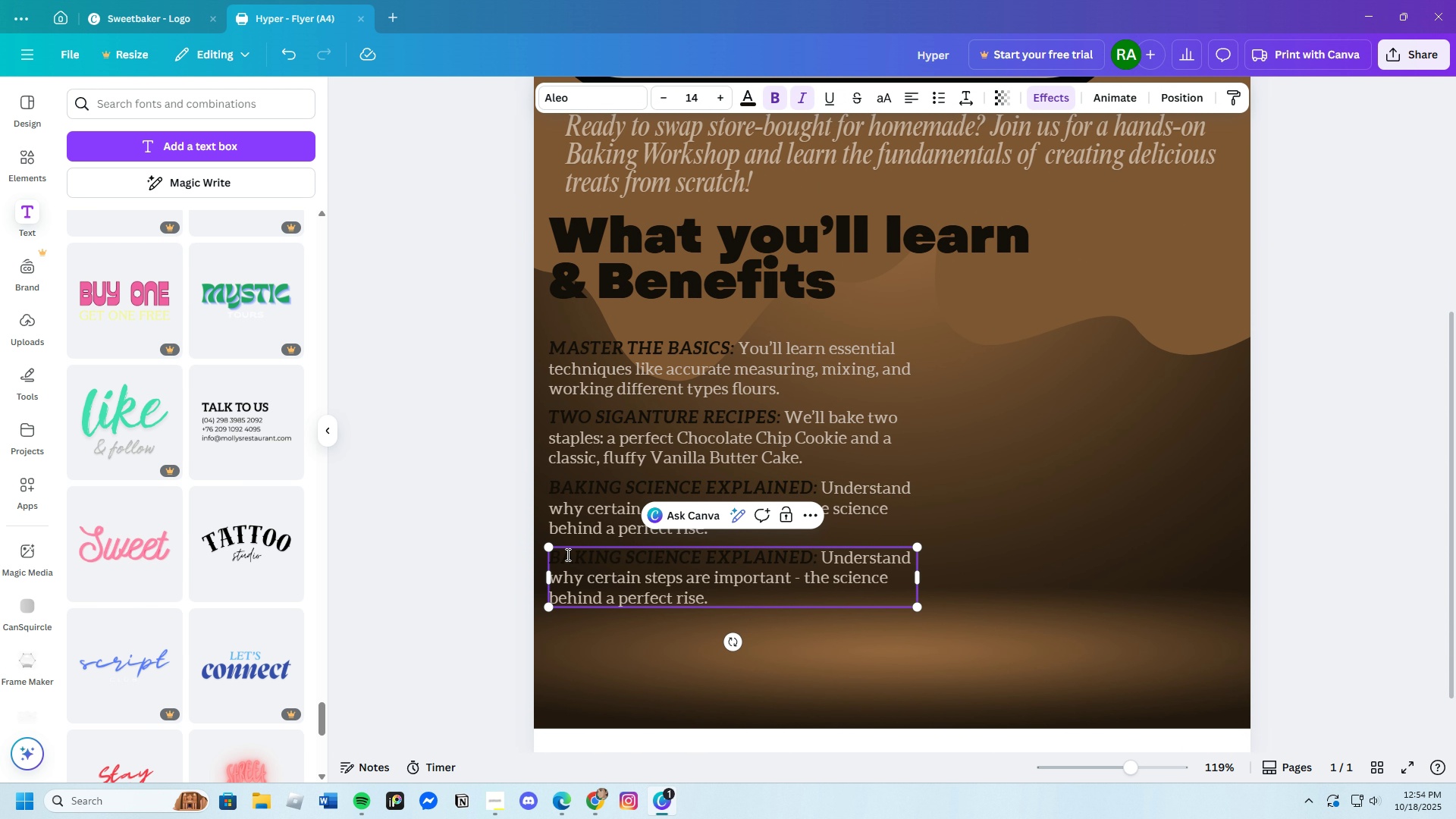 
left_click_drag(start_coordinate=[565, 554], to_coordinate=[811, 552])
 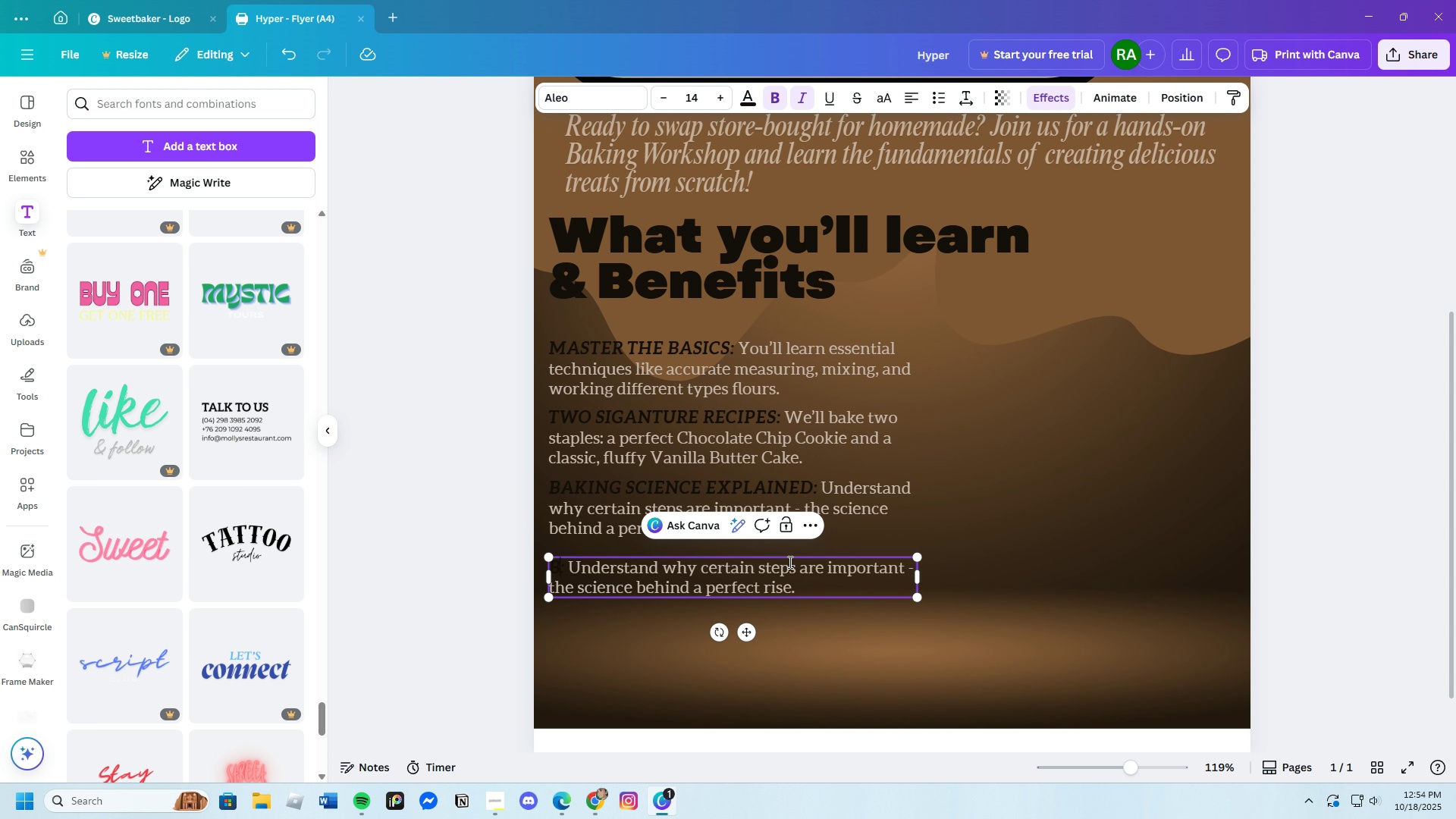 
key(Backspace)
type(Troubleshooting)
 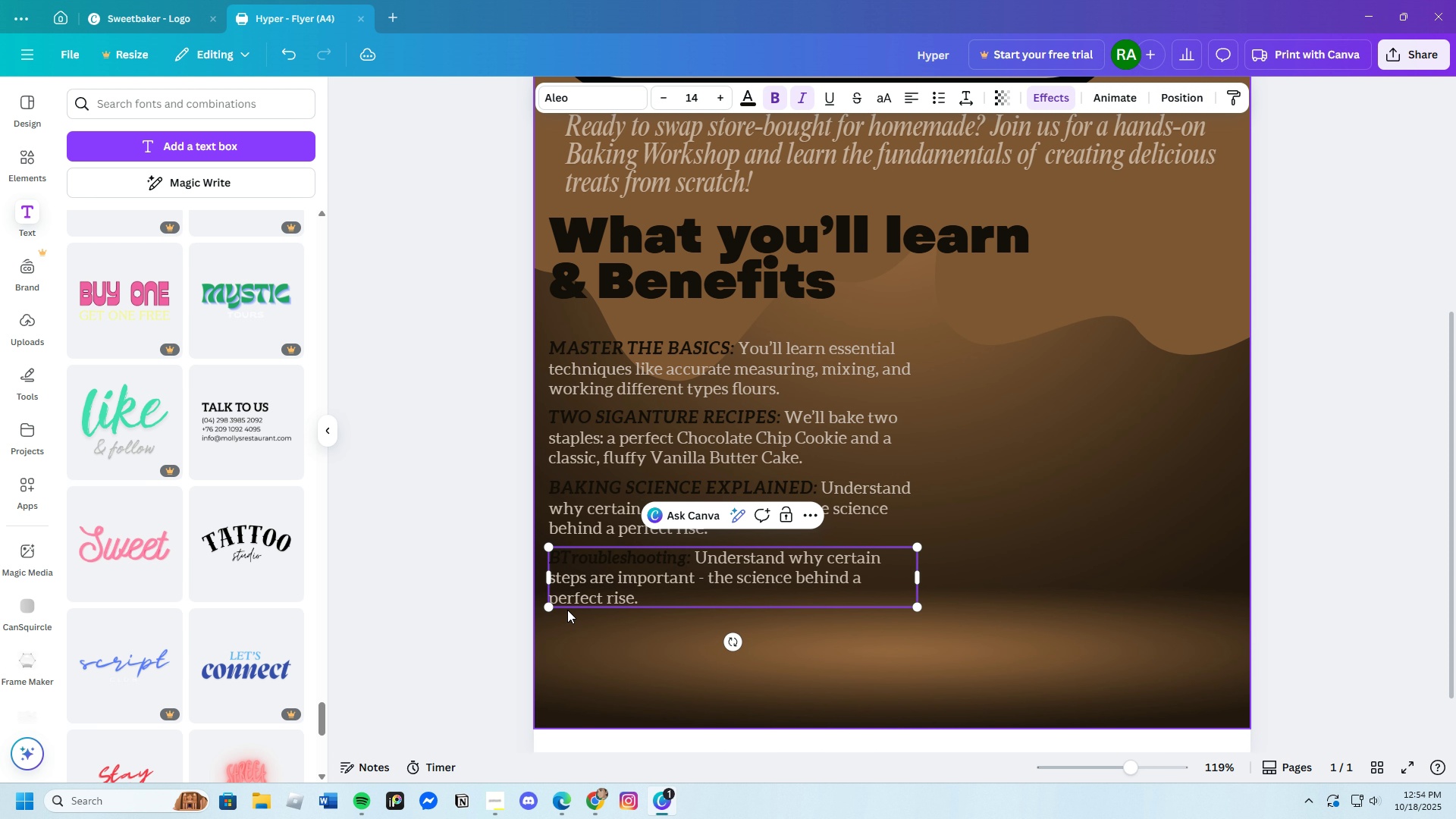 
left_click([559, 560])
 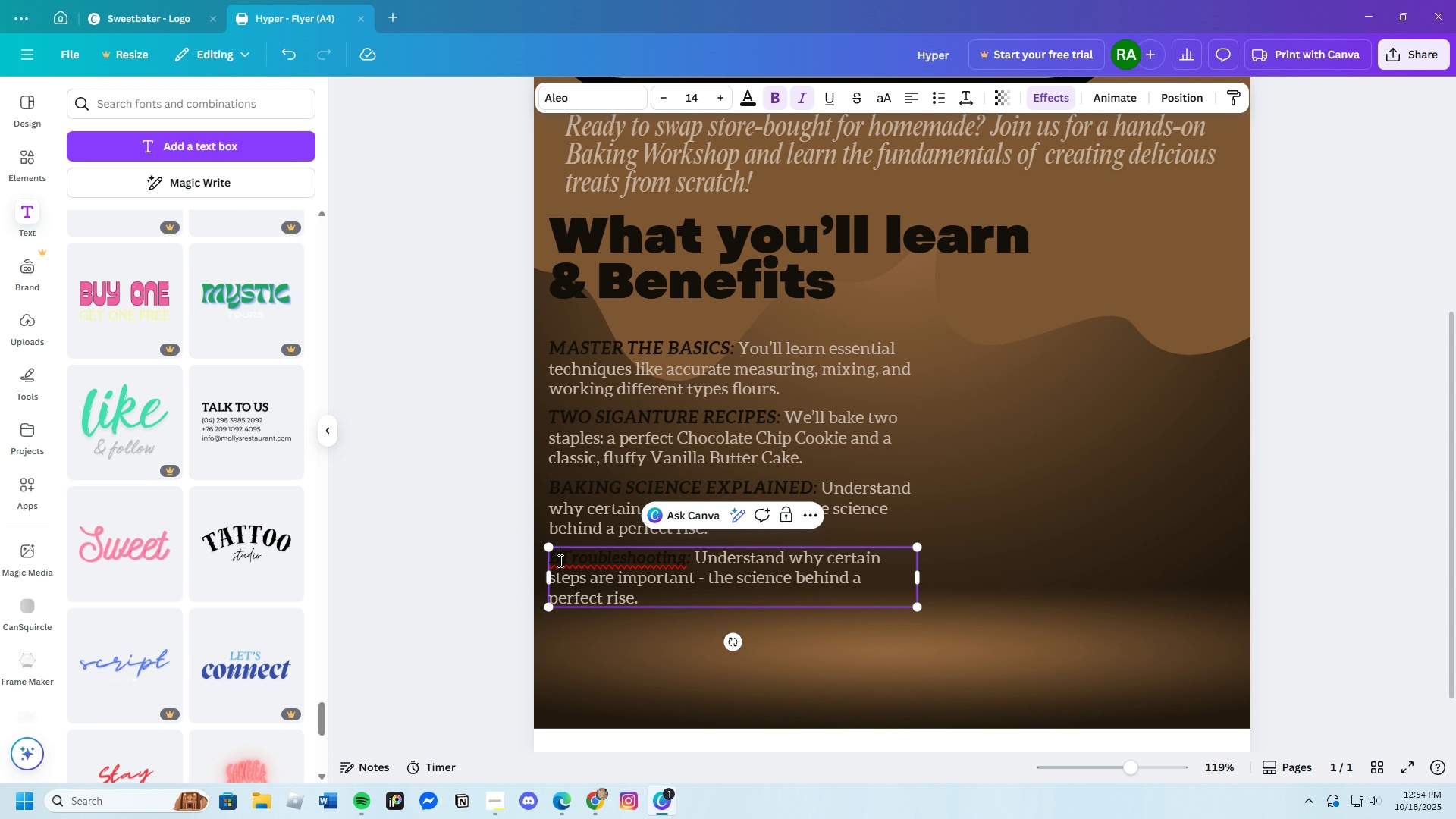 
key(Backspace)
 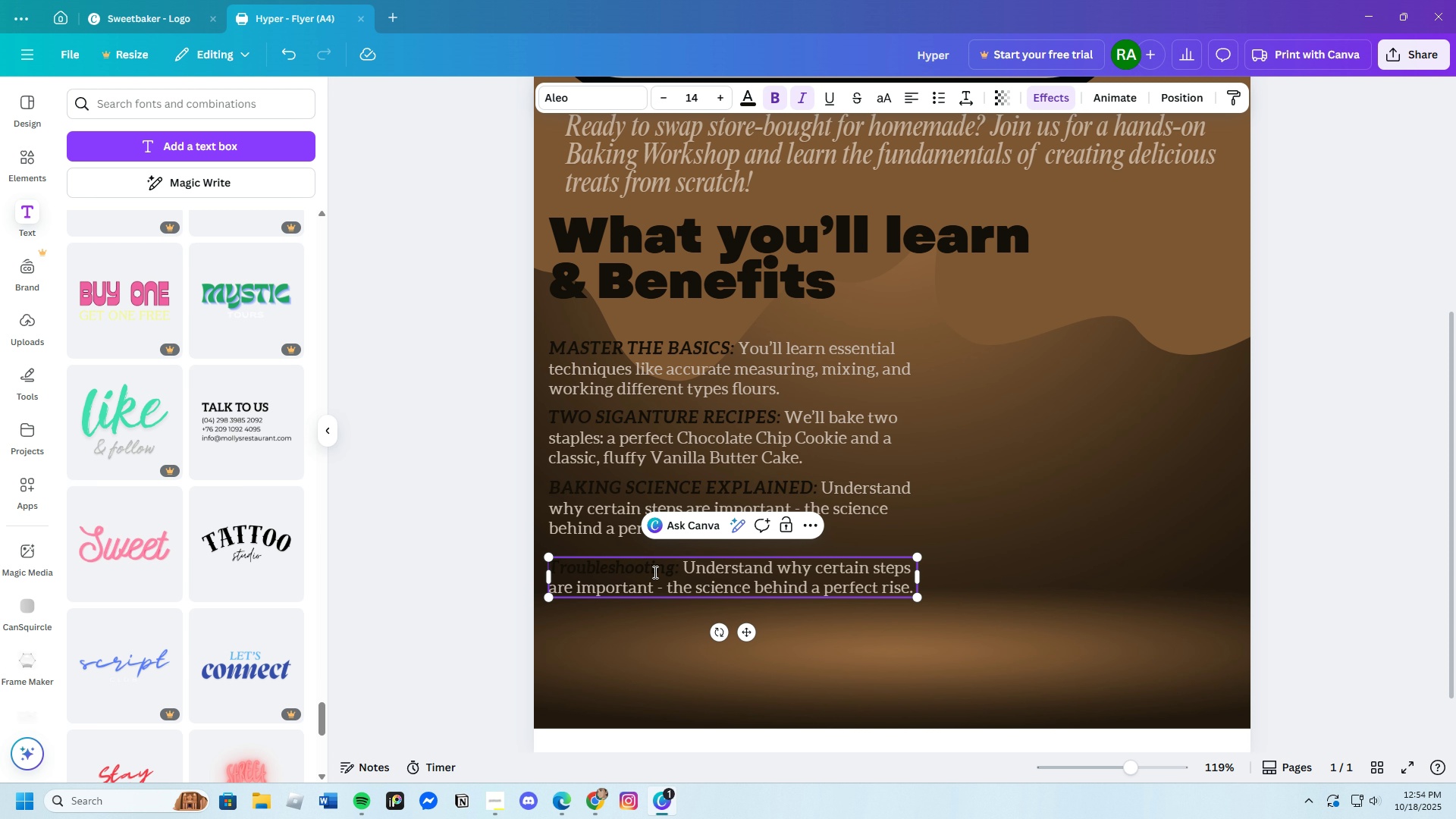 
left_click([673, 573])
 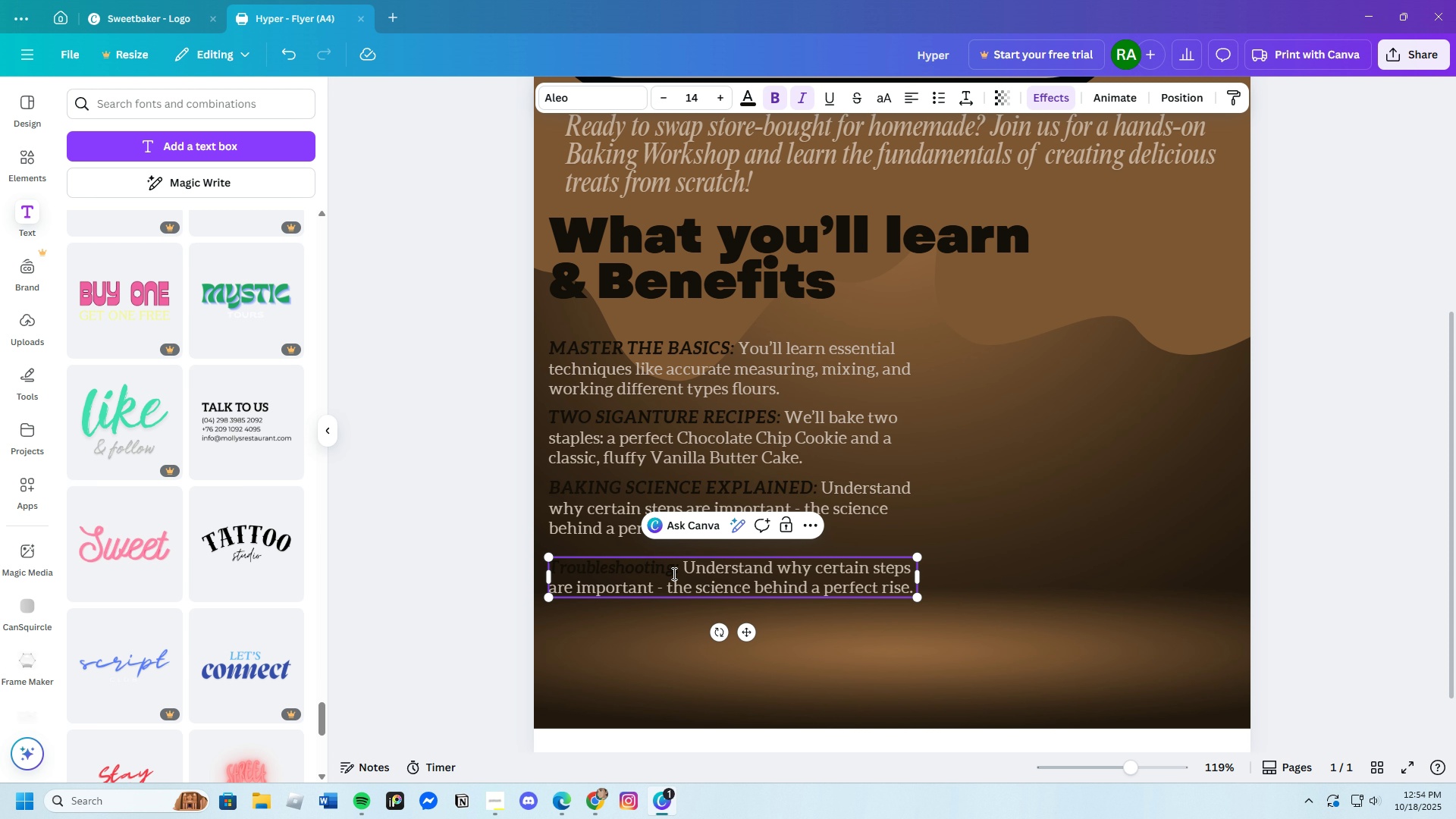 
type( Y)
key(Backspace)
type(TIPS)
key(Backspace)
key(Backspace)
key(Backspace)
key(Backspace)
key(Backspace)
key(Backspace)
key(Backspace)
key(Backspace)
key(Backspace)
key(Backspace)
key(Backspace)
key(Backspace)
key(Backspace)
type(ROUBLR)
key(Backspace)
type(ESHOOTING TIPS)
 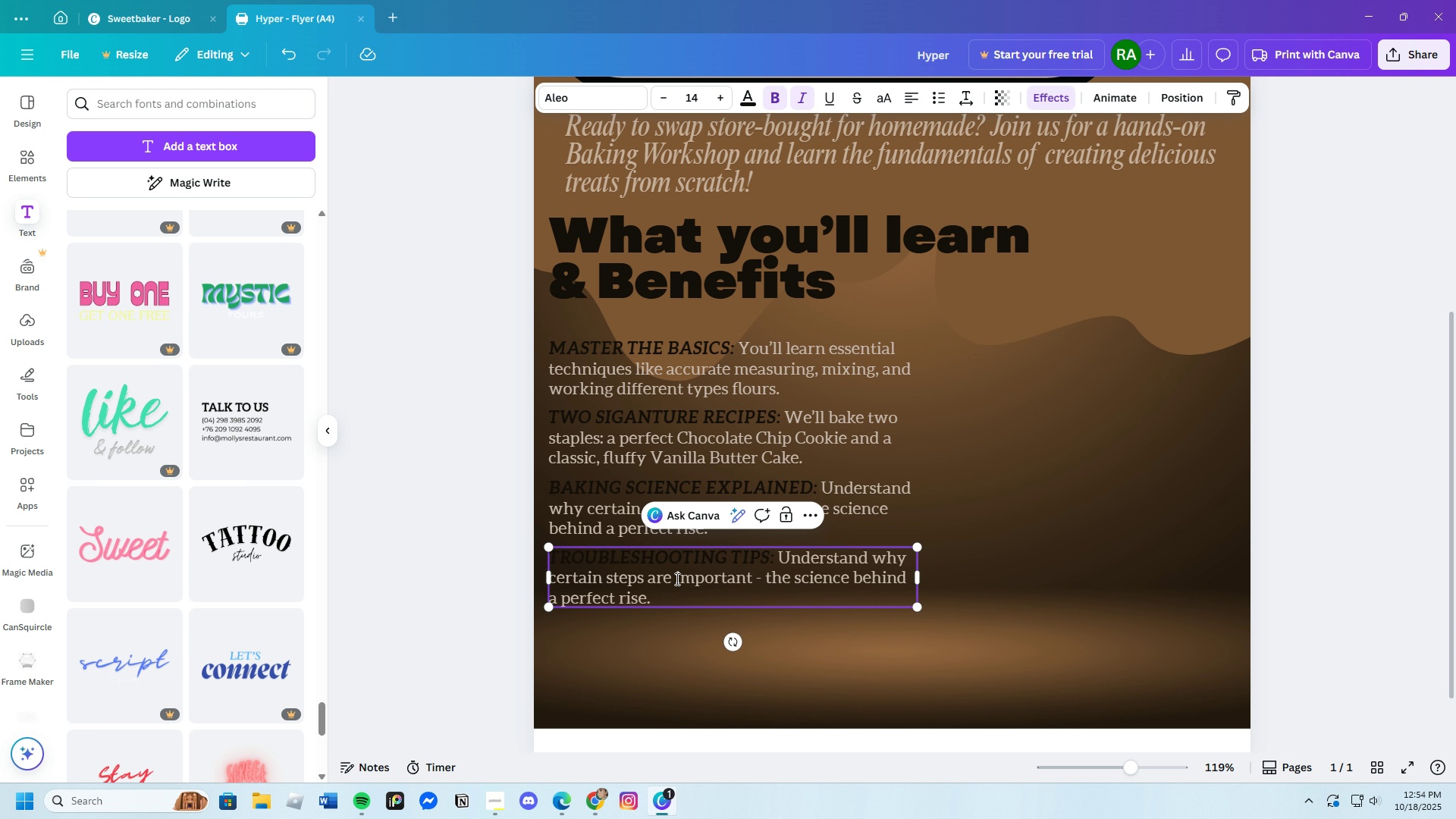 
wait(8.75)
 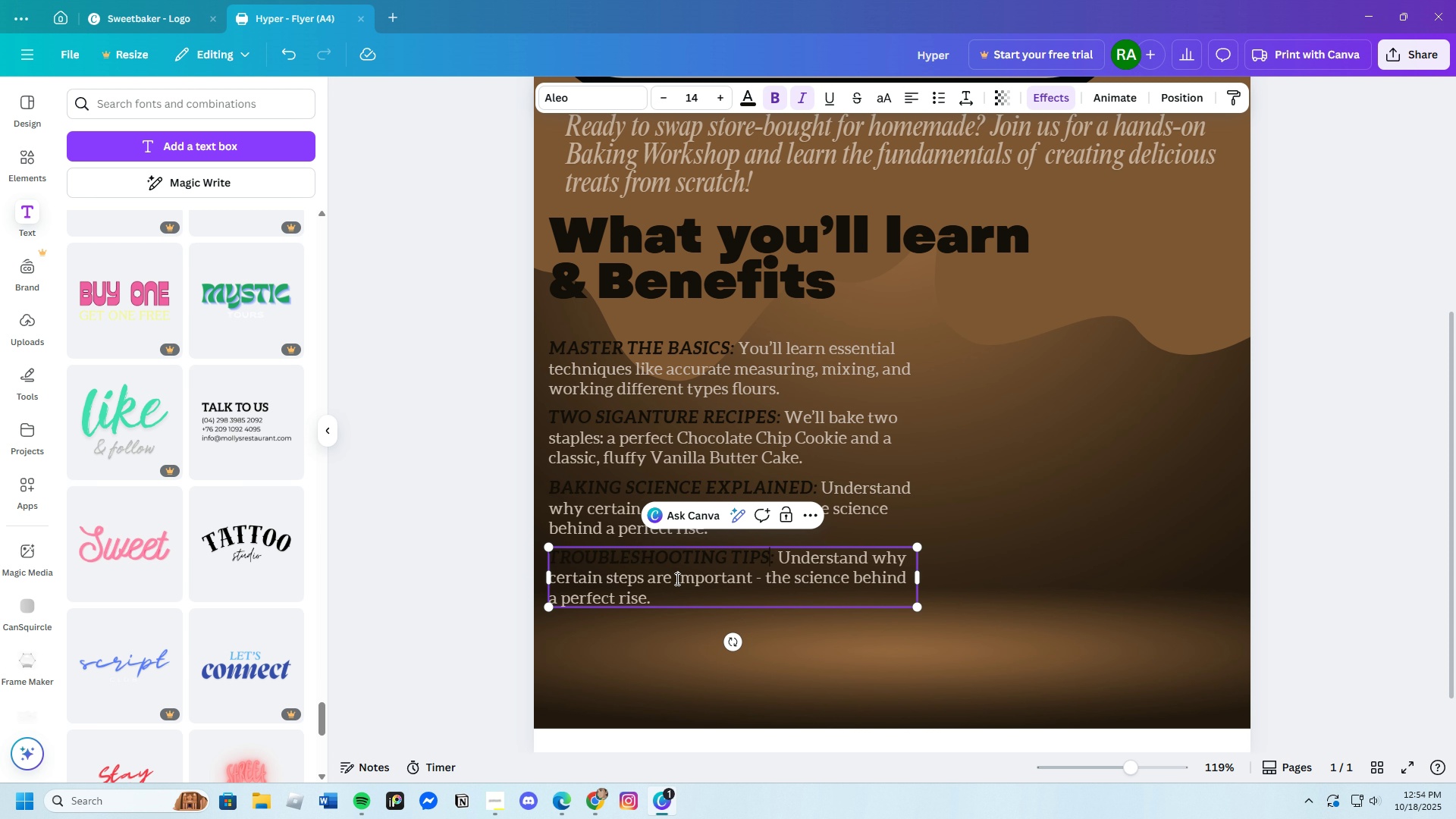 
left_click([825, 667])
 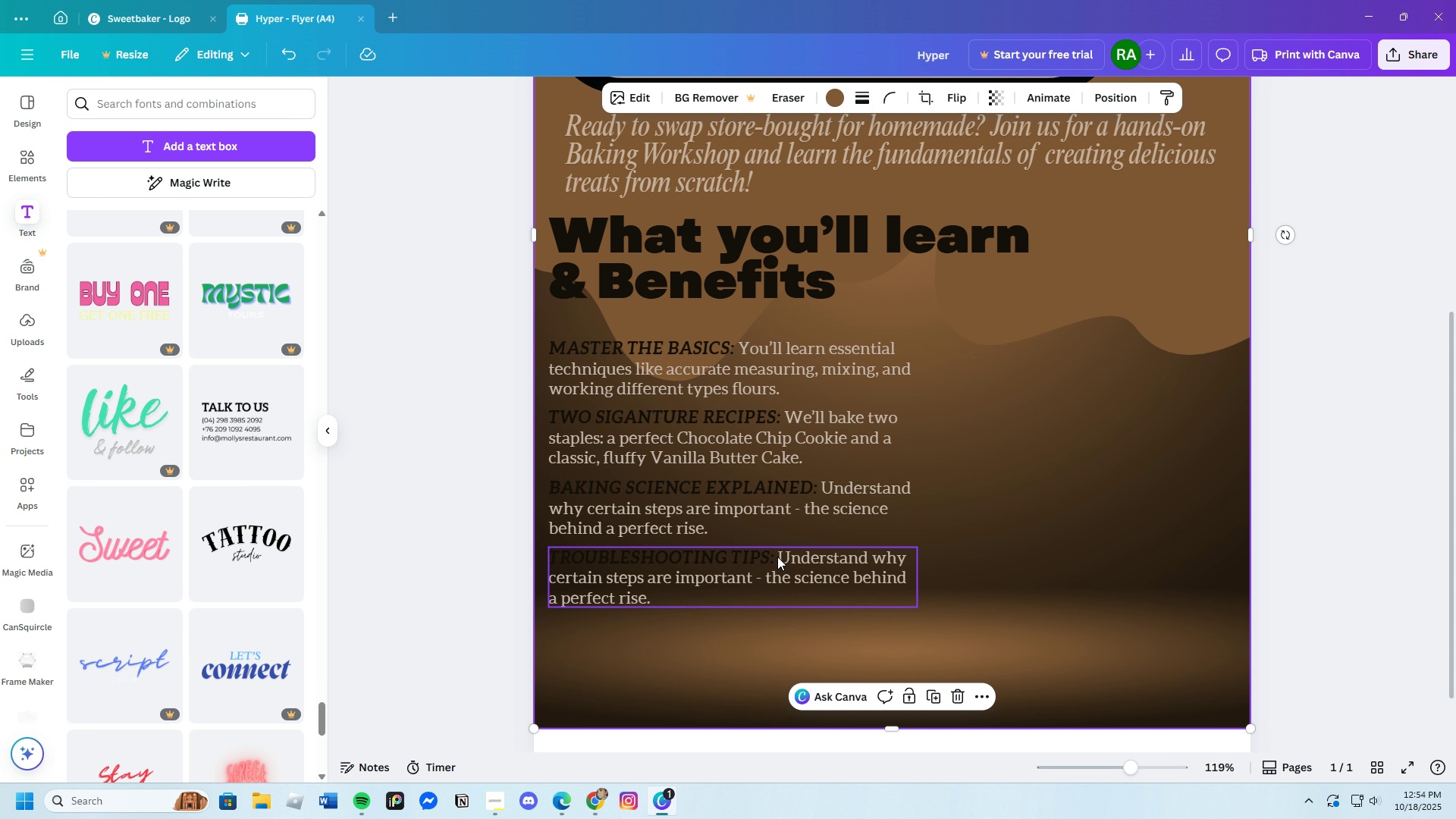 
left_click([790, 555])
 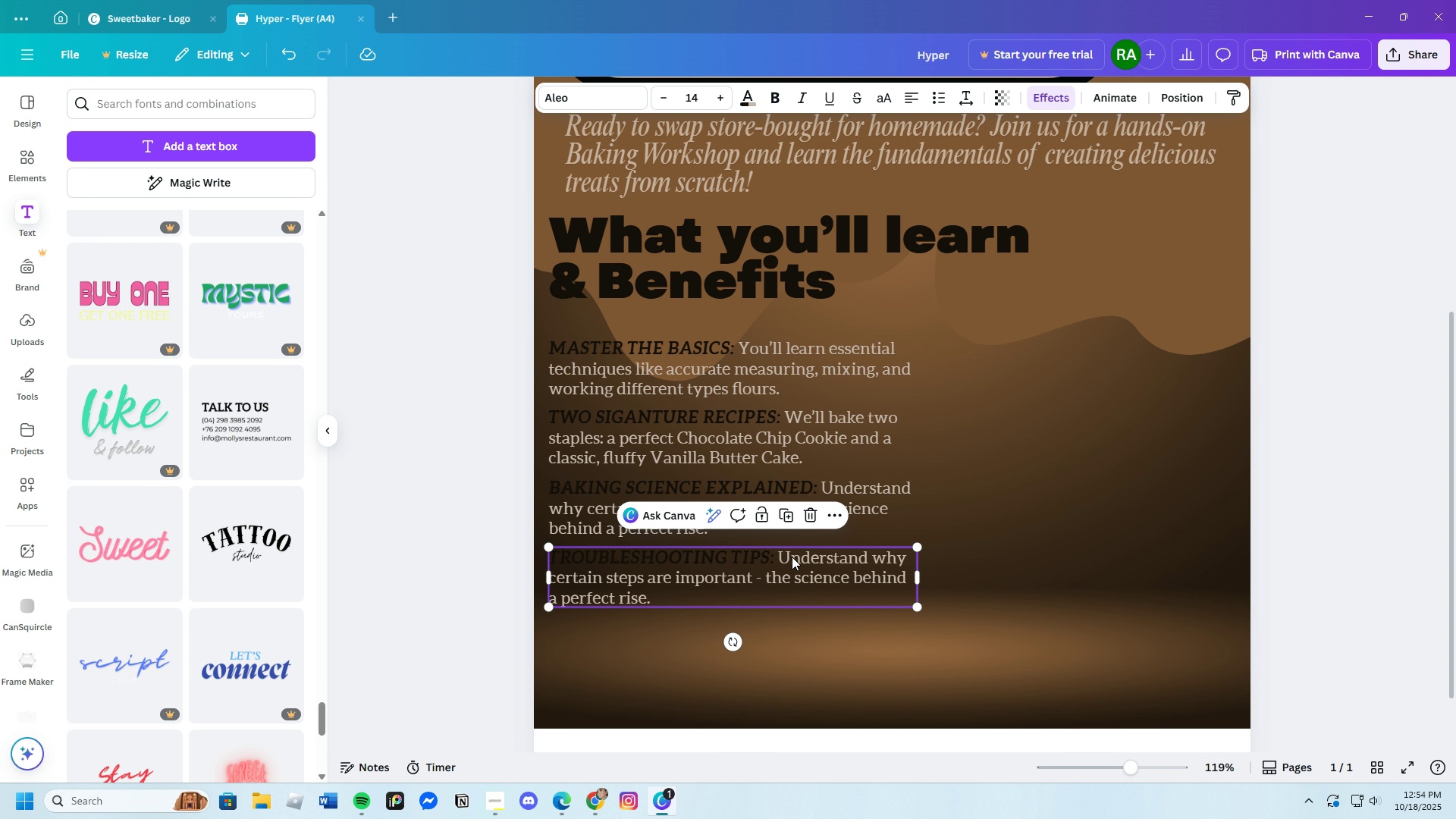 
left_click_drag(start_coordinate=[792, 557], to_coordinate=[797, 569])
 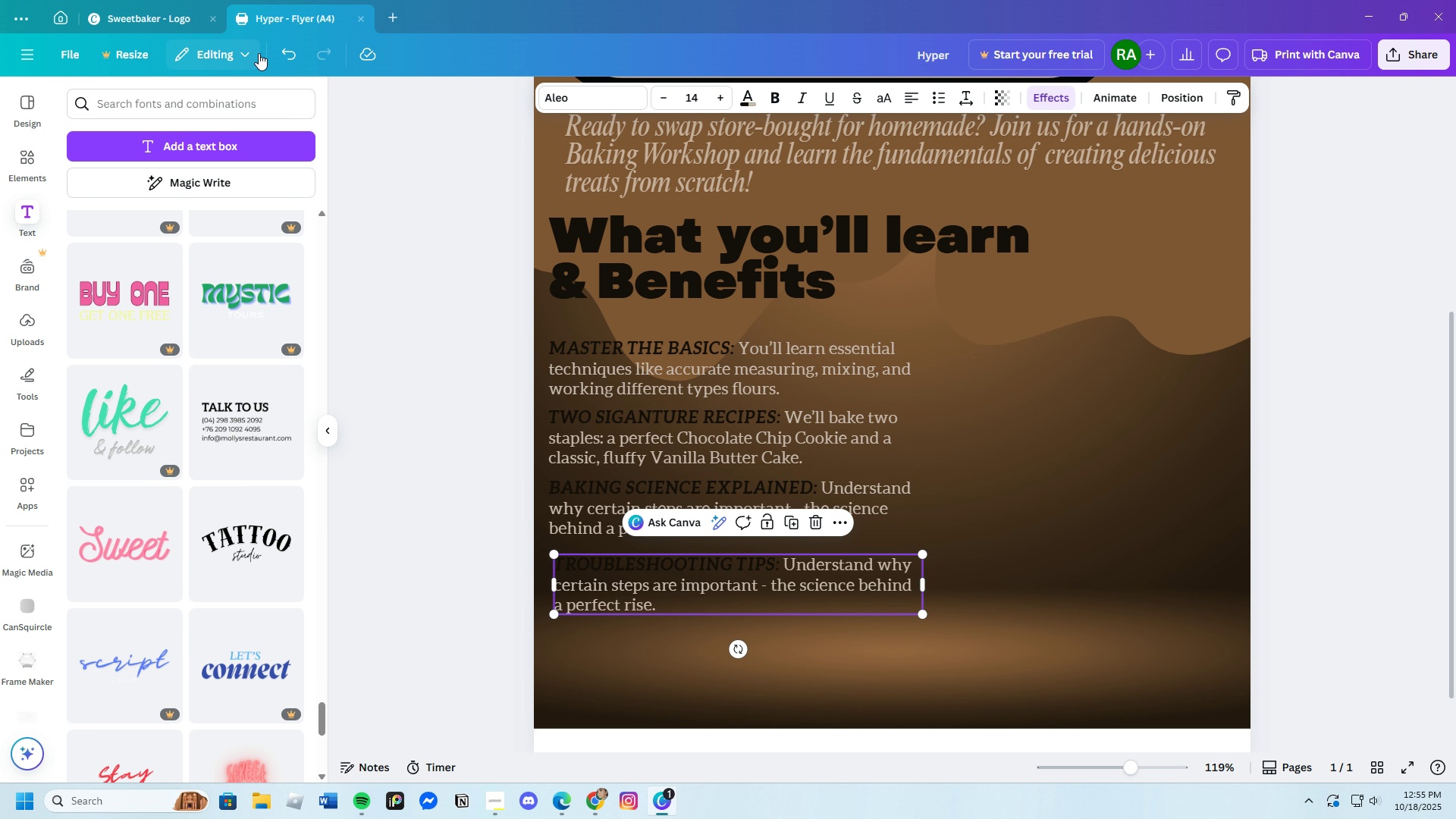 
left_click([282, 50])
 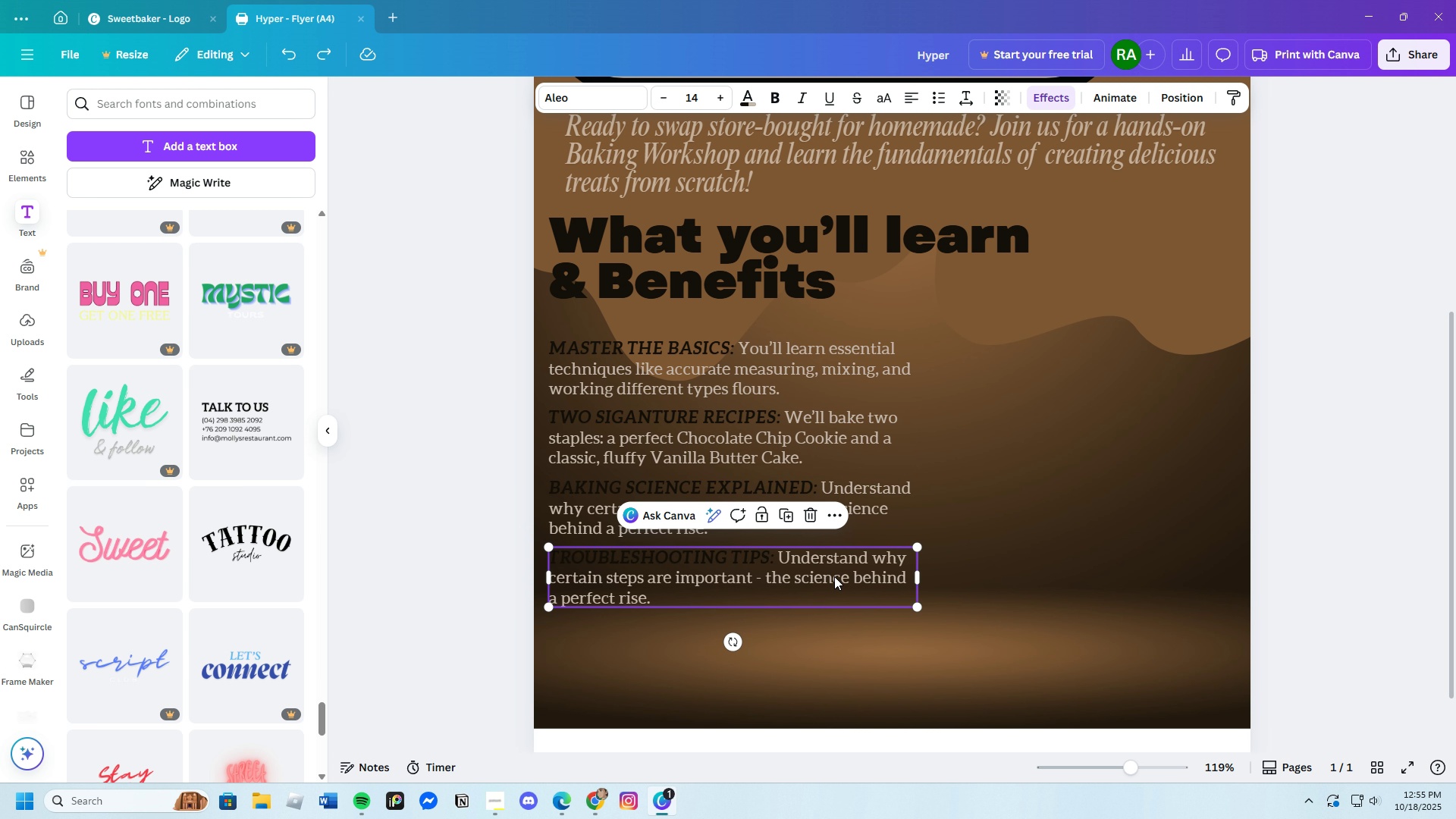 
left_click([789, 561])
 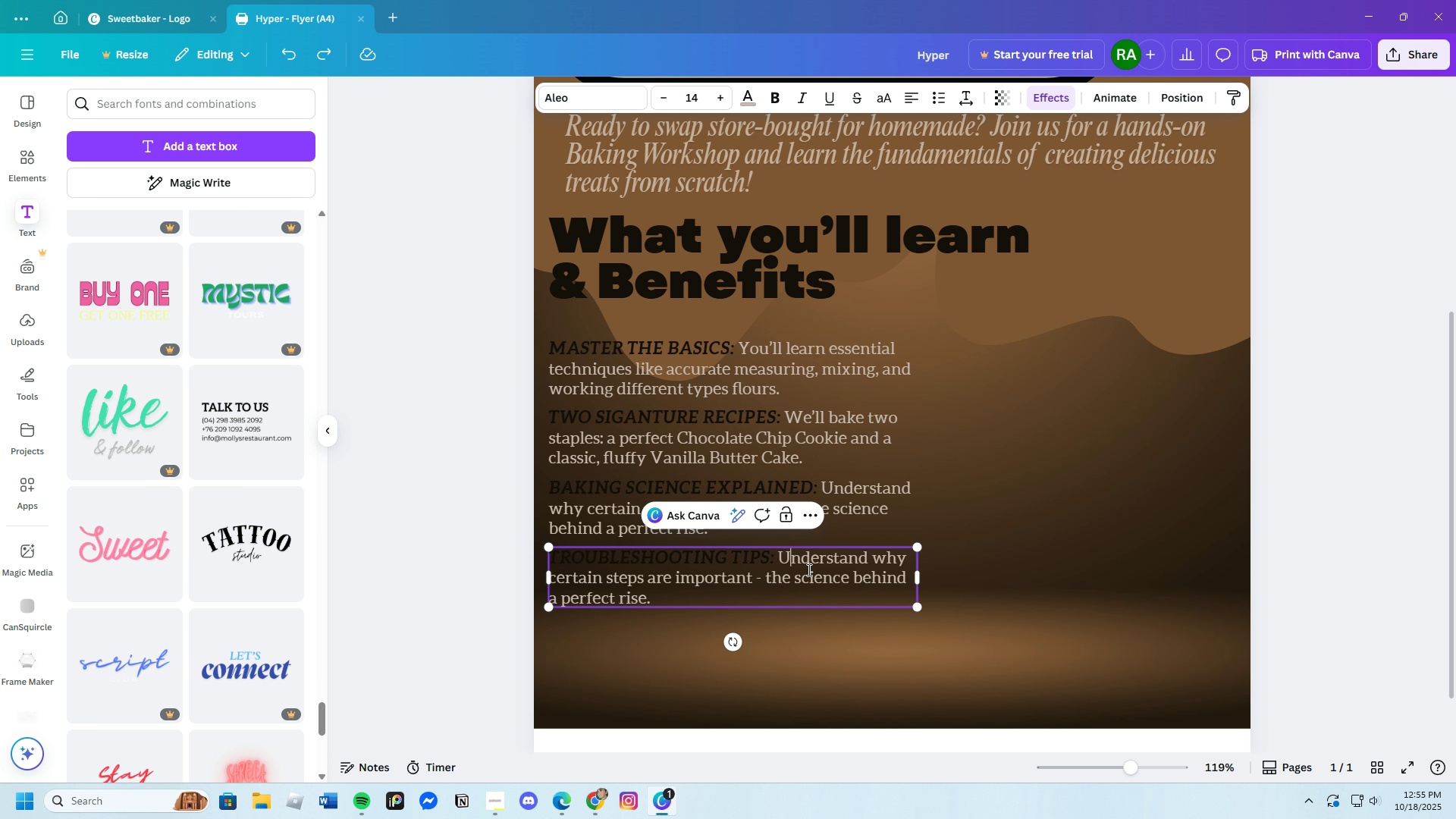 
left_click_drag(start_coordinate=[789, 561], to_coordinate=[899, 604])
 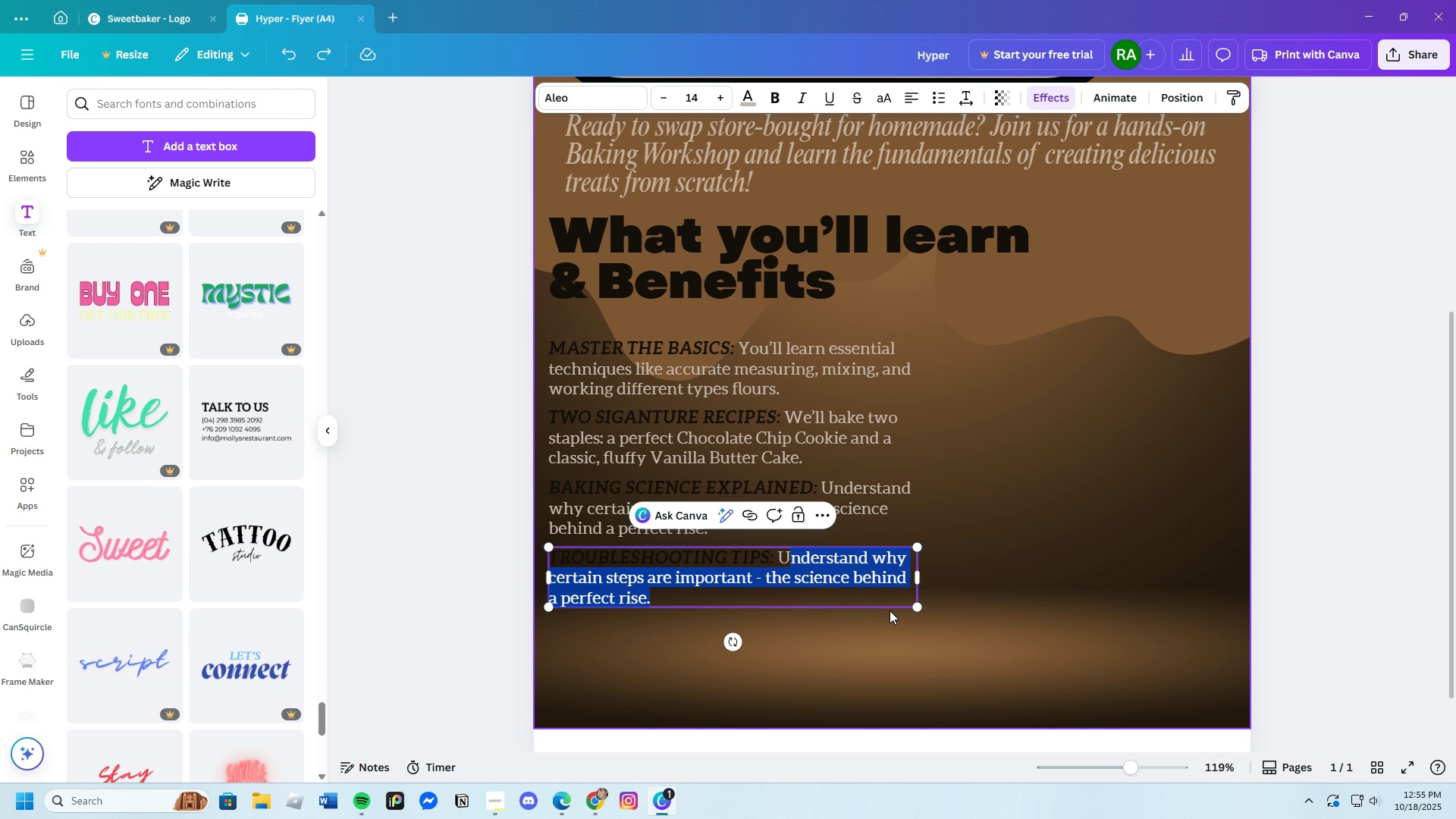 
key(Backspace)
 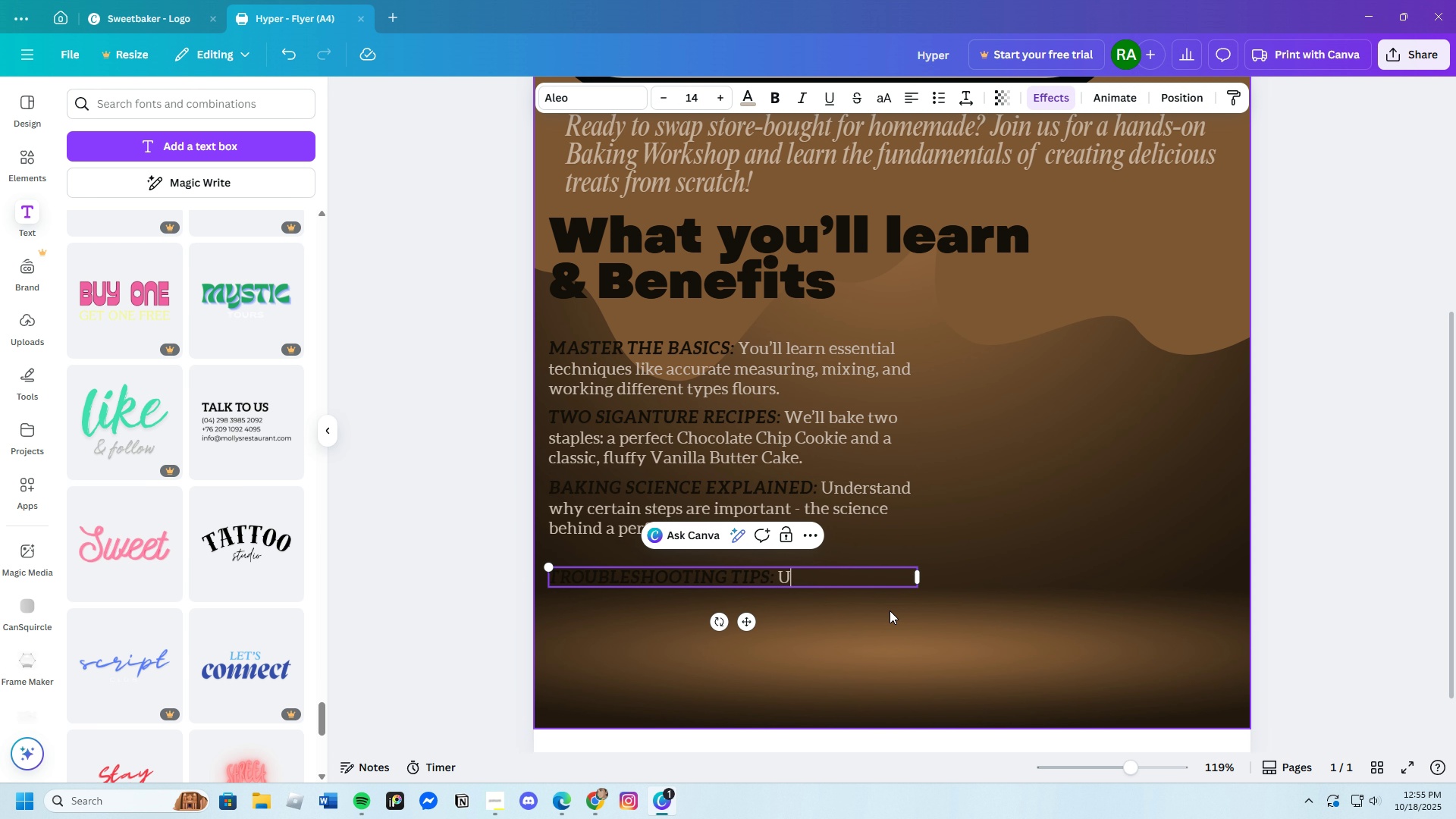 
key(Backspace)
 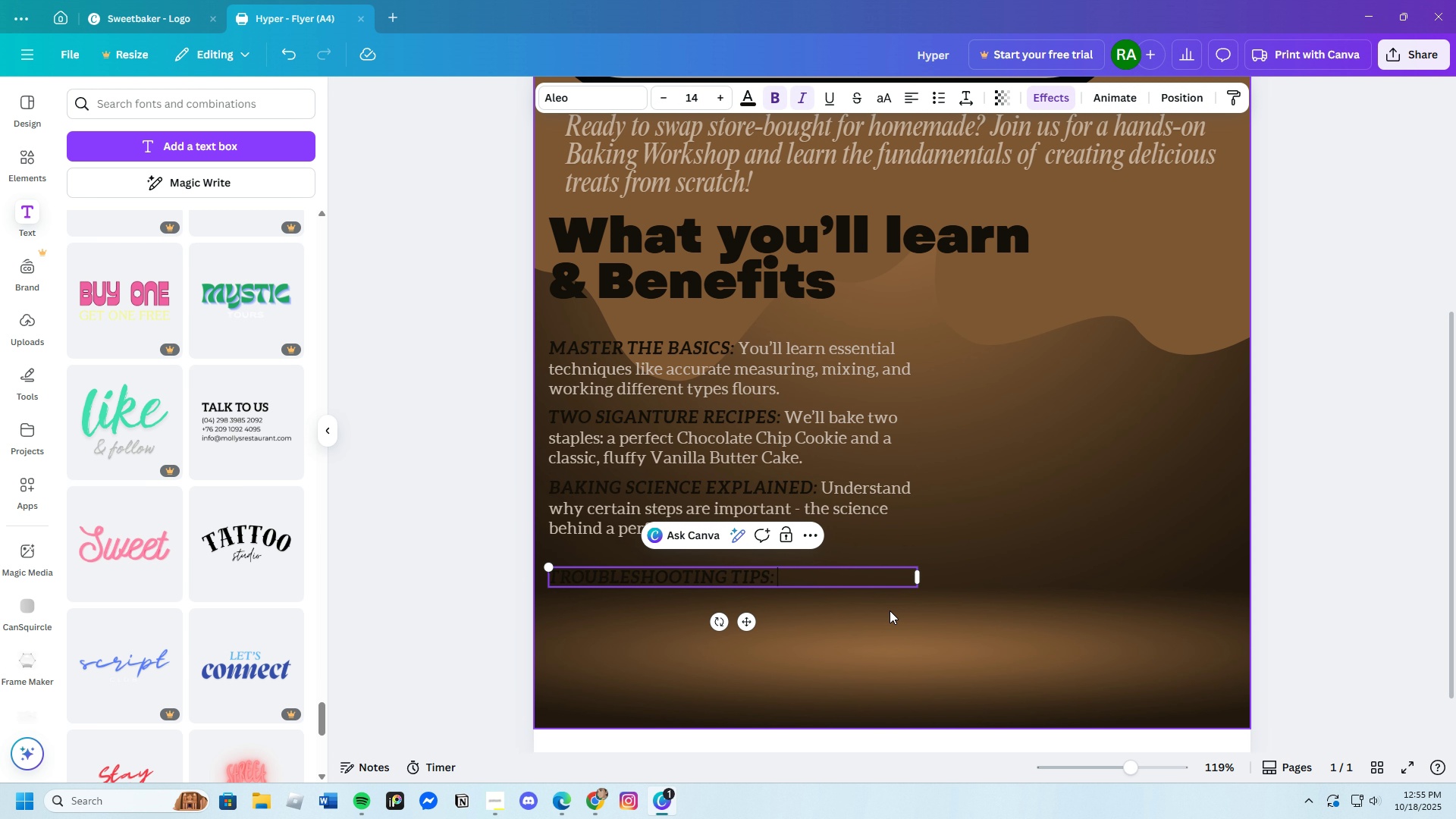 
key(Shift+G)
 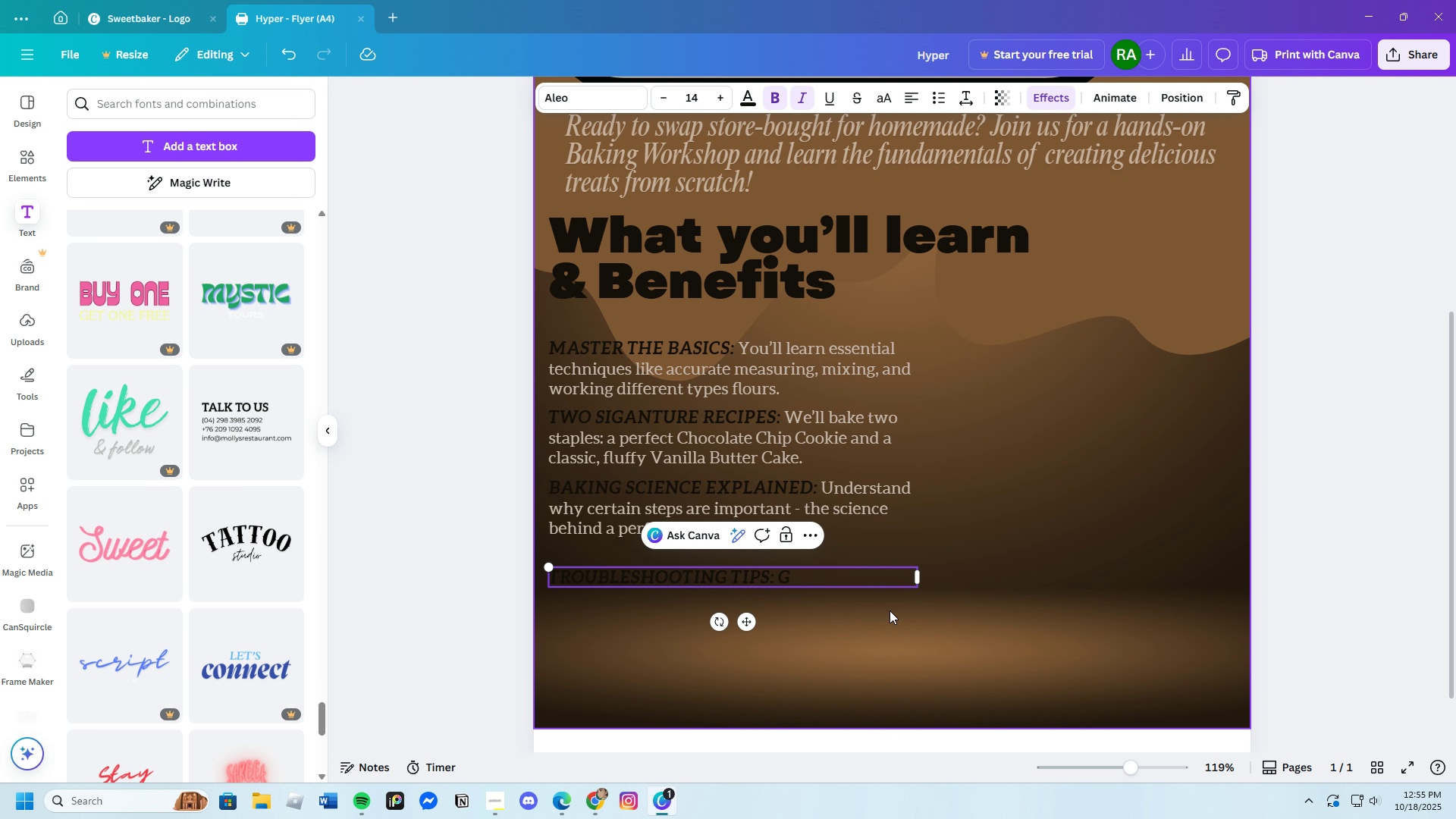 
key(Backspace)
 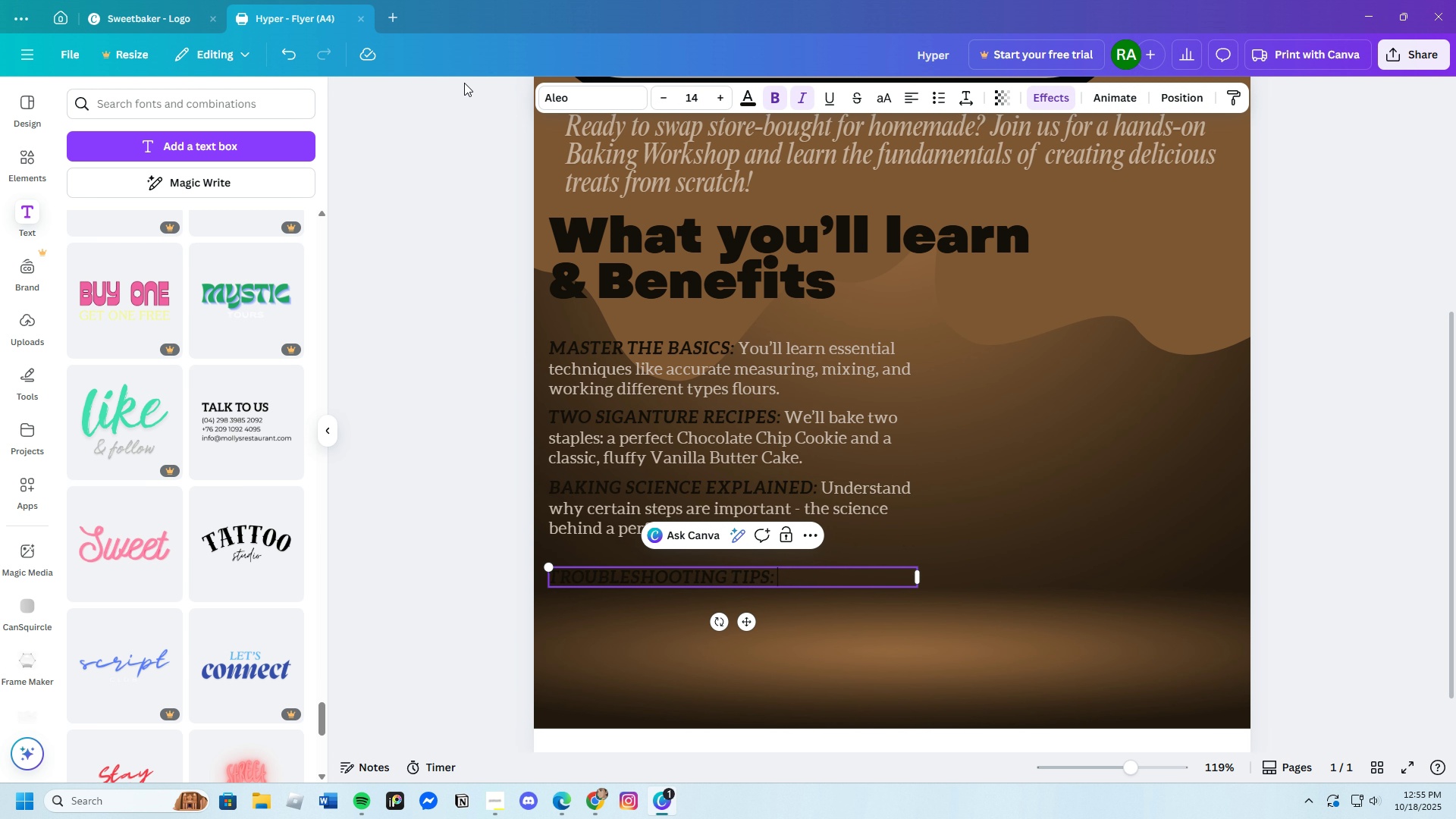 
left_click([292, 56])
 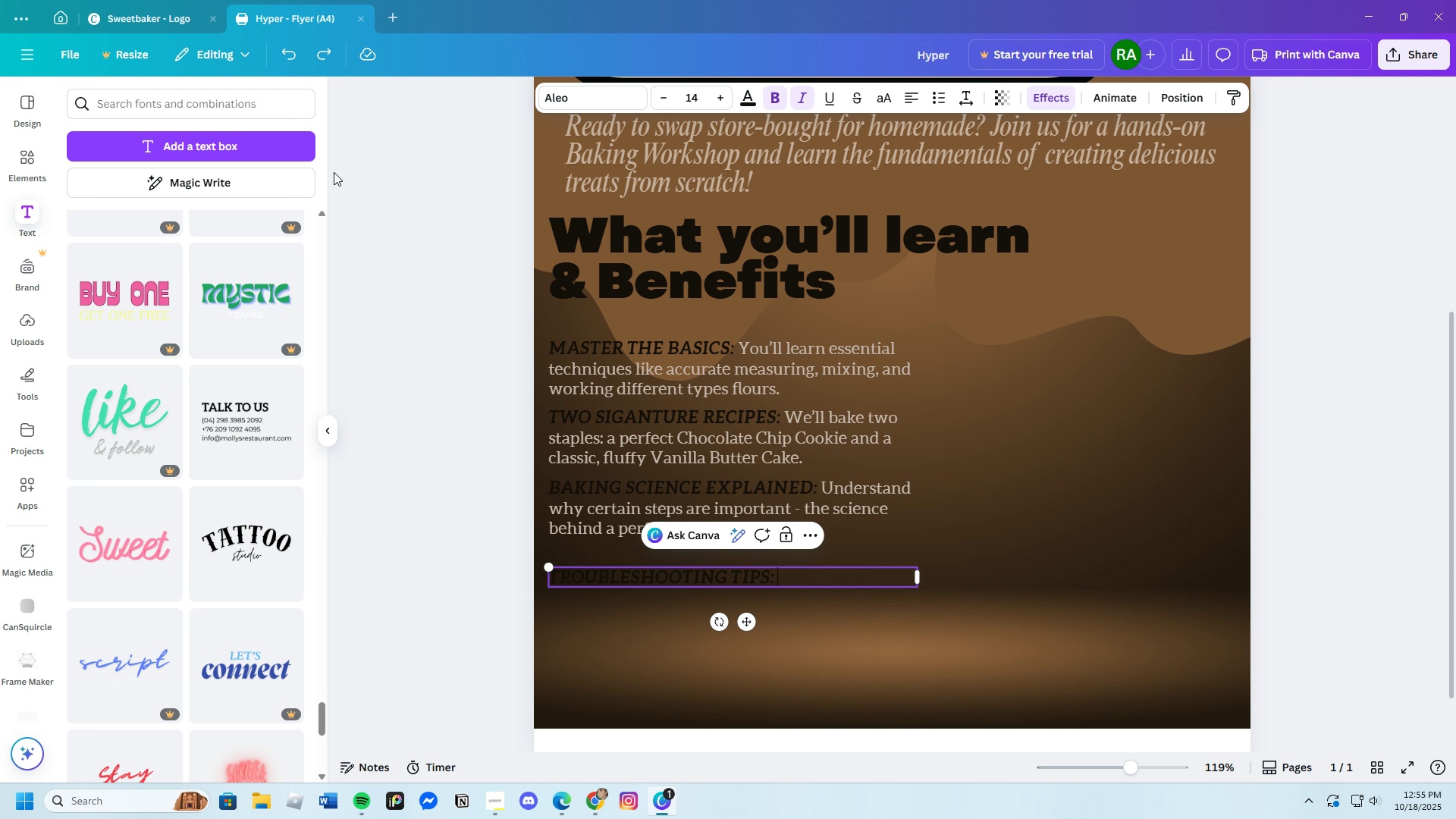 
left_click_drag(start_coordinate=[279, 56], to_coordinate=[280, 51])
 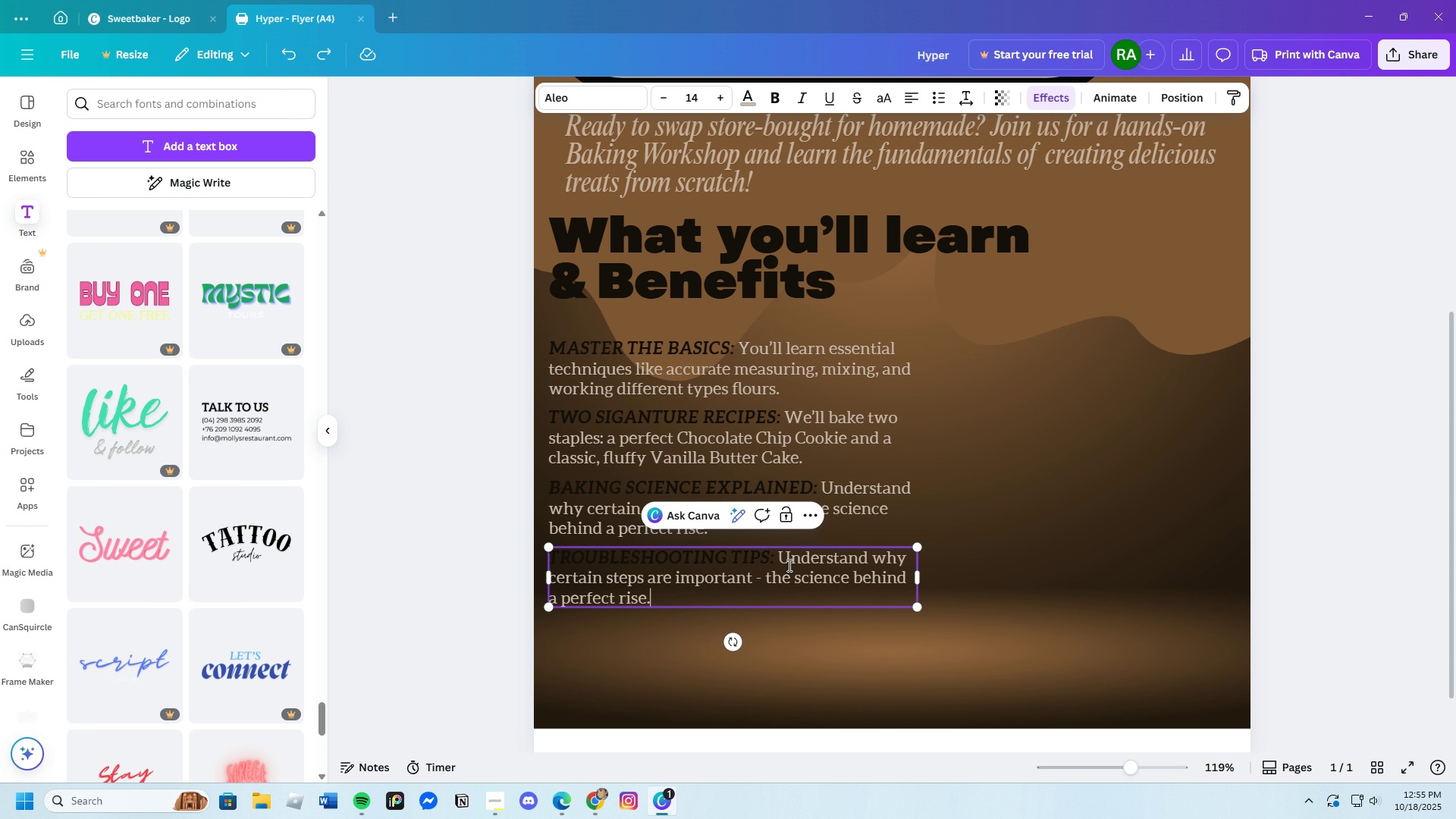 
left_click_drag(start_coordinate=[788, 565], to_coordinate=[830, 595])
 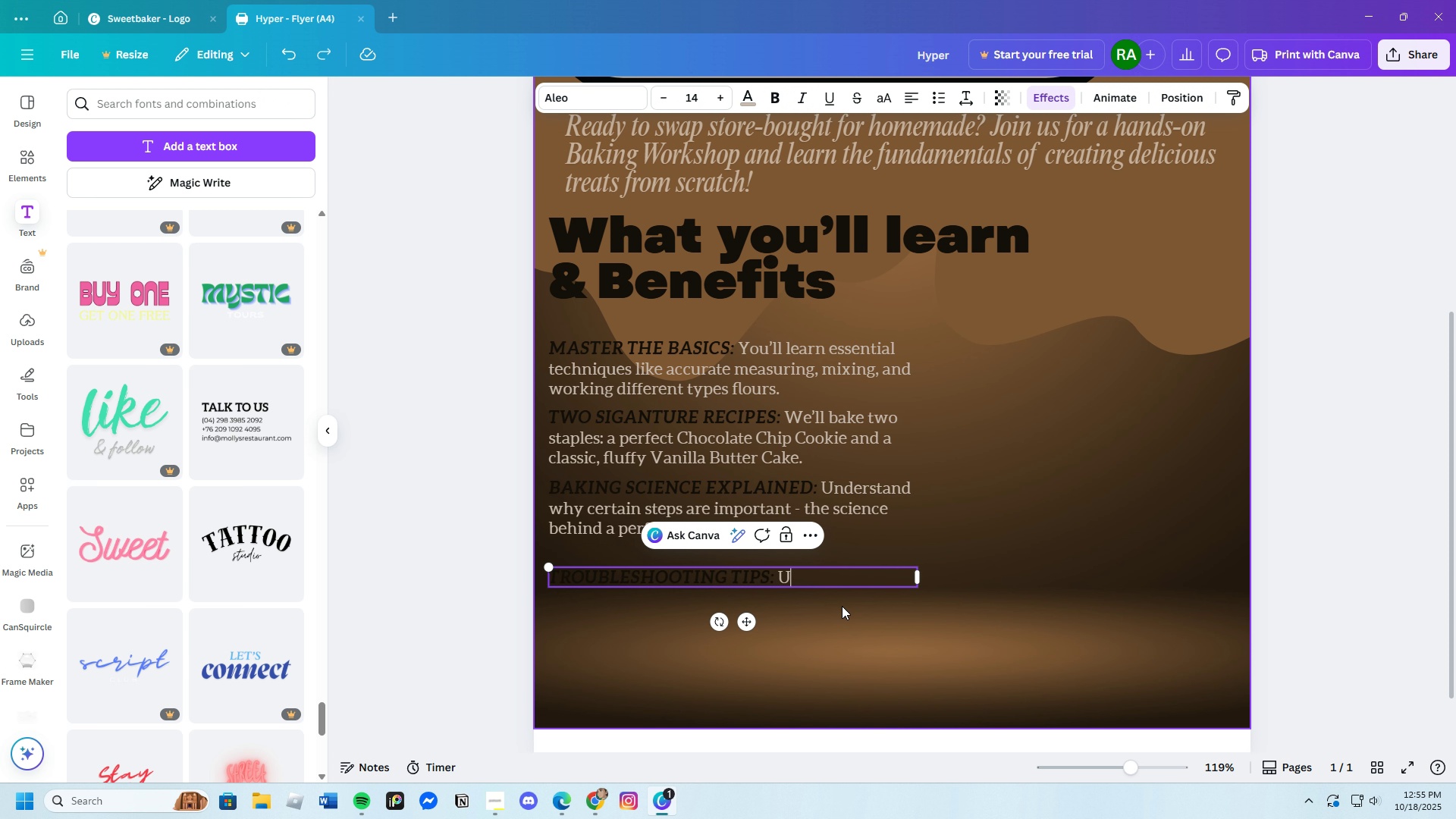 
key(Backspace)
type(Get)
 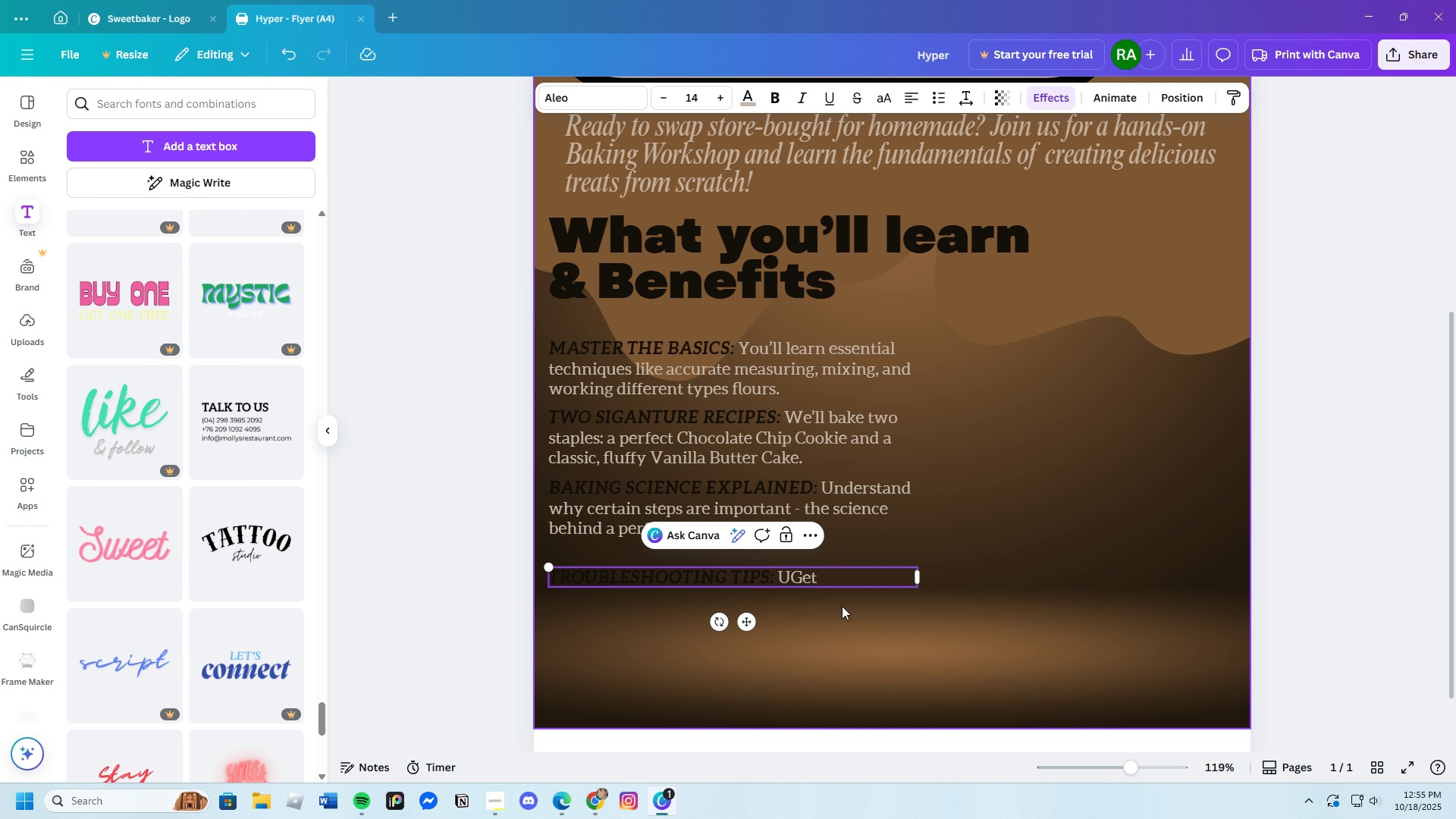 
left_click([788, 577])
 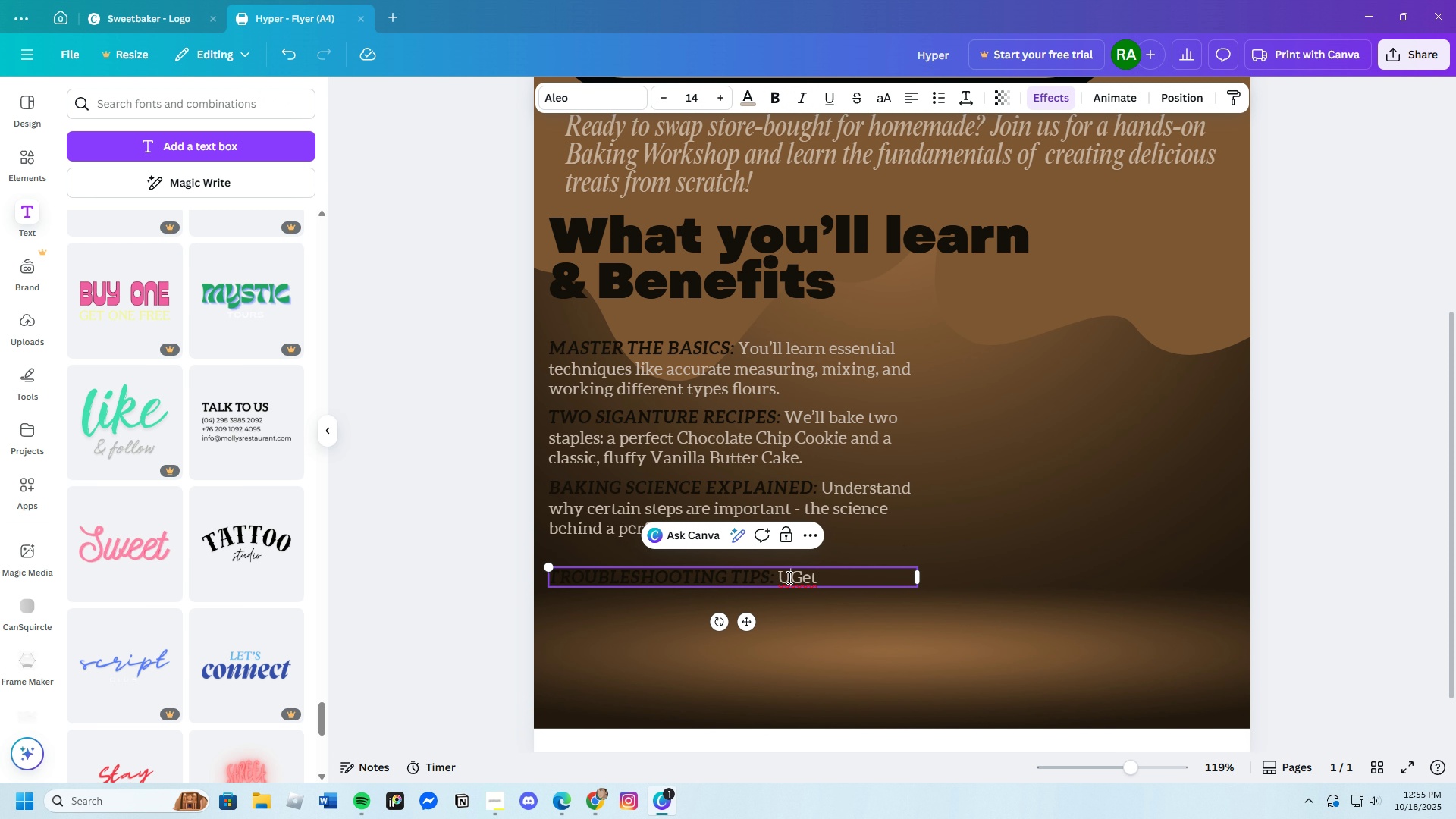 
key(Backspace)
 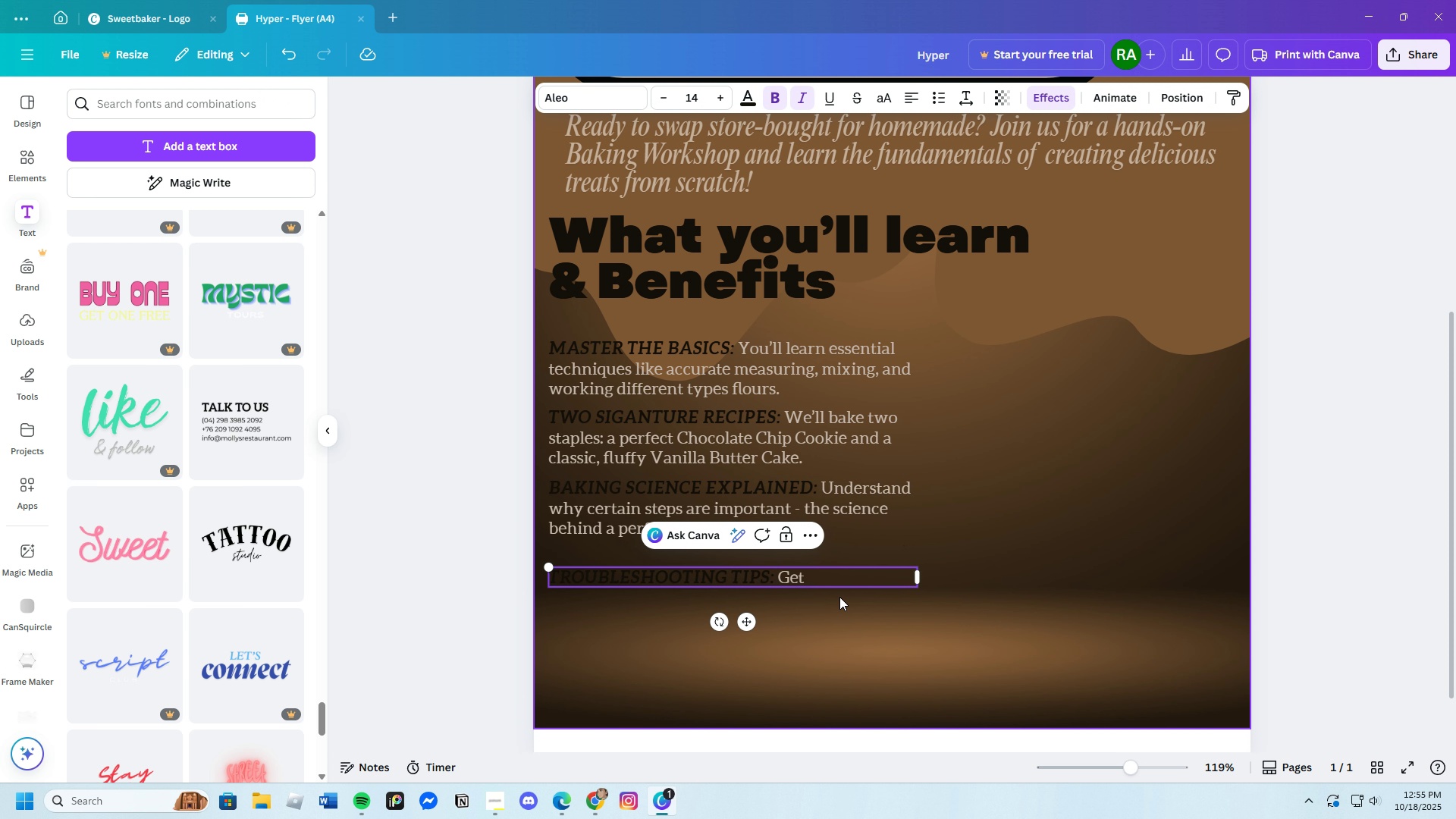 
left_click([827, 582])
 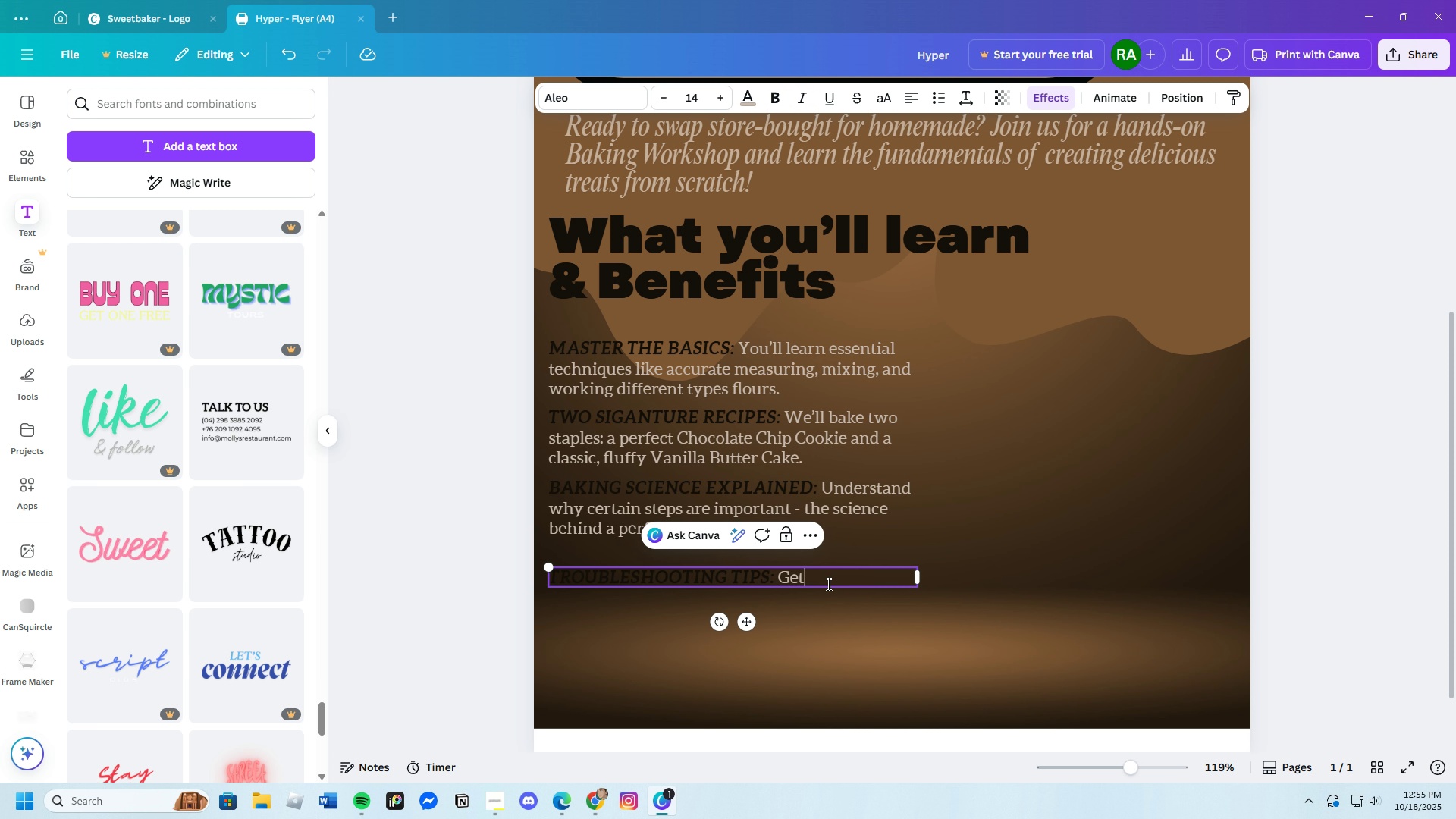 
type(expert )
 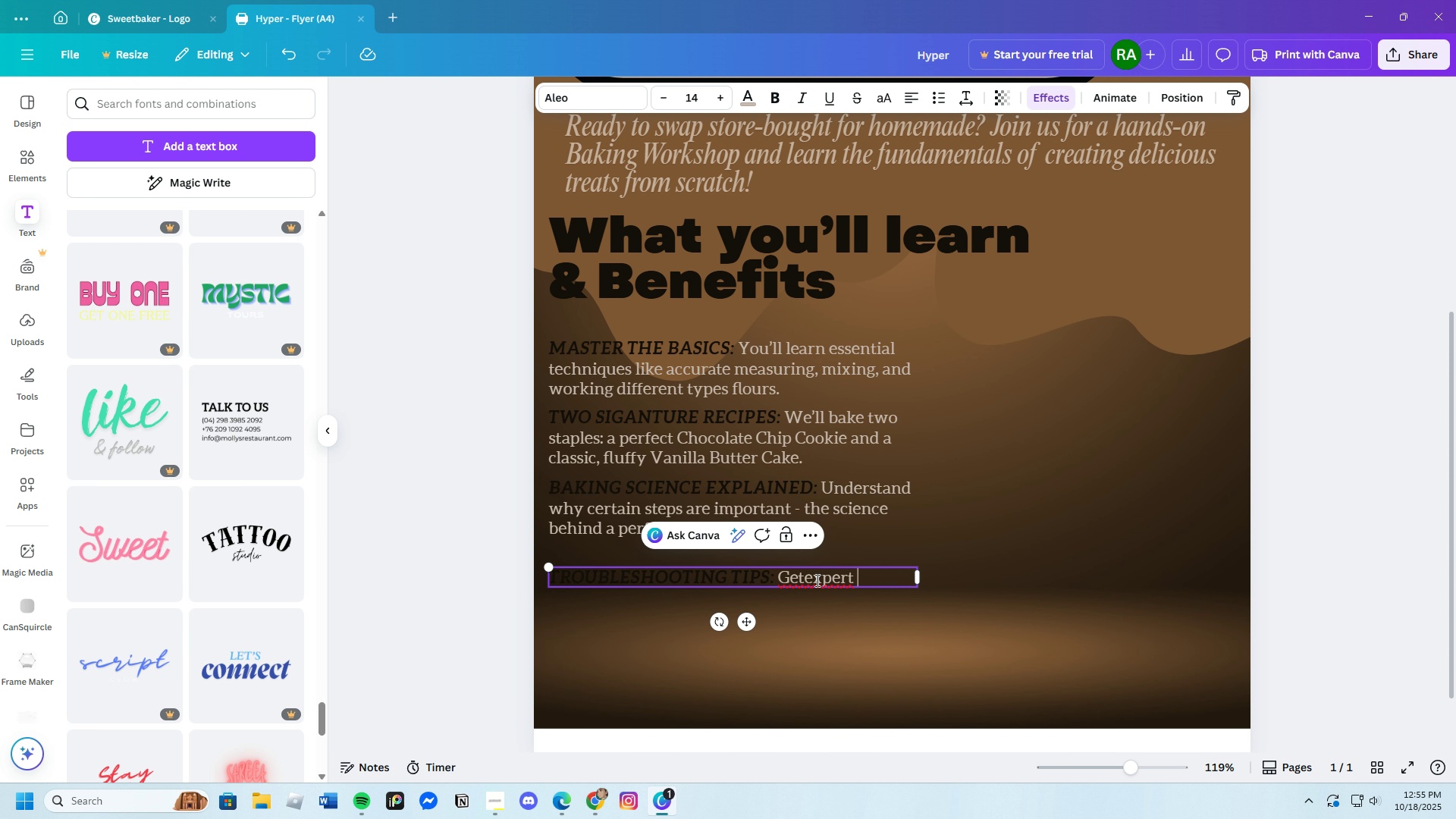 
left_click([804, 584])
 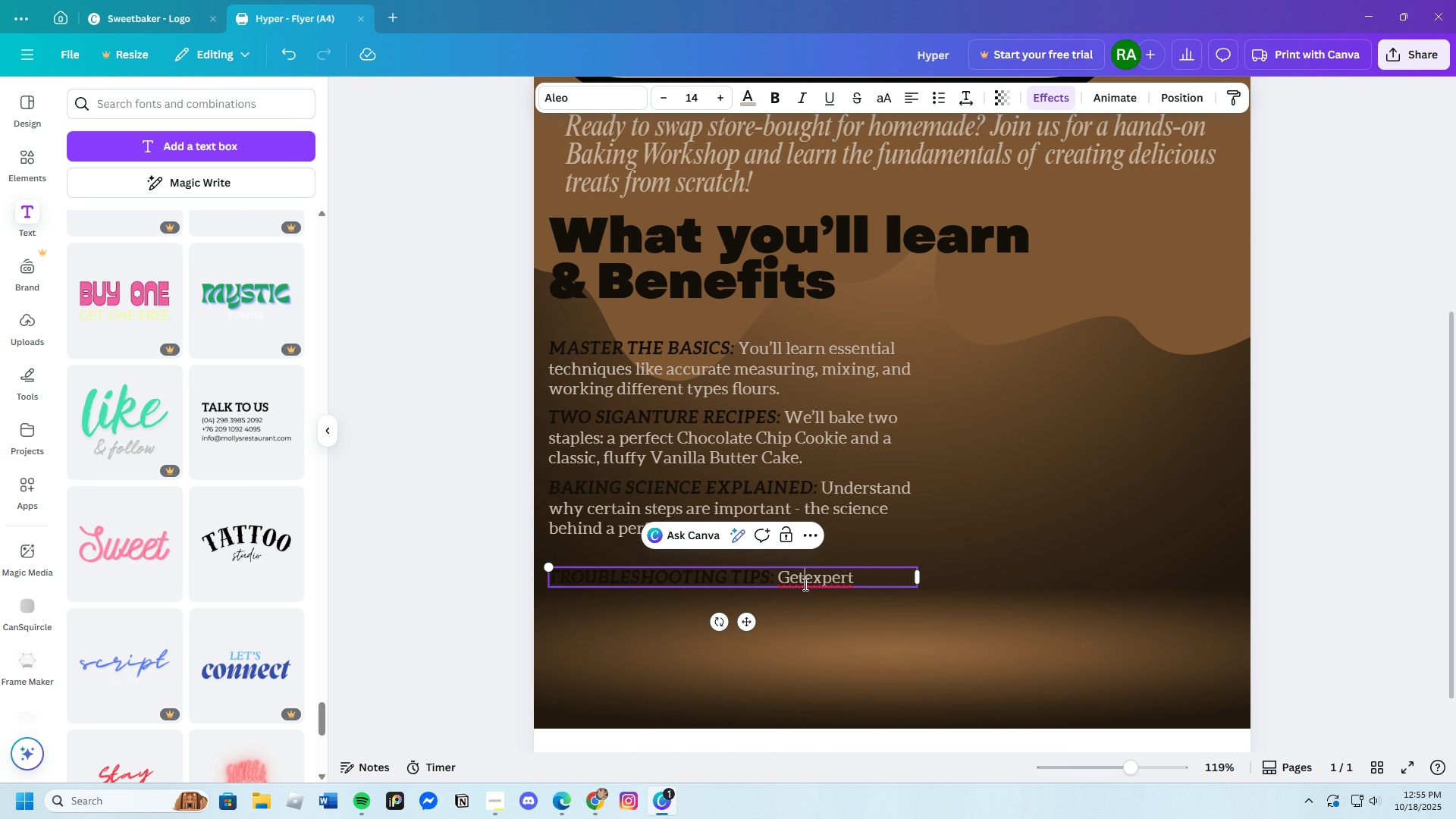 
key(Space)
 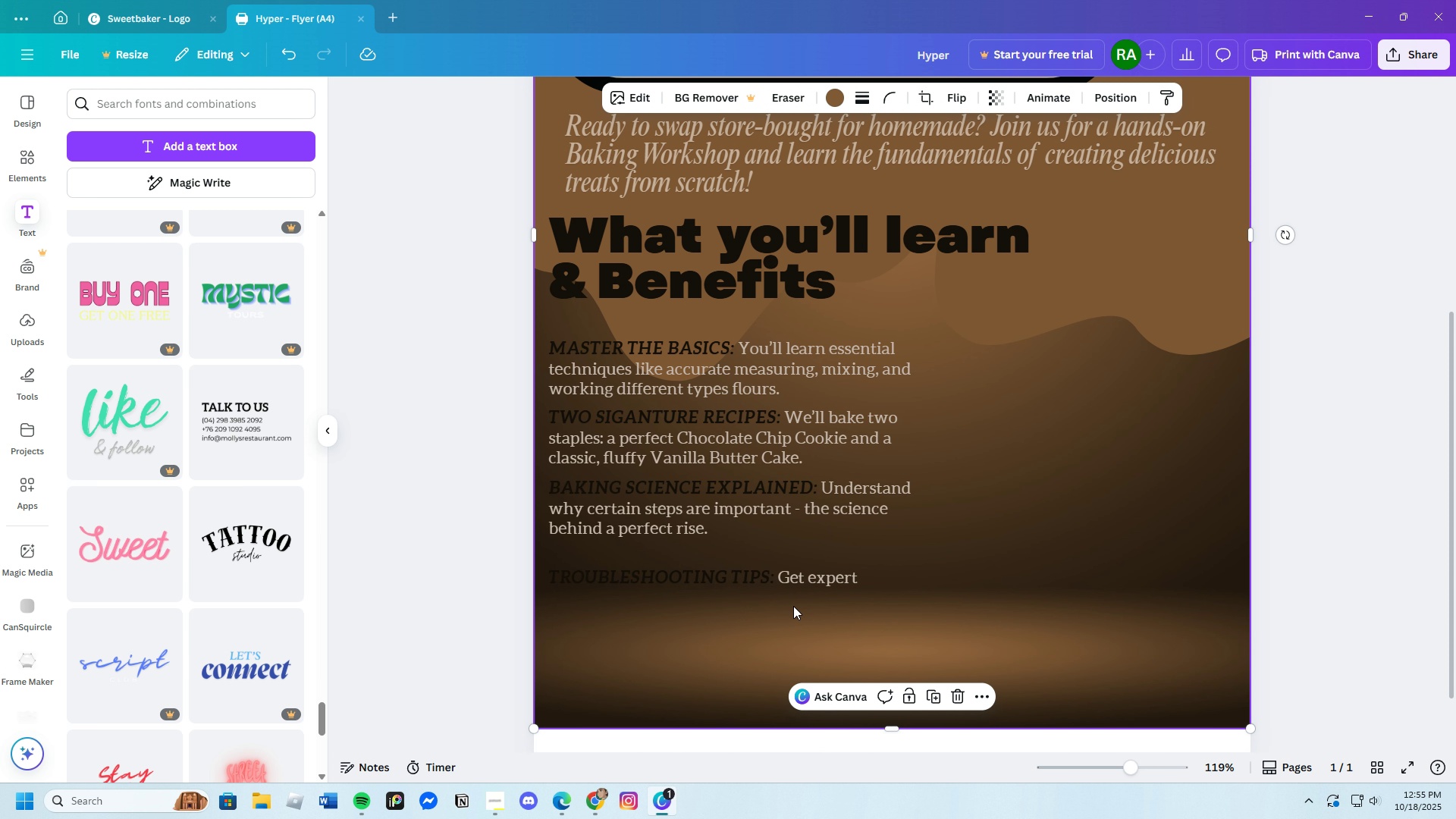 
left_click([671, 571])
 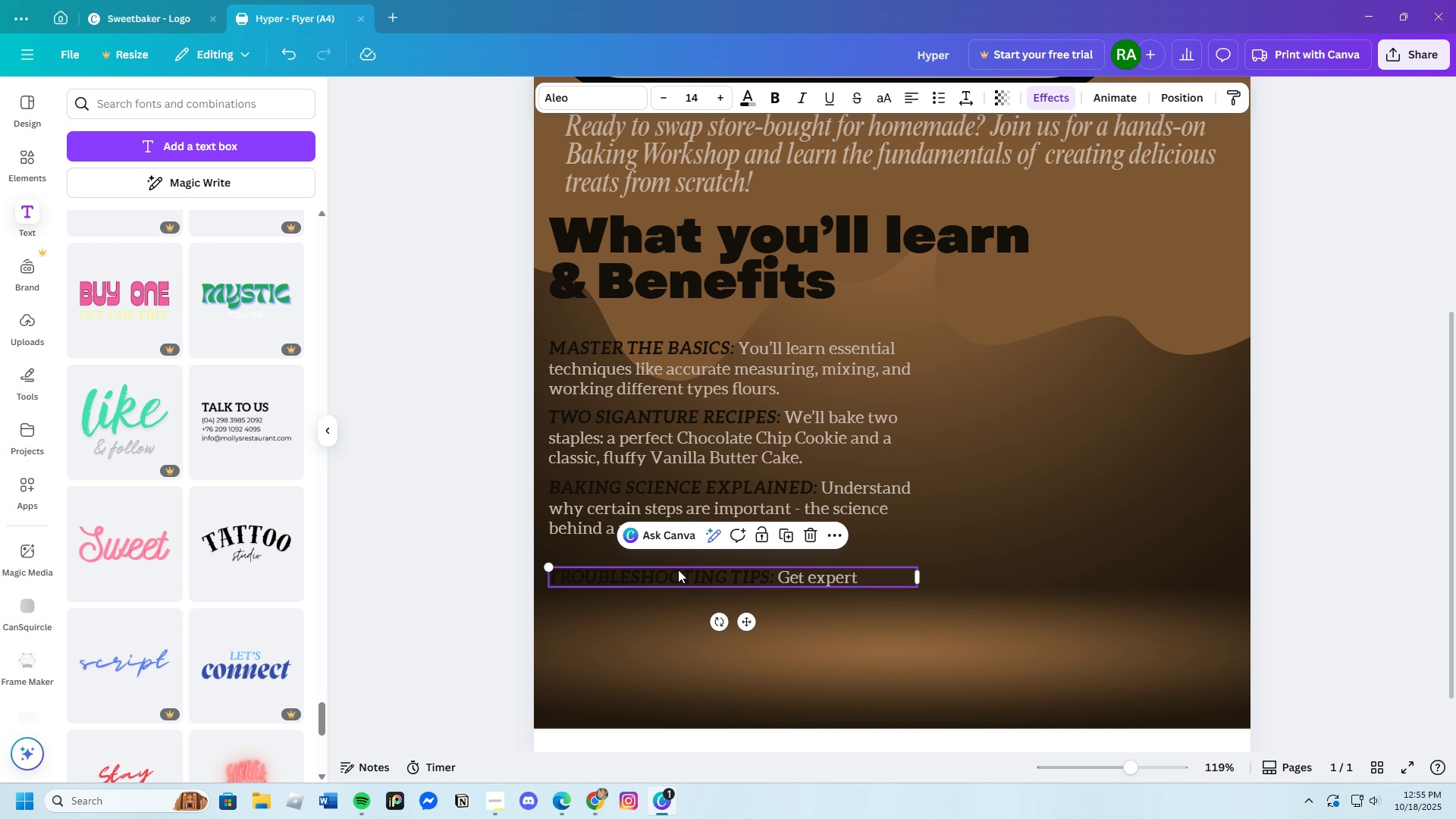 
left_click_drag(start_coordinate=[677, 570], to_coordinate=[678, 554])
 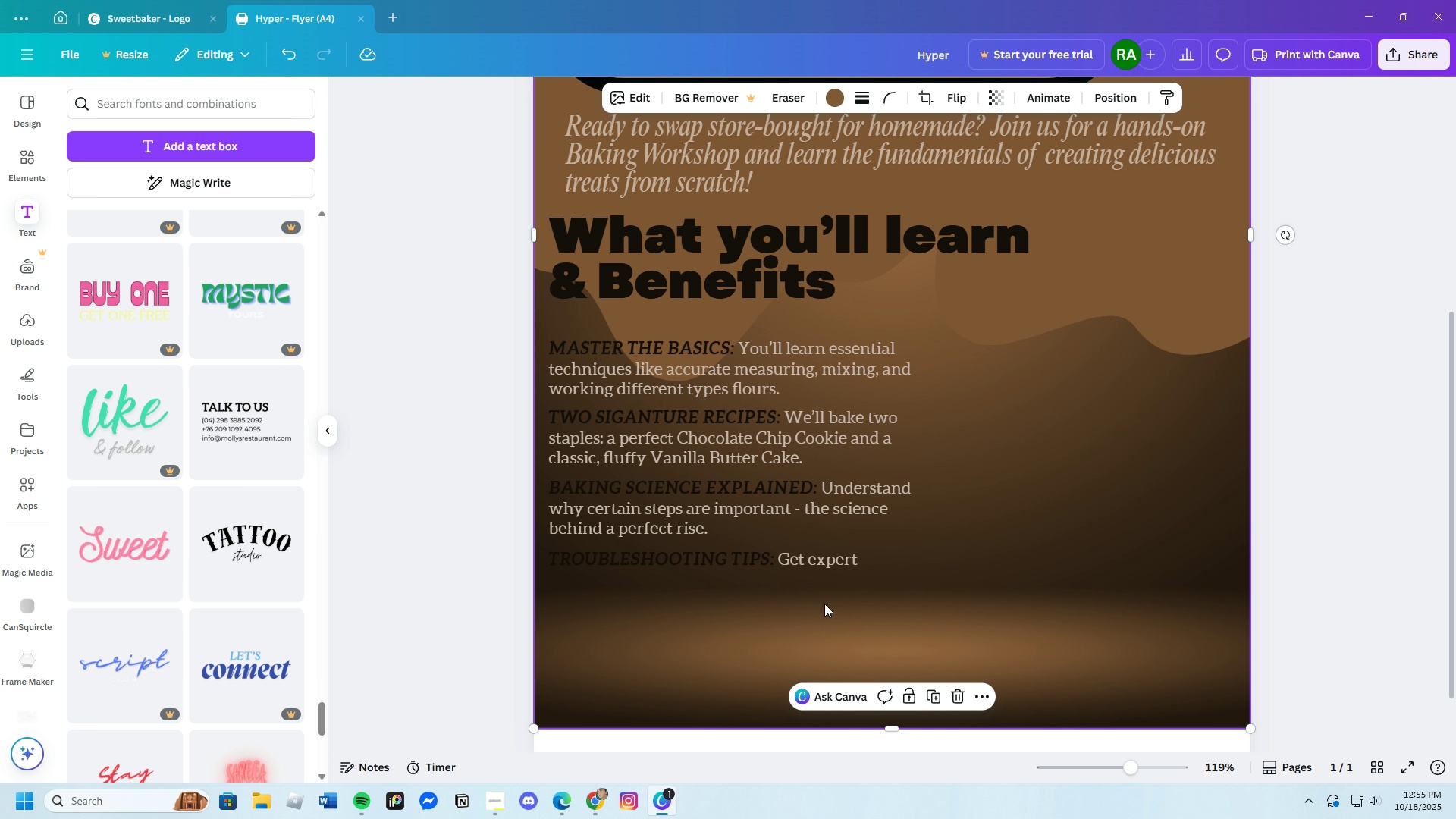 
left_click([865, 566])
 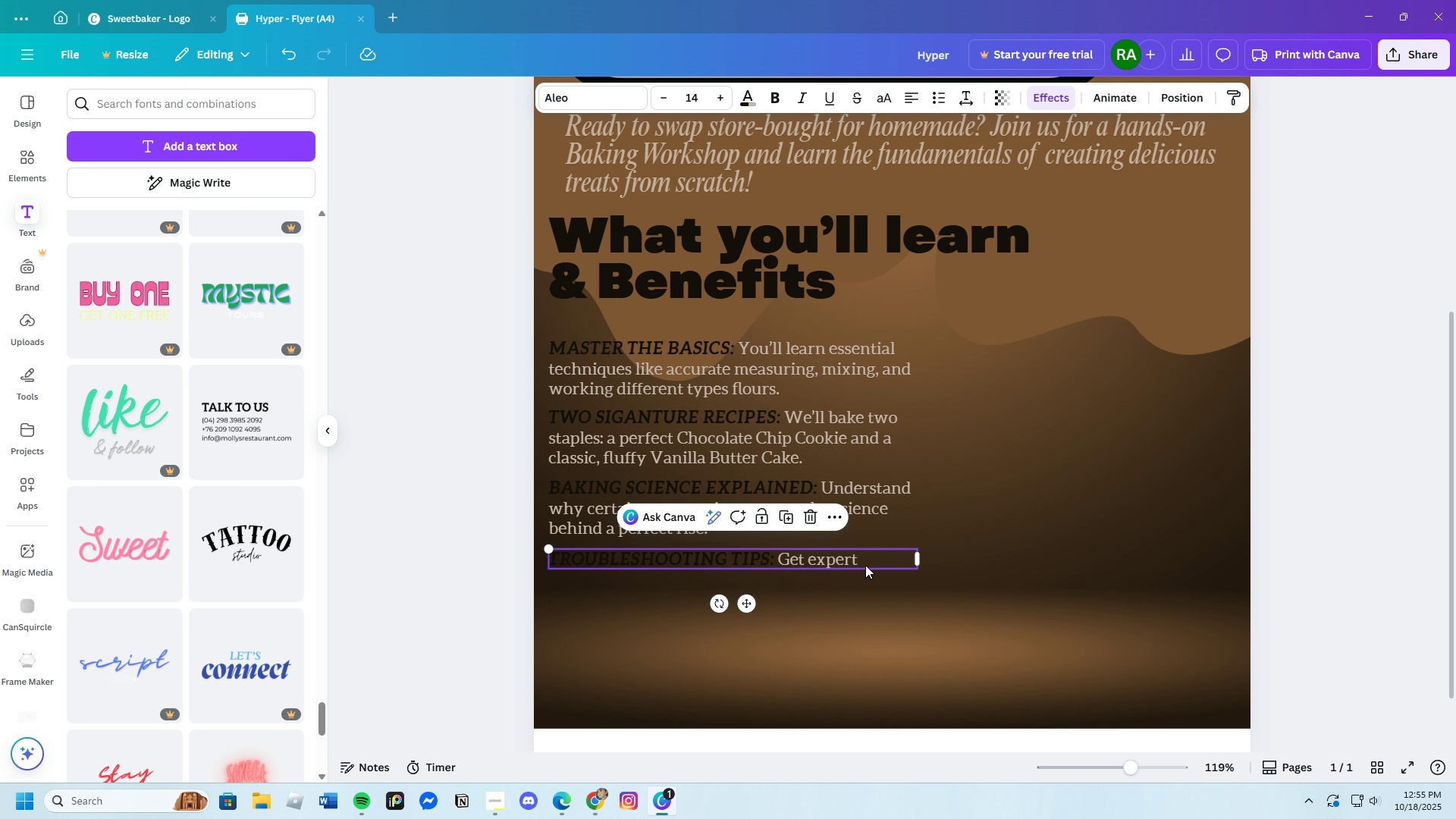 
left_click([865, 563])
 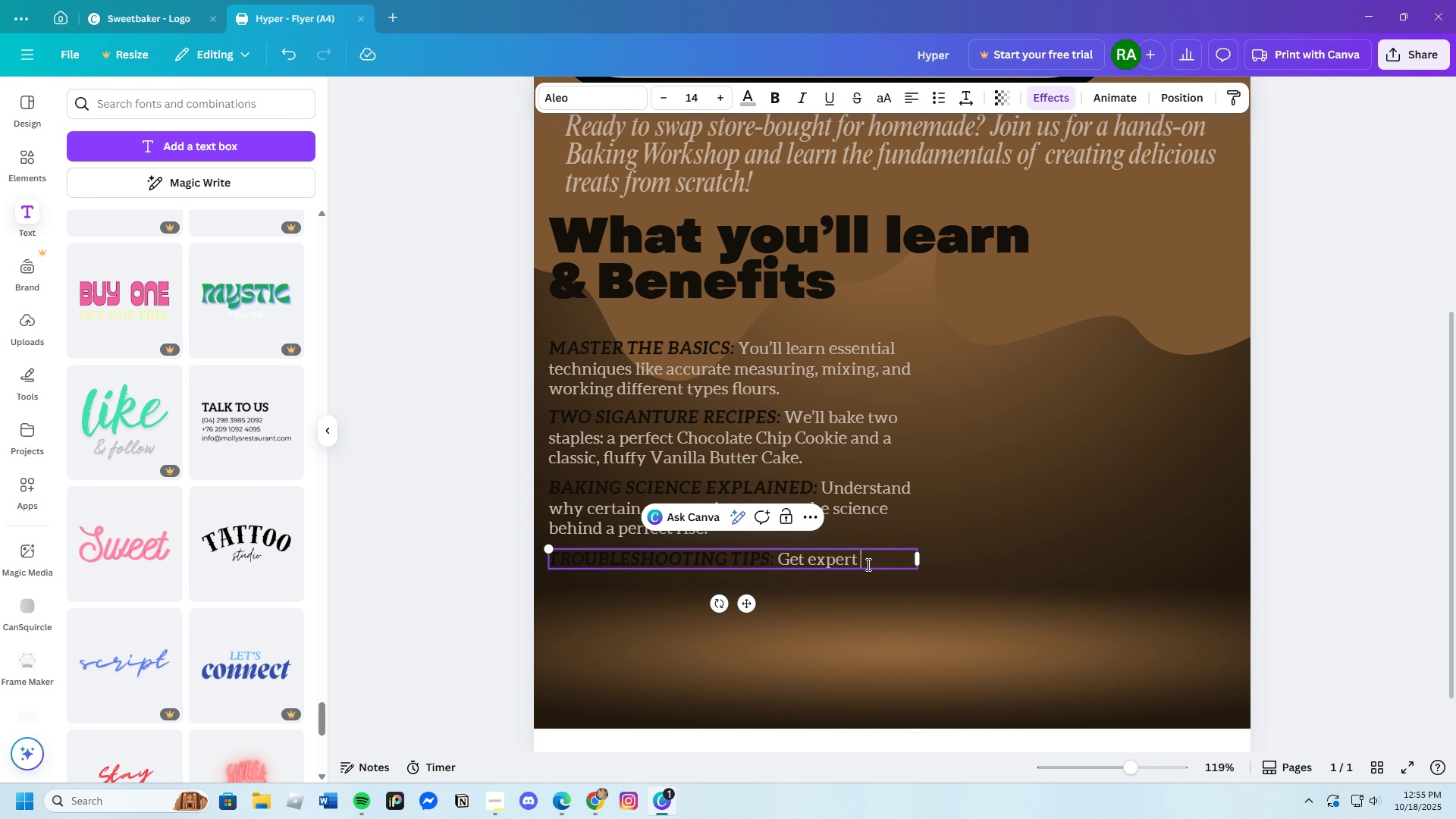 
wait(7.86)
 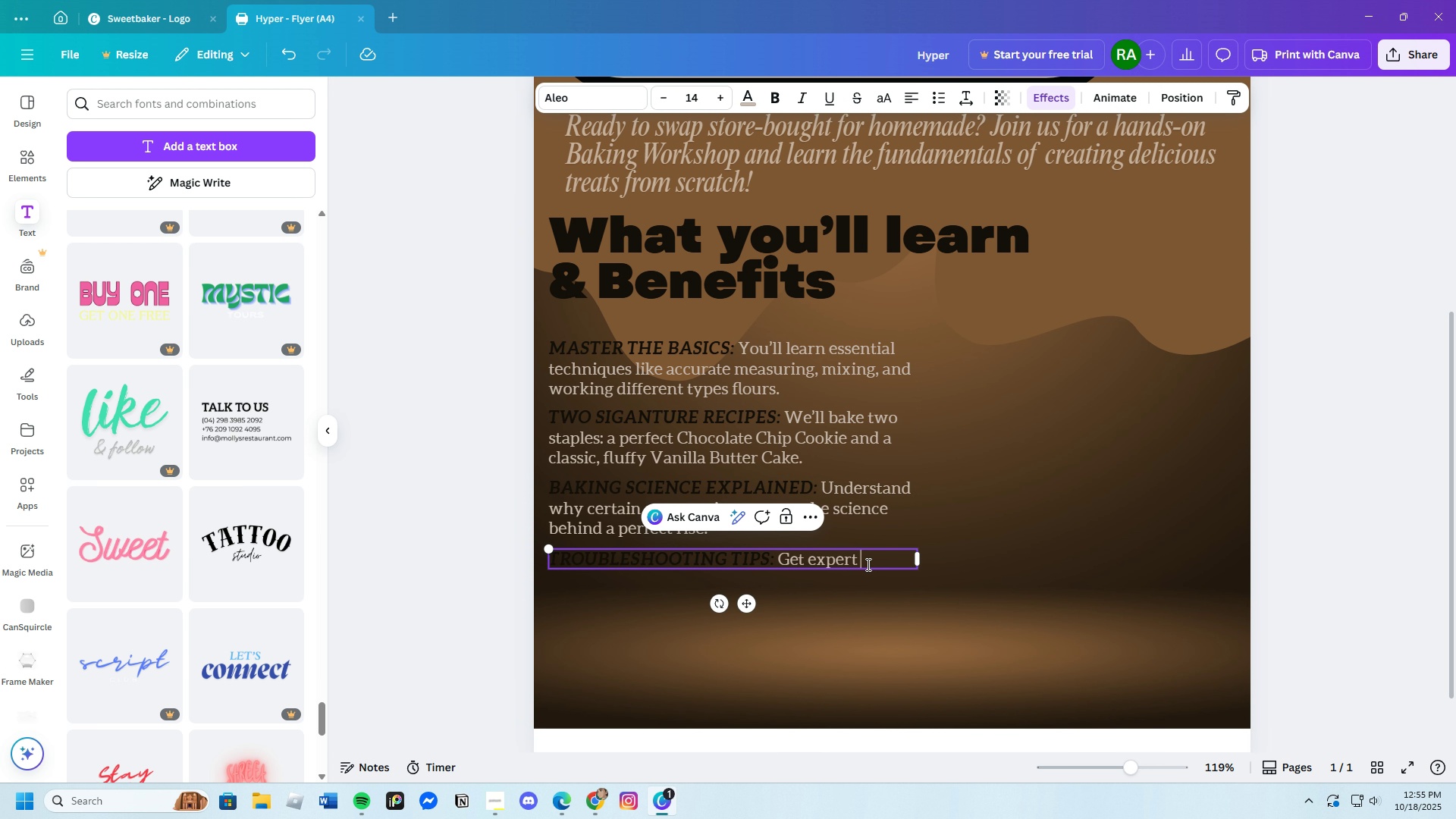 
scroll: coordinate [902, 704], scroll_direction: up, amount: 3.0
 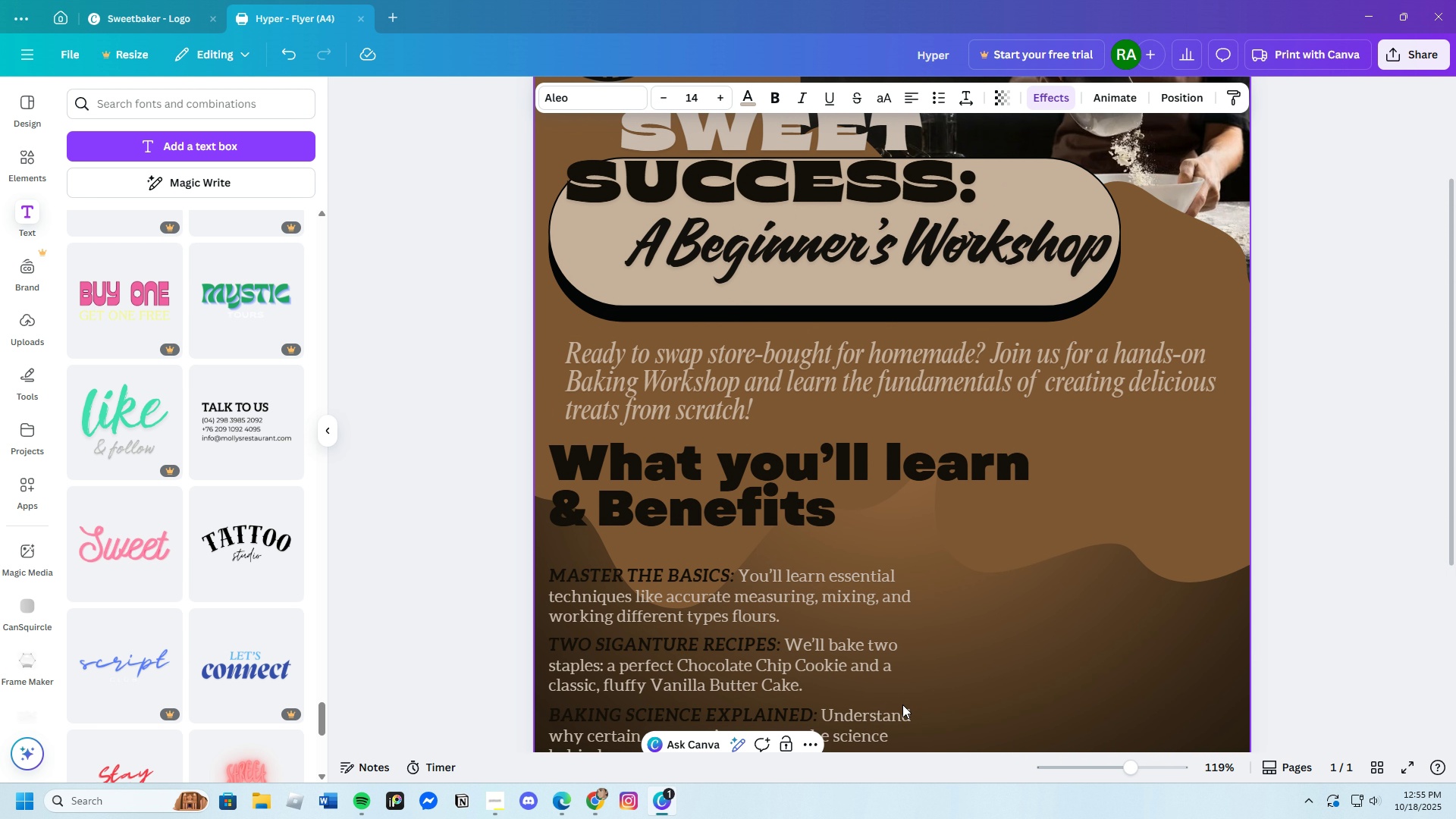 
scroll: coordinate [902, 704], scroll_direction: down, amount: 3.0
 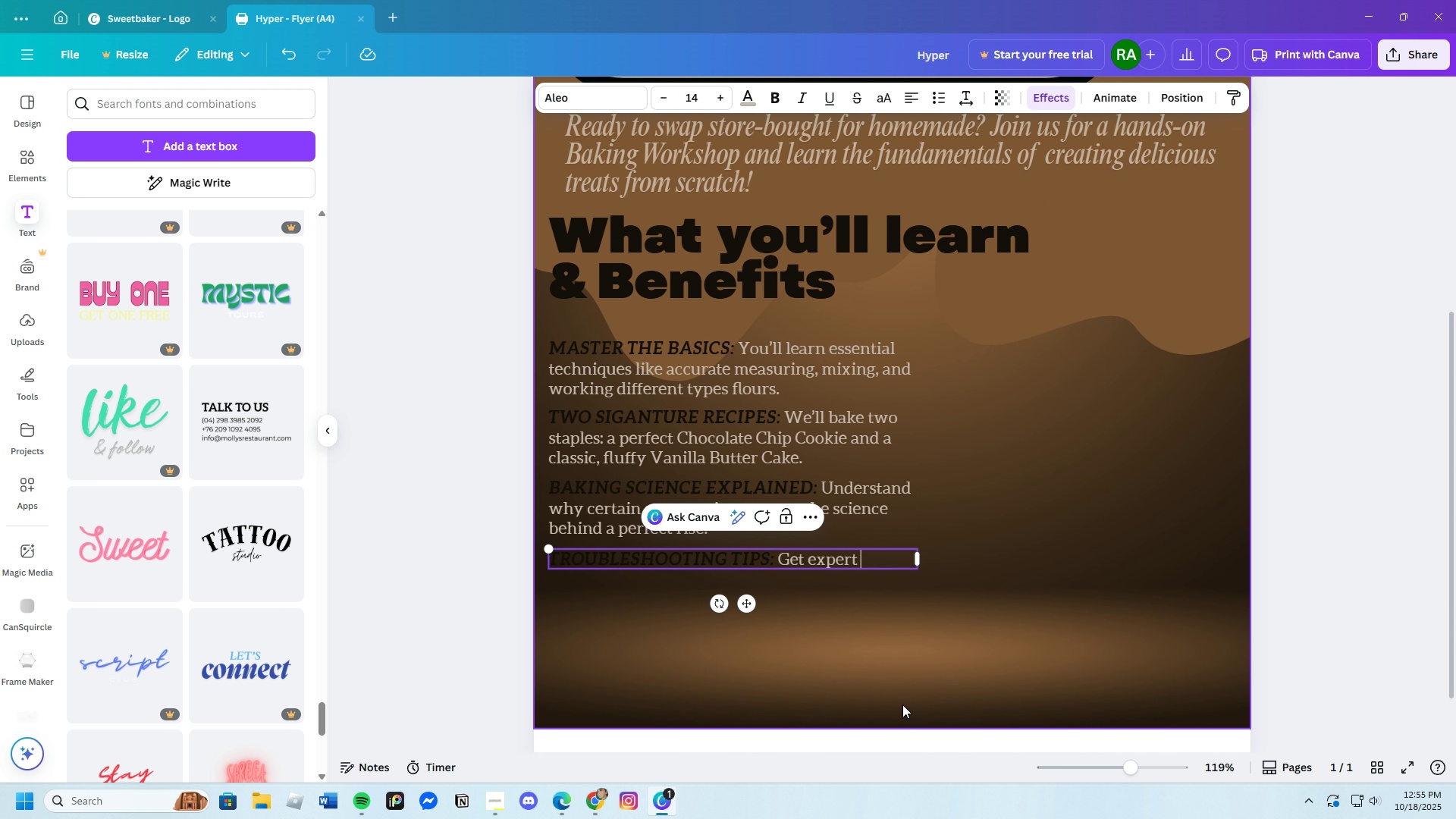 
type(advu)
key(Backspace)
type(ice o )
key(Backspace)
type(n )
 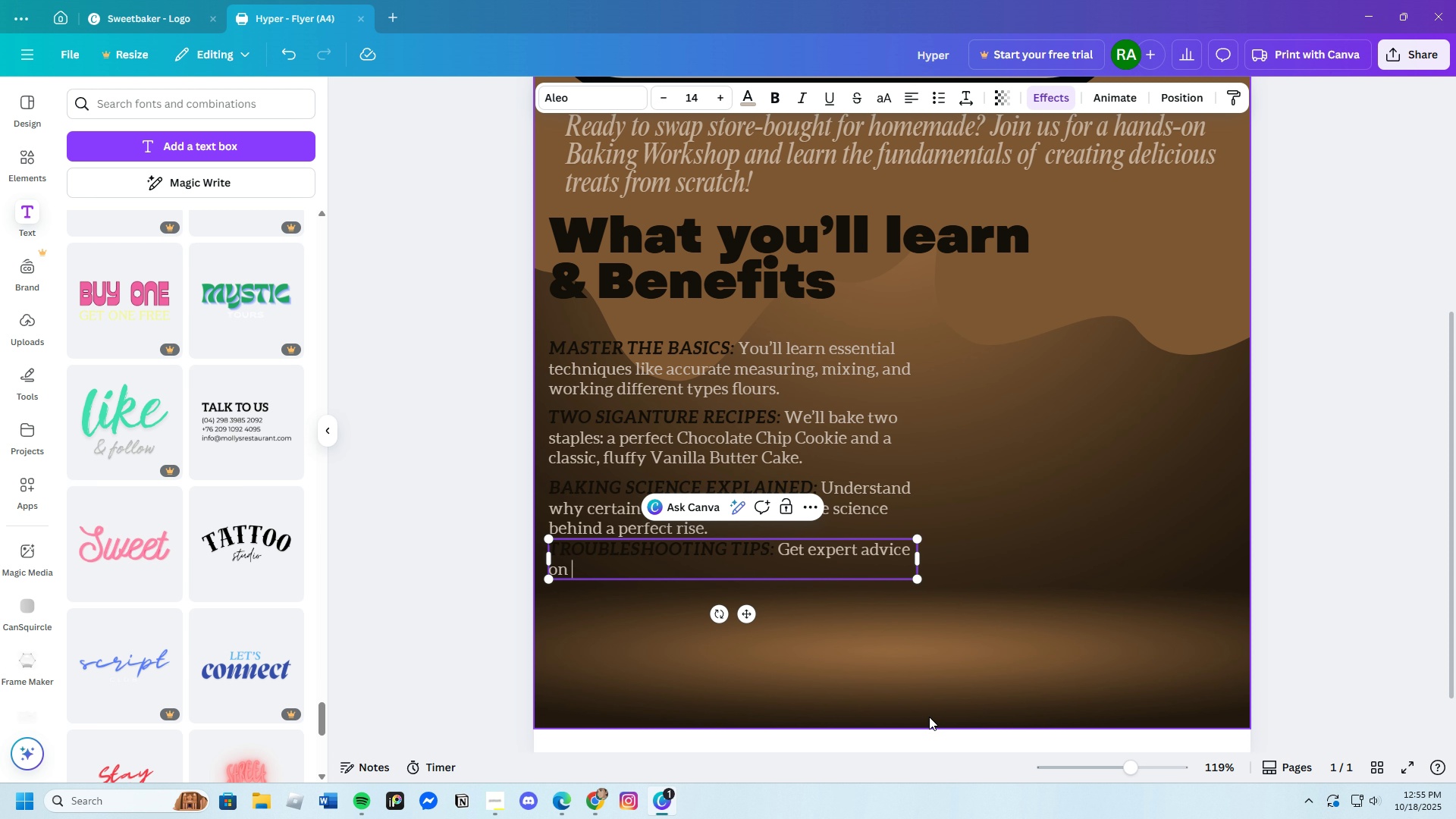 
type(common baking )
 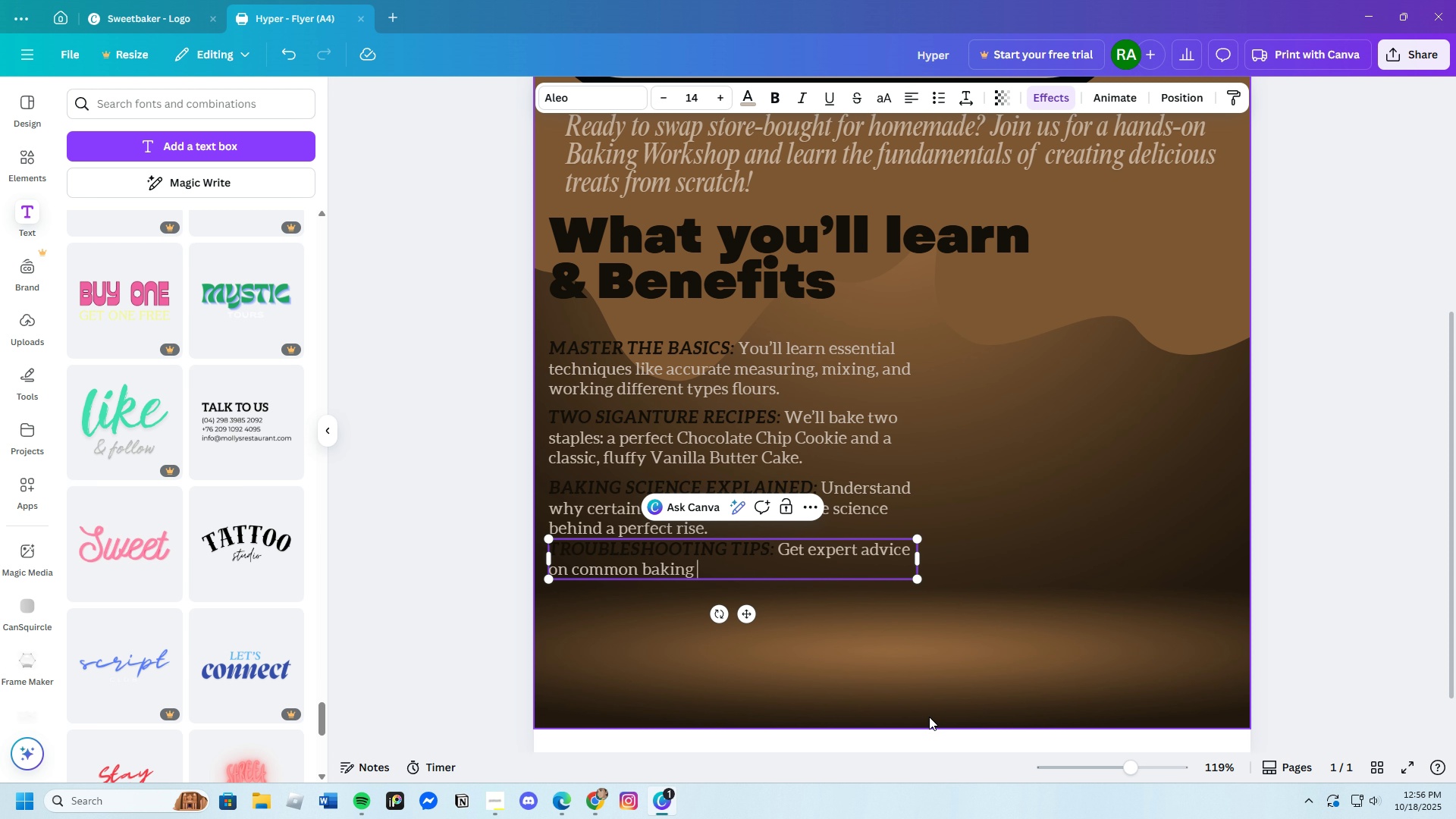 
wait(5.74)
 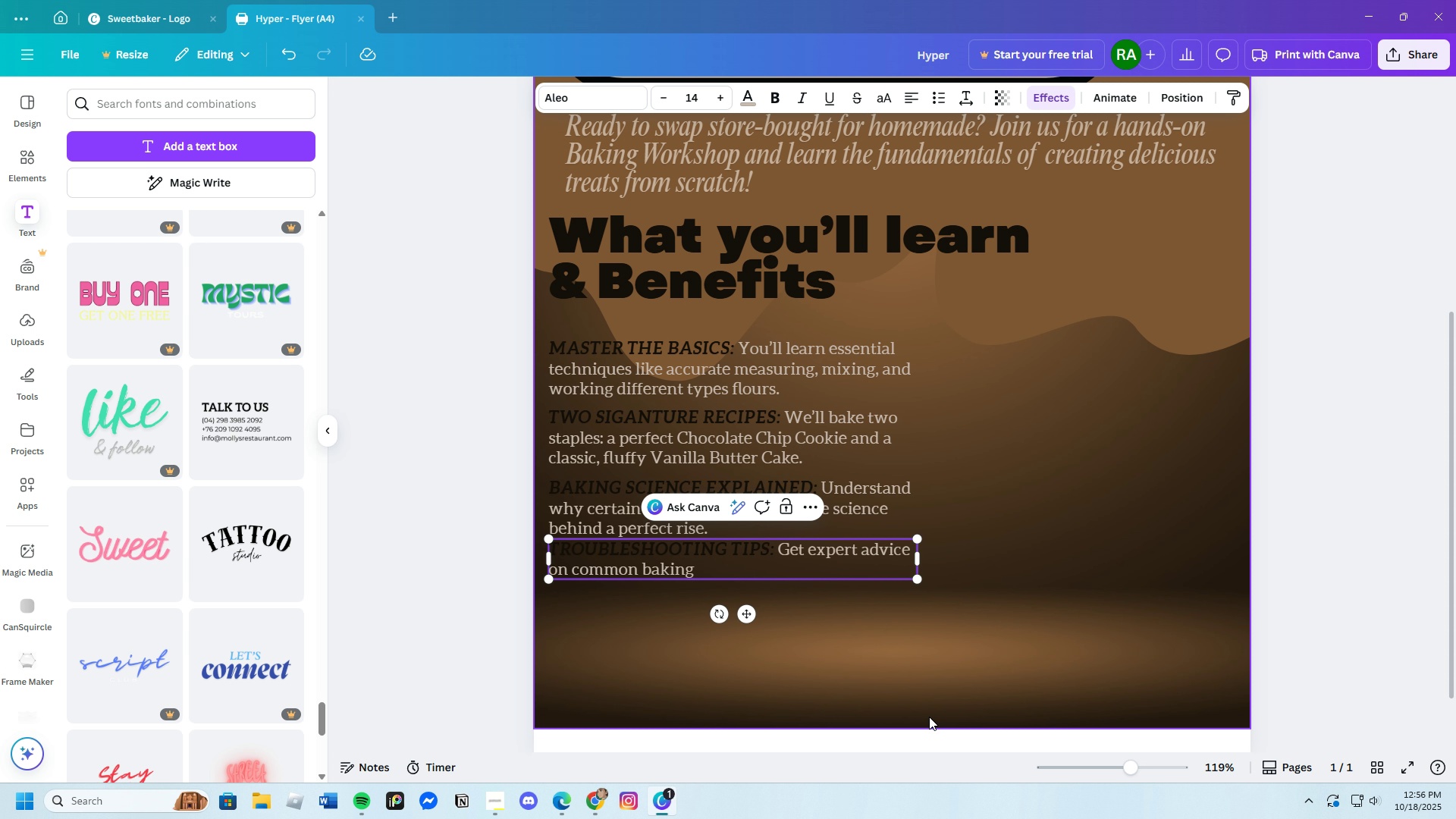 
type(fails and )
 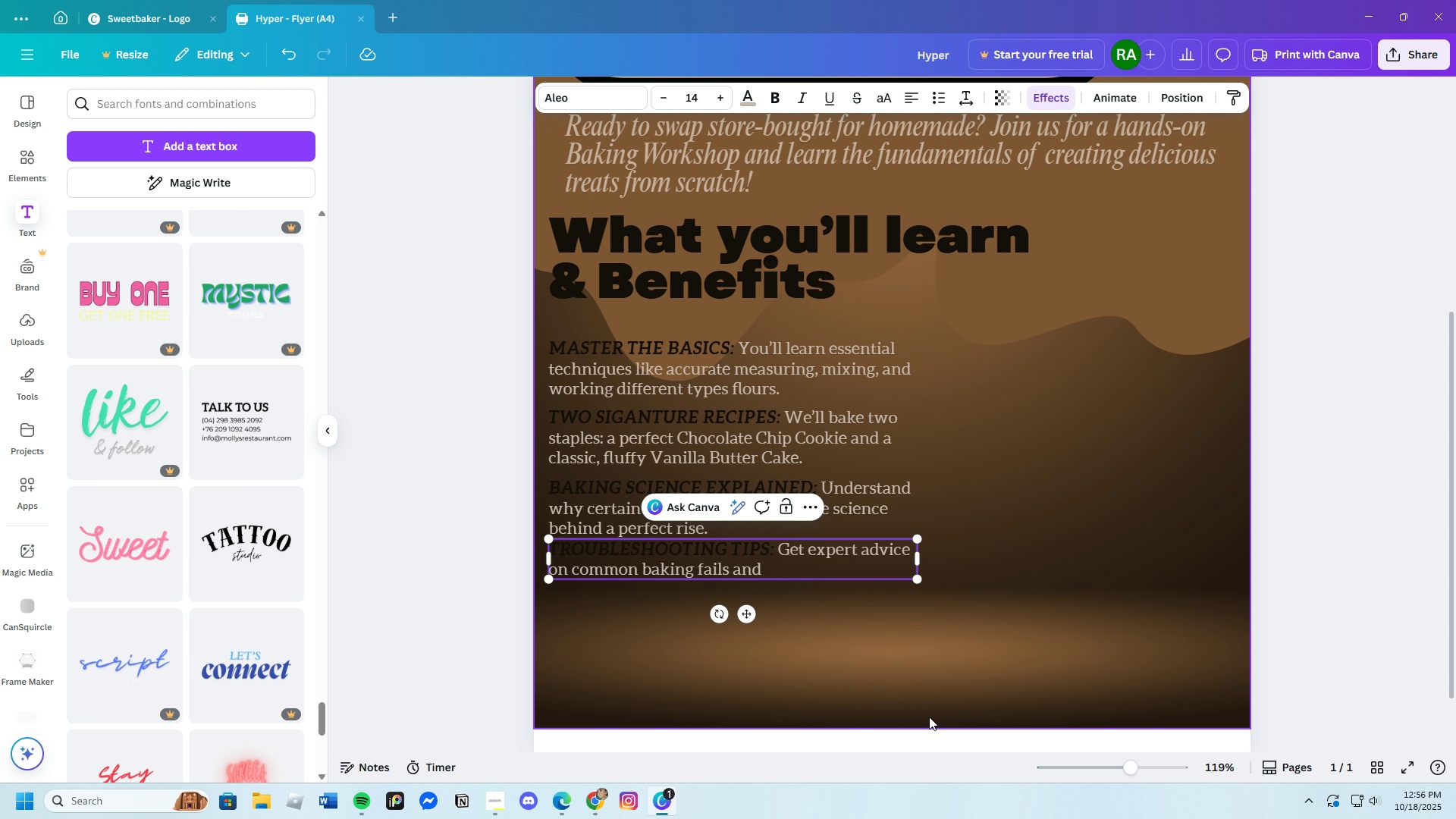 
type(how to d)
key(Backspace)
type(fix them)
 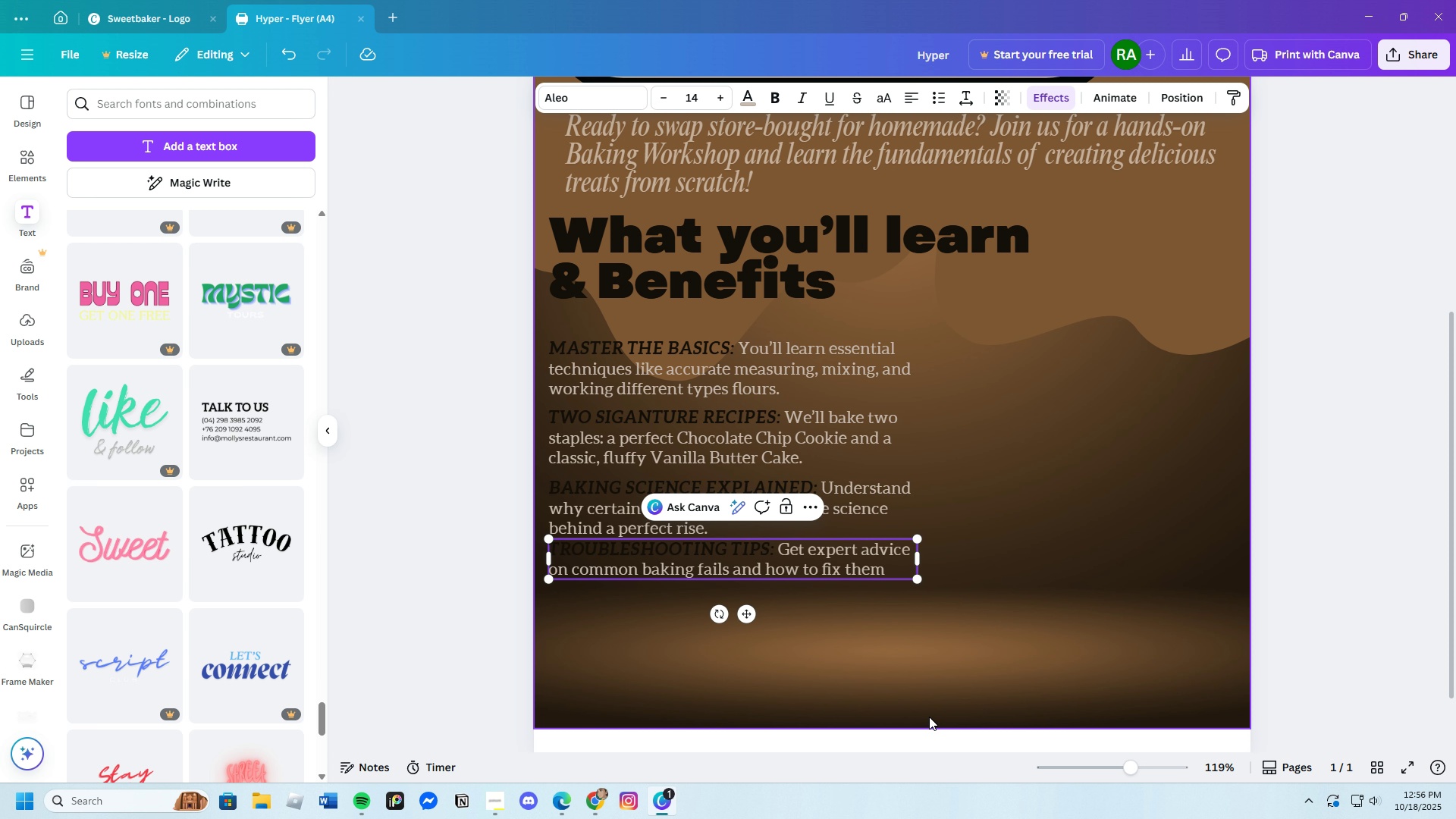 
key(Period)
 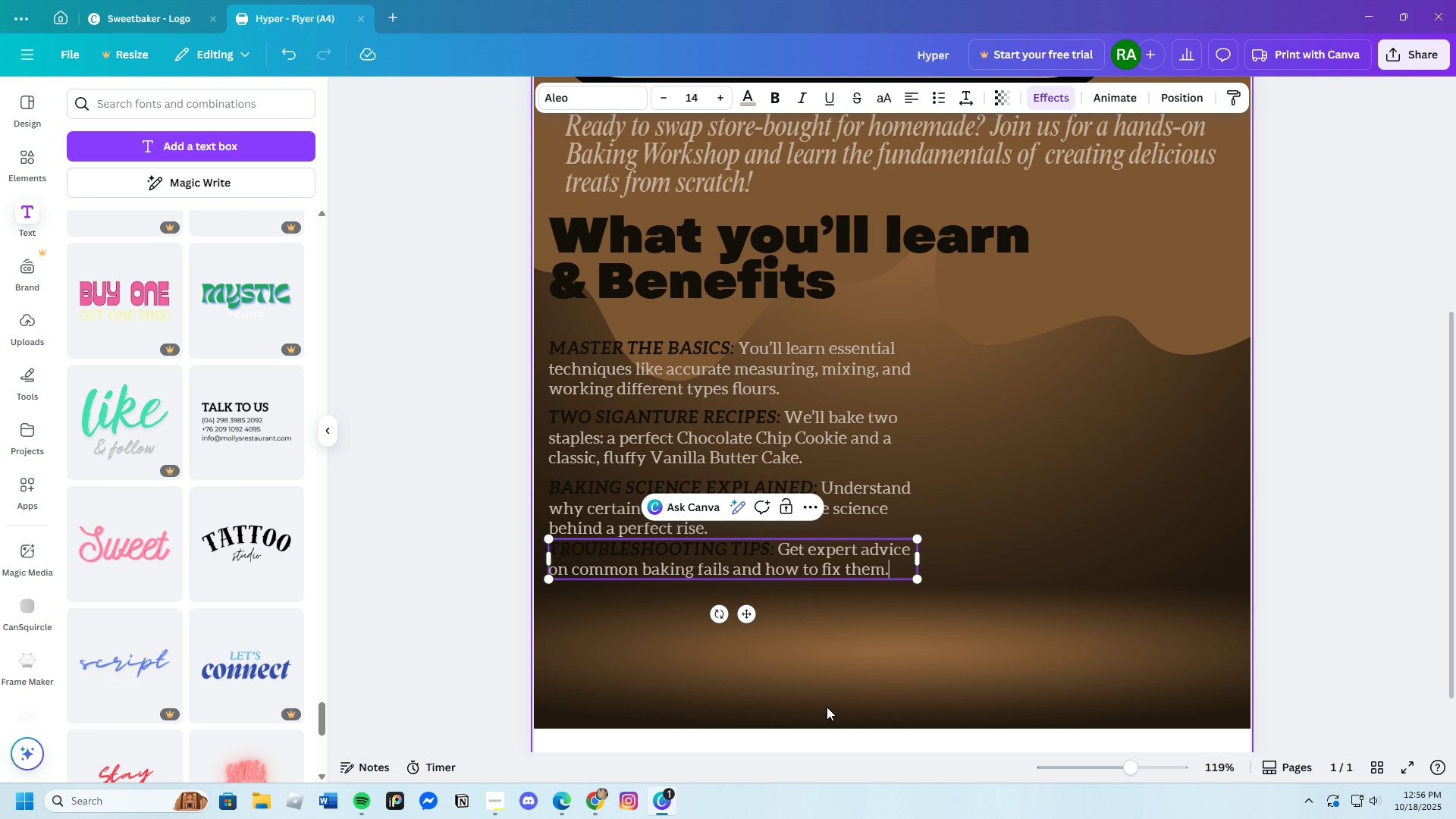 
left_click_drag(start_coordinate=[831, 653], to_coordinate=[836, 654])
 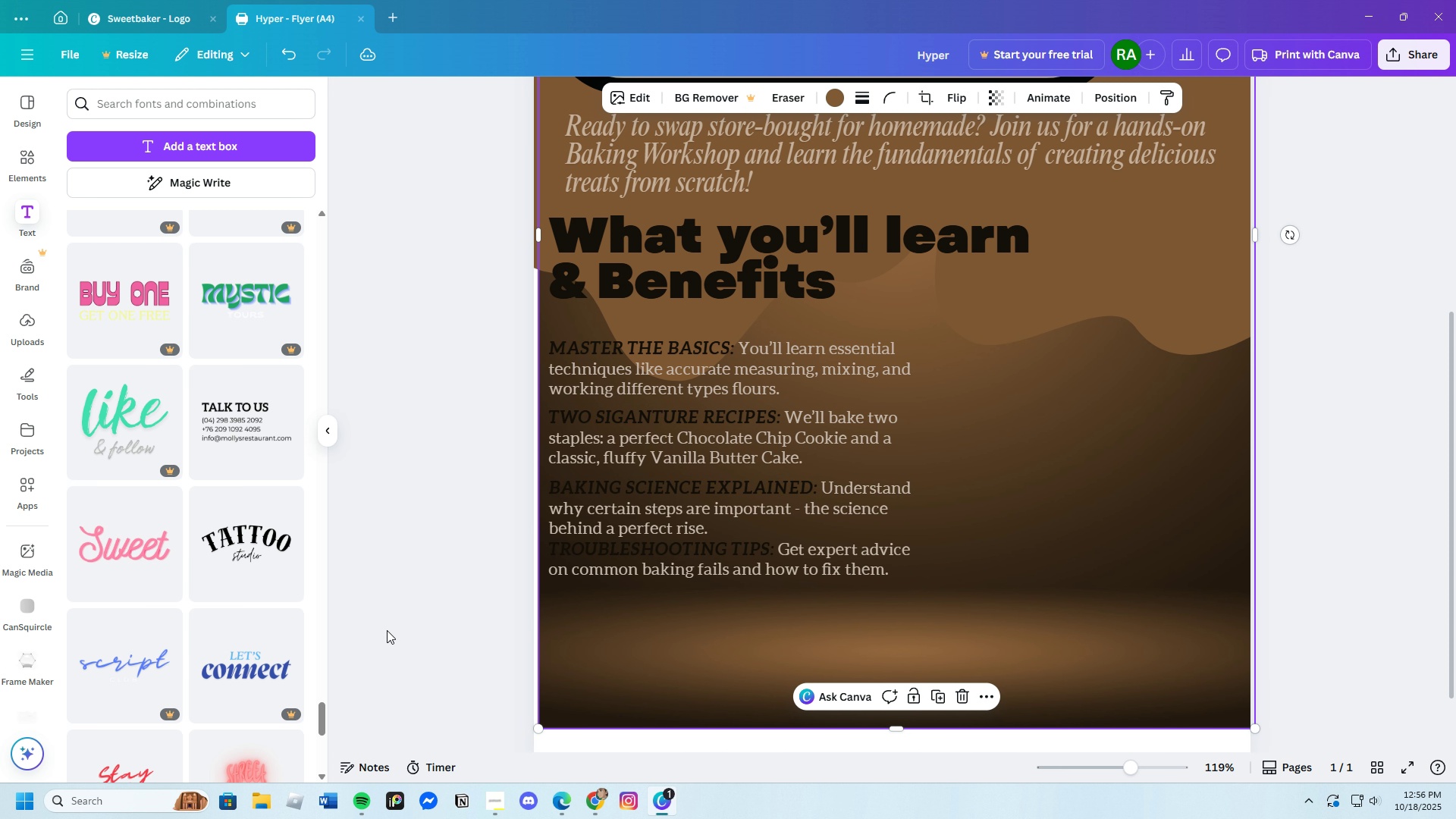 
left_click([404, 629])
 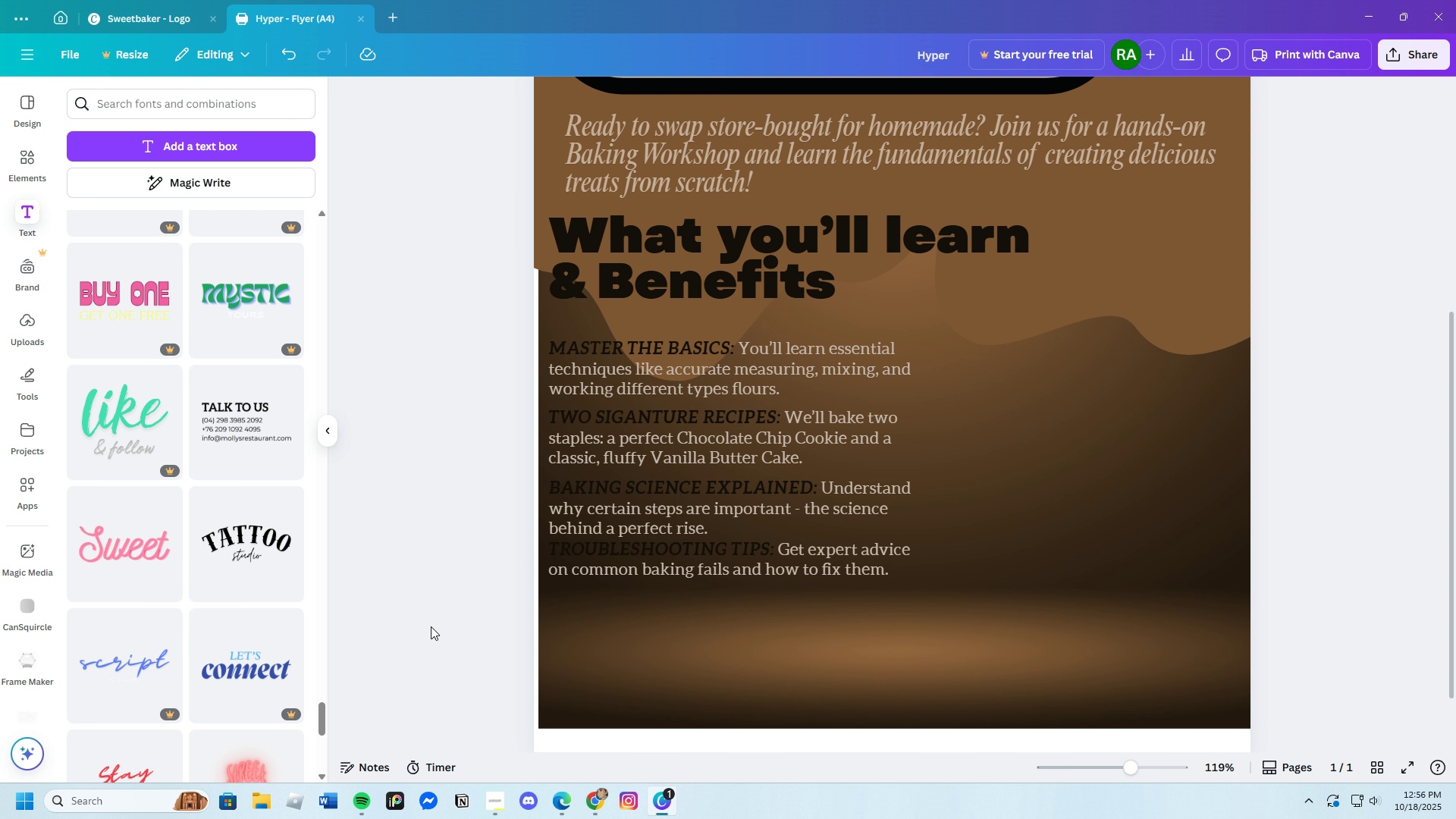 
left_click([563, 640])
 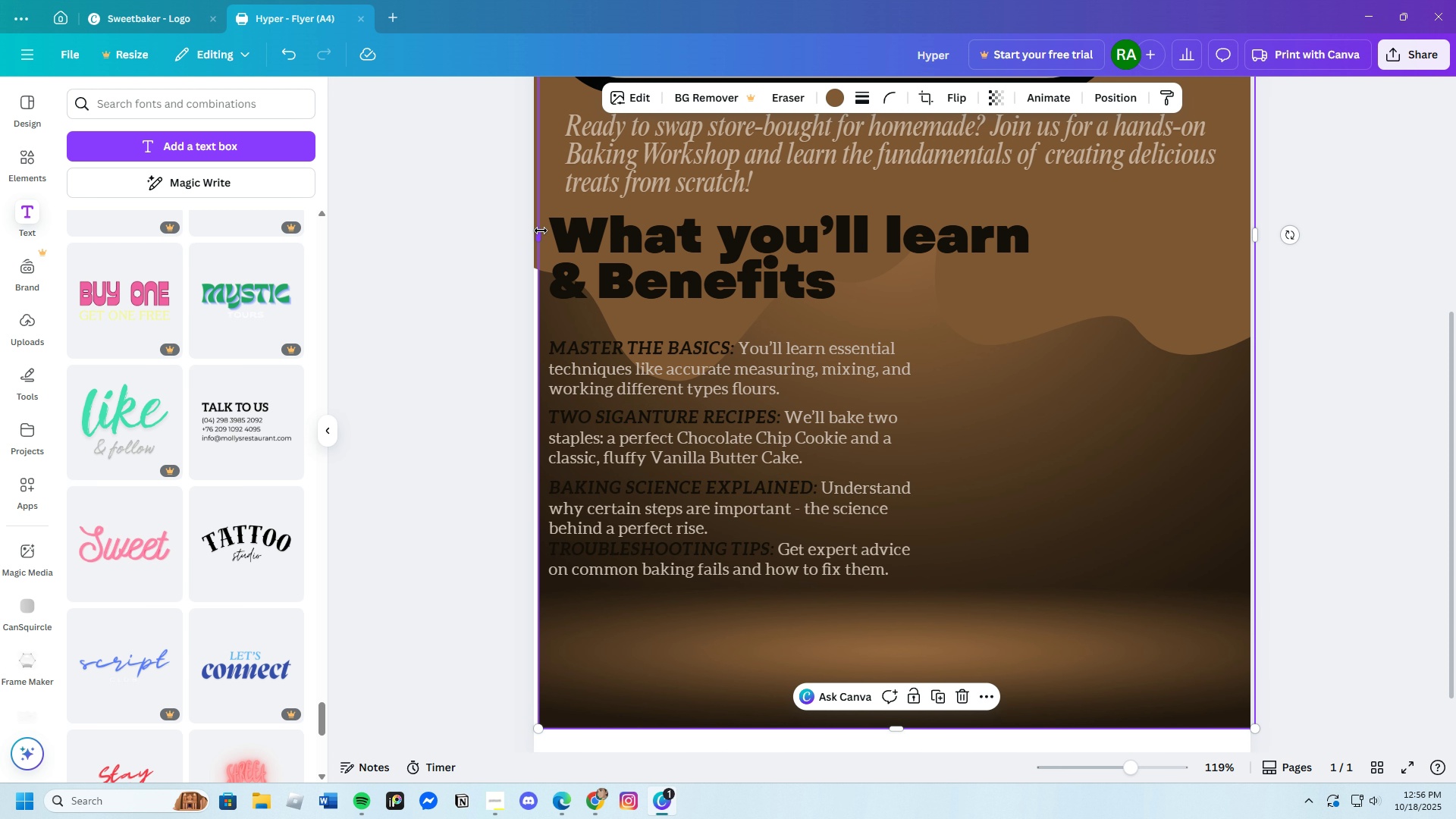 
left_click_drag(start_coordinate=[540, 231], to_coordinate=[532, 231])
 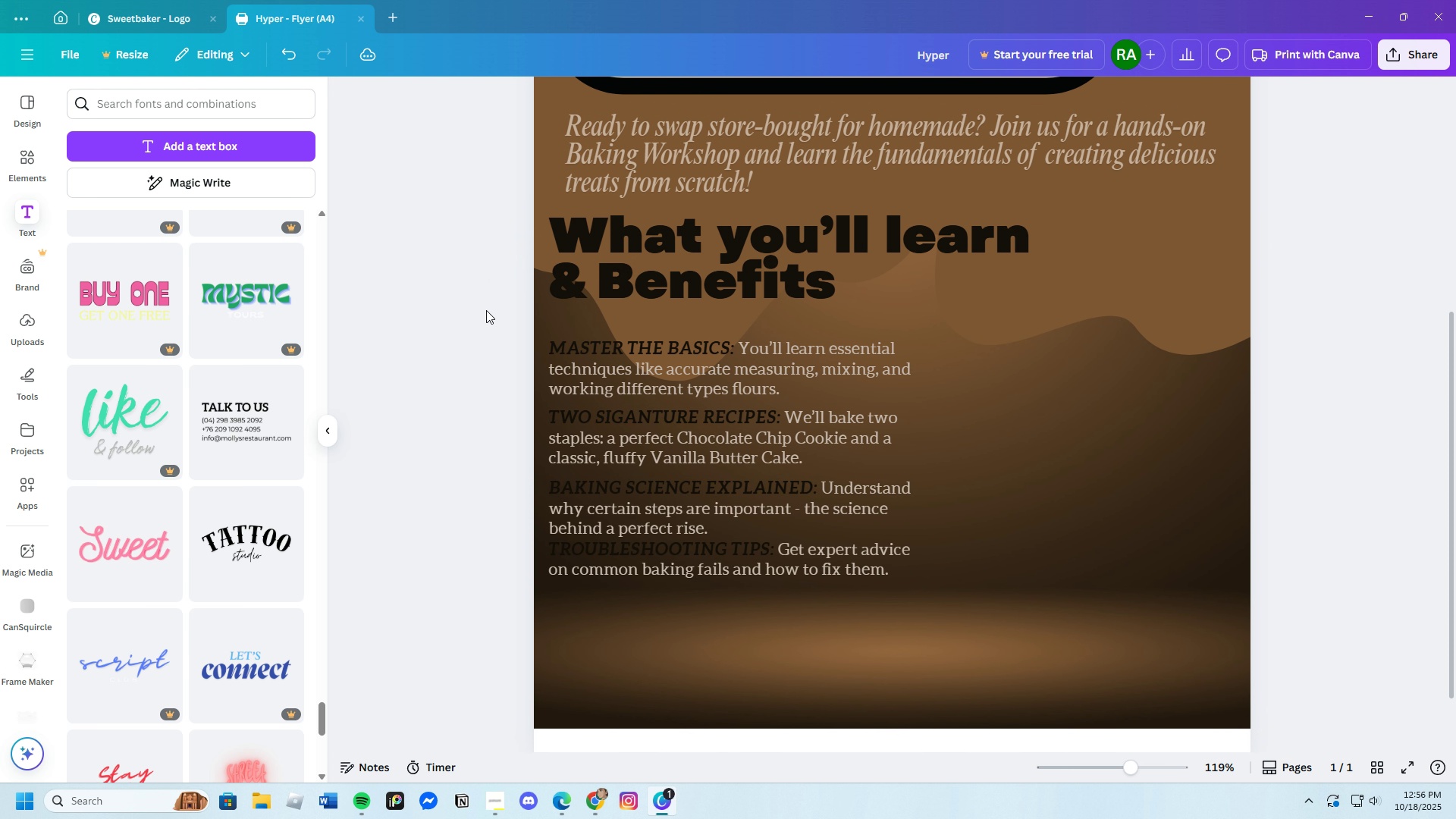 
left_click([482, 264])
 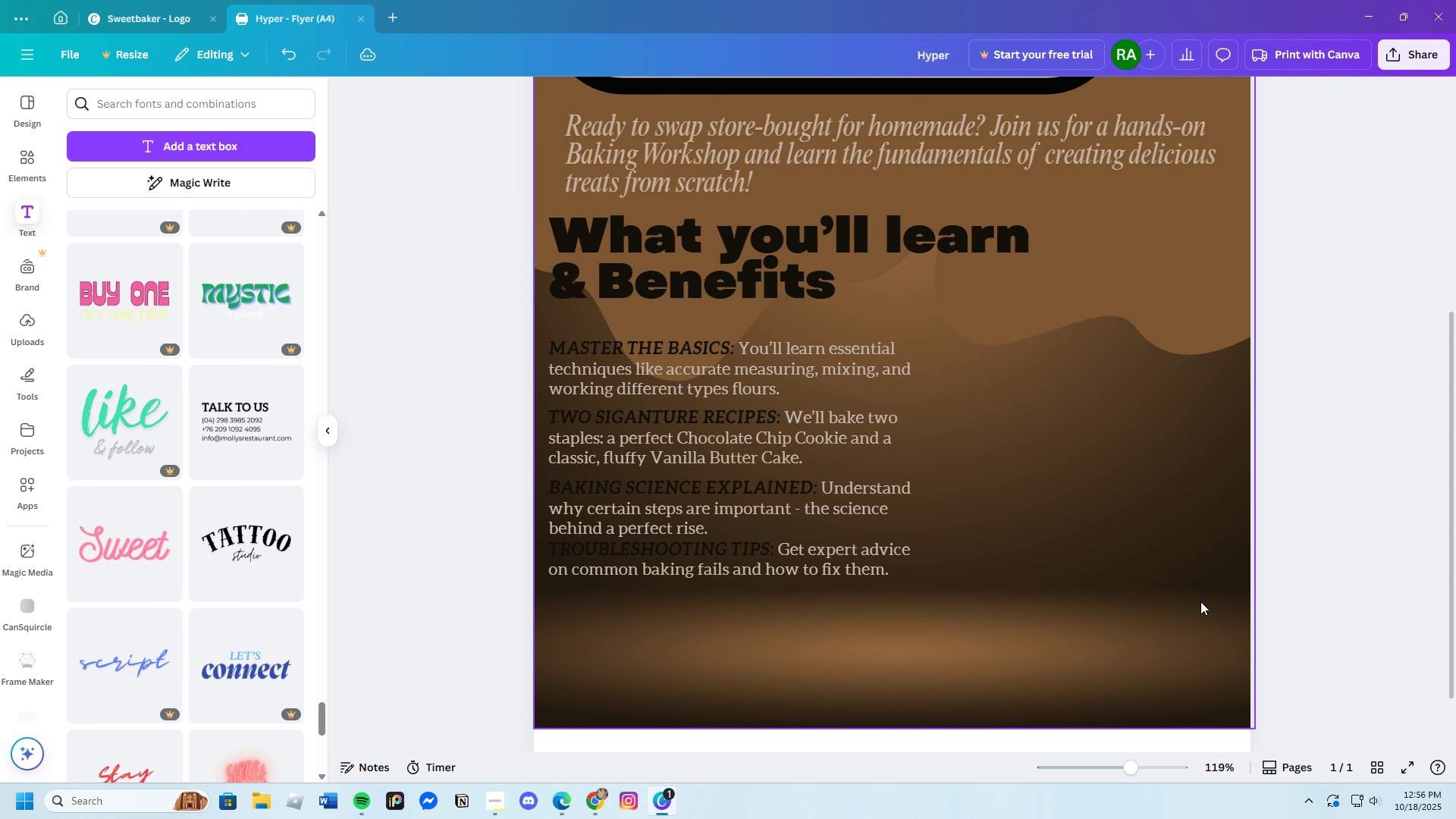 
double_click([1331, 601])
 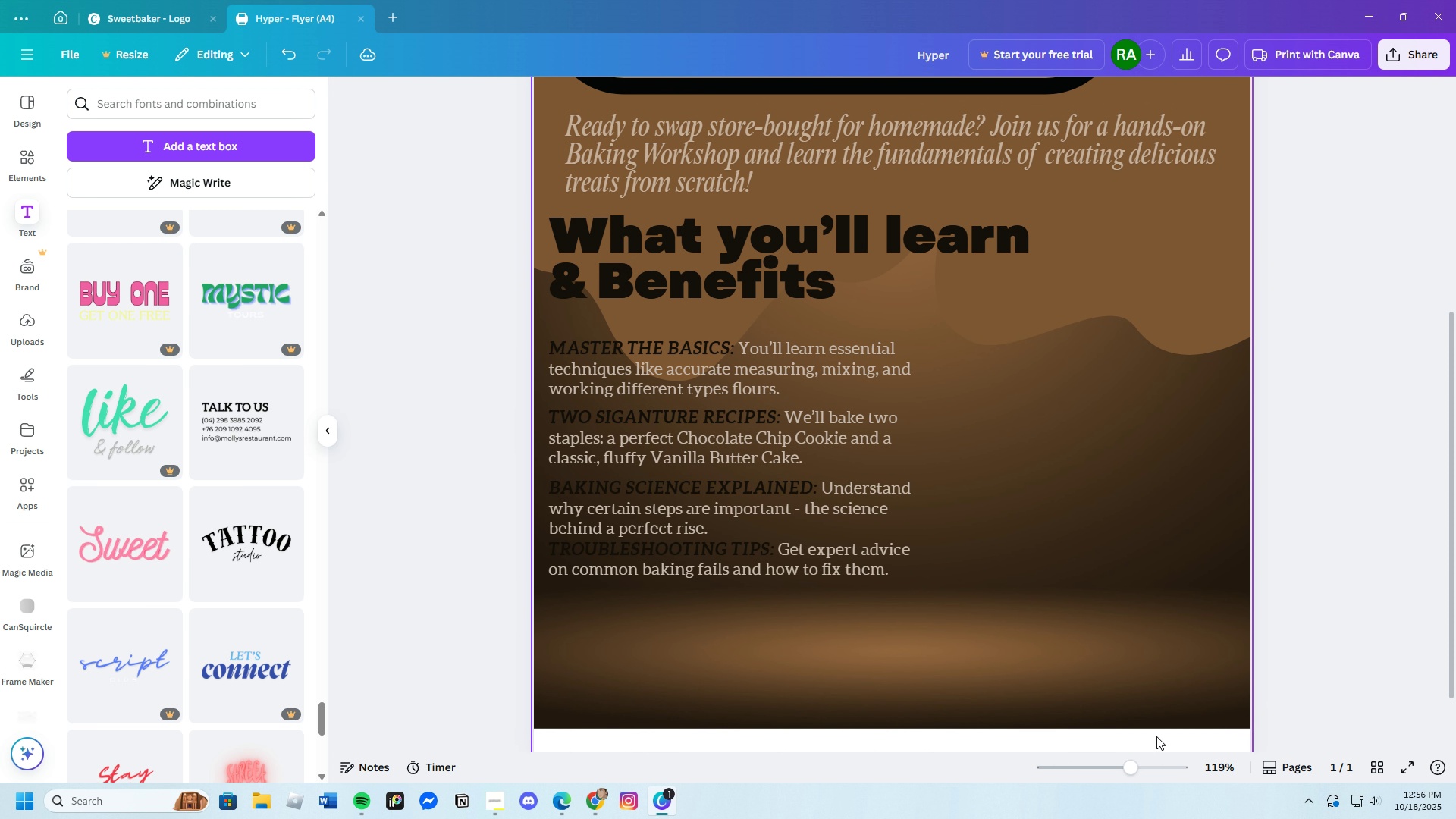 
left_click_drag(start_coordinate=[1136, 769], to_coordinate=[1136, 783])
 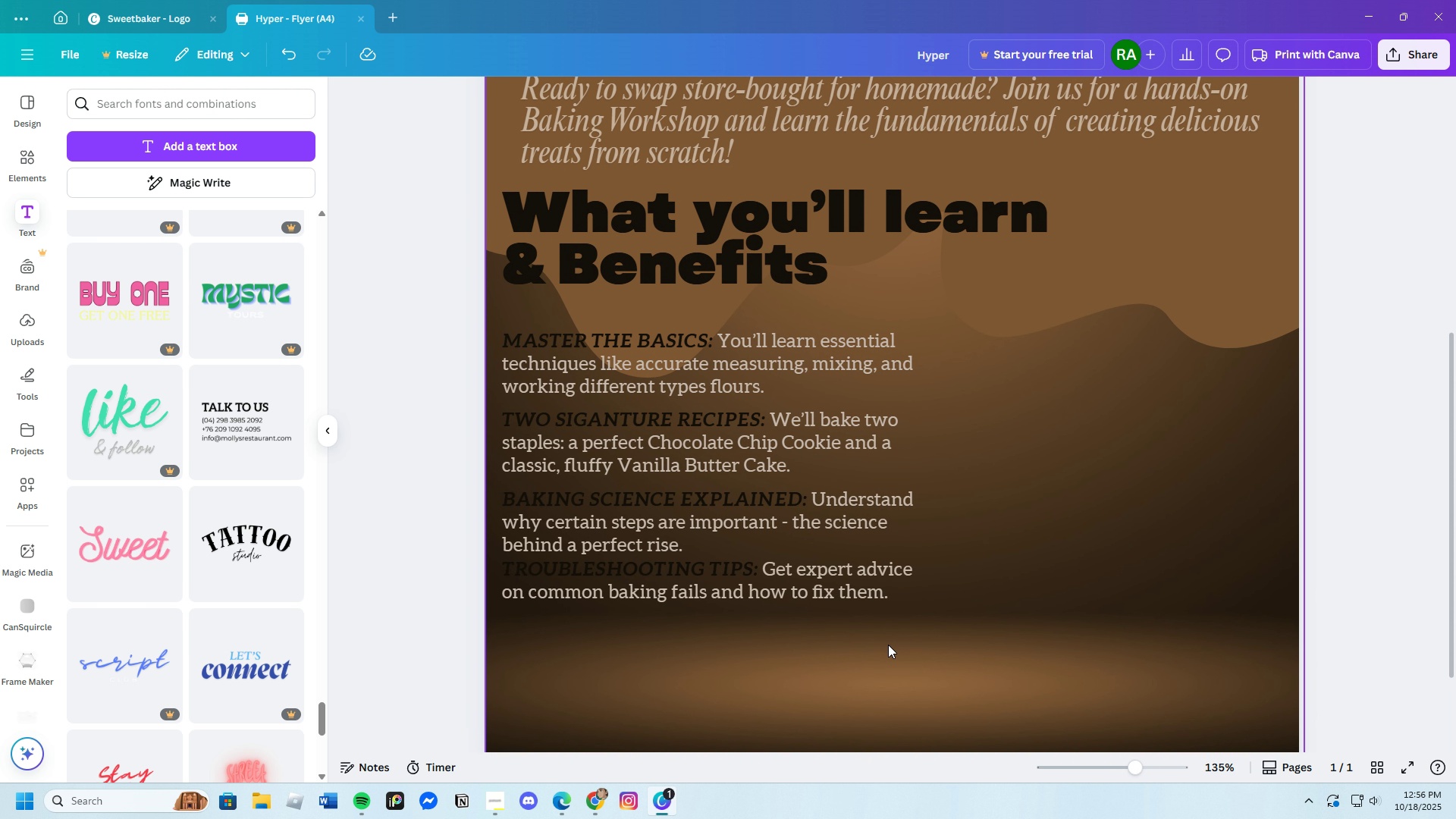 
scroll: coordinate [893, 649], scroll_direction: down, amount: 1.0
 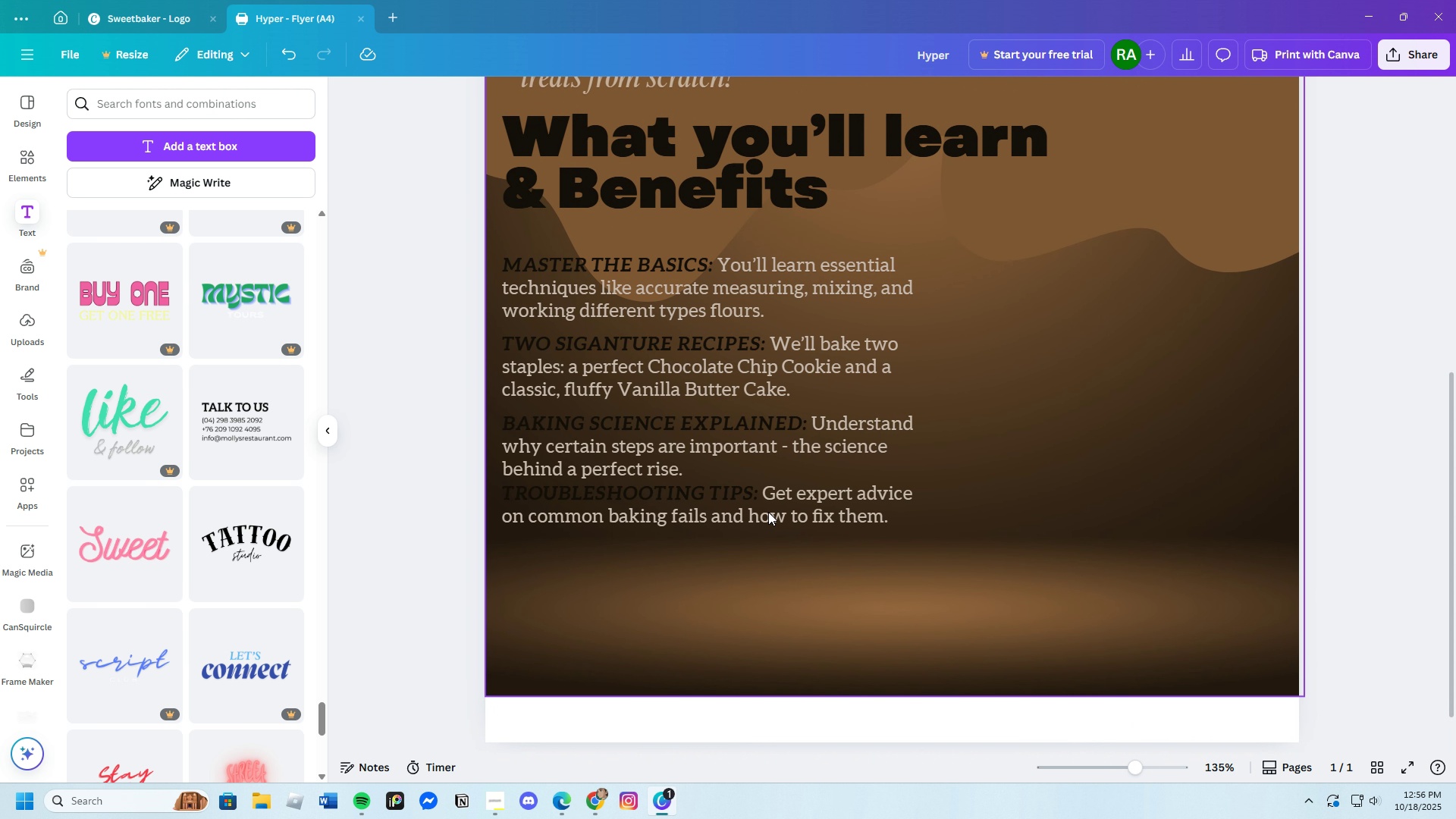 
left_click([772, 500])
 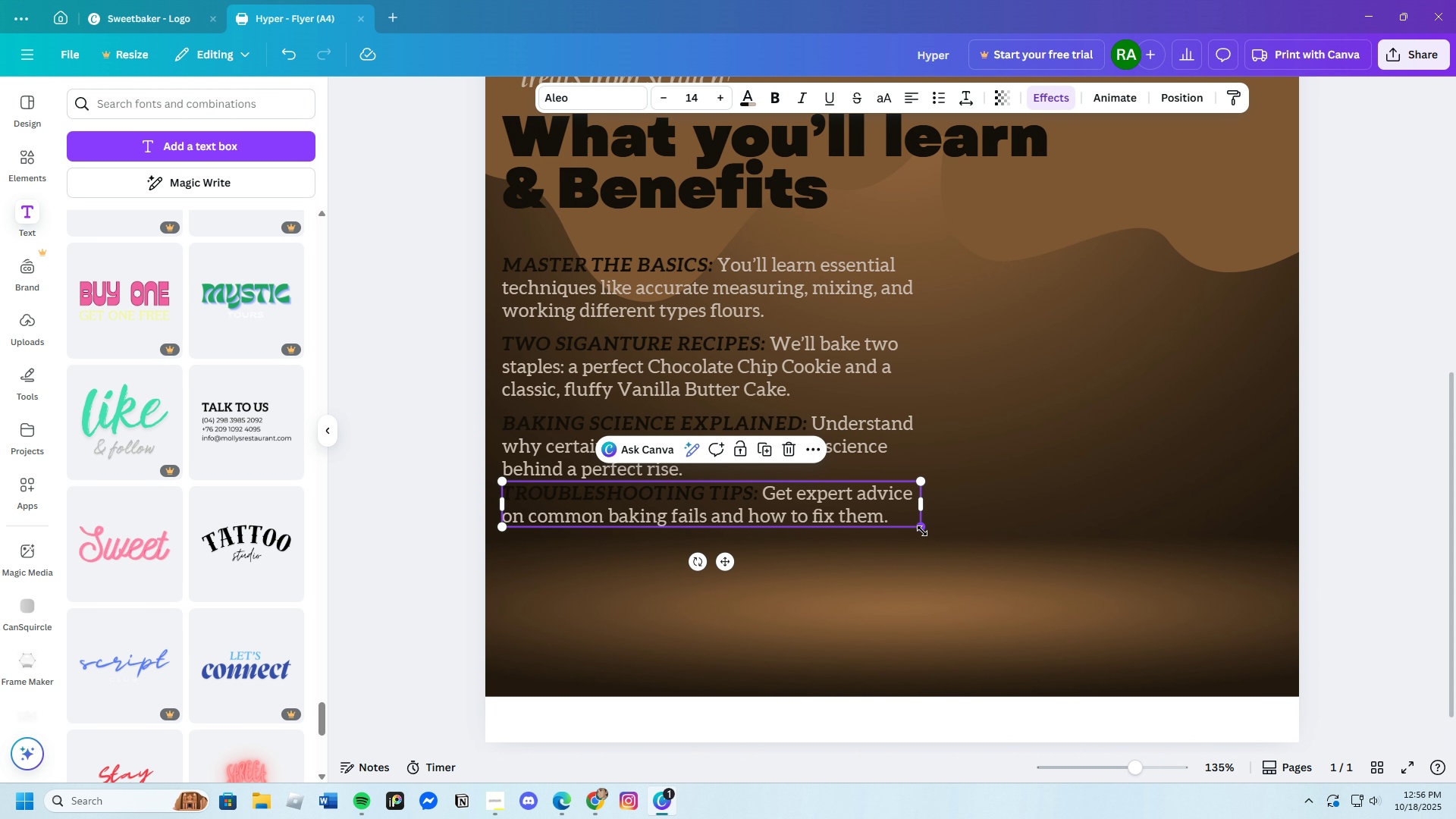 
key(Control+C)
 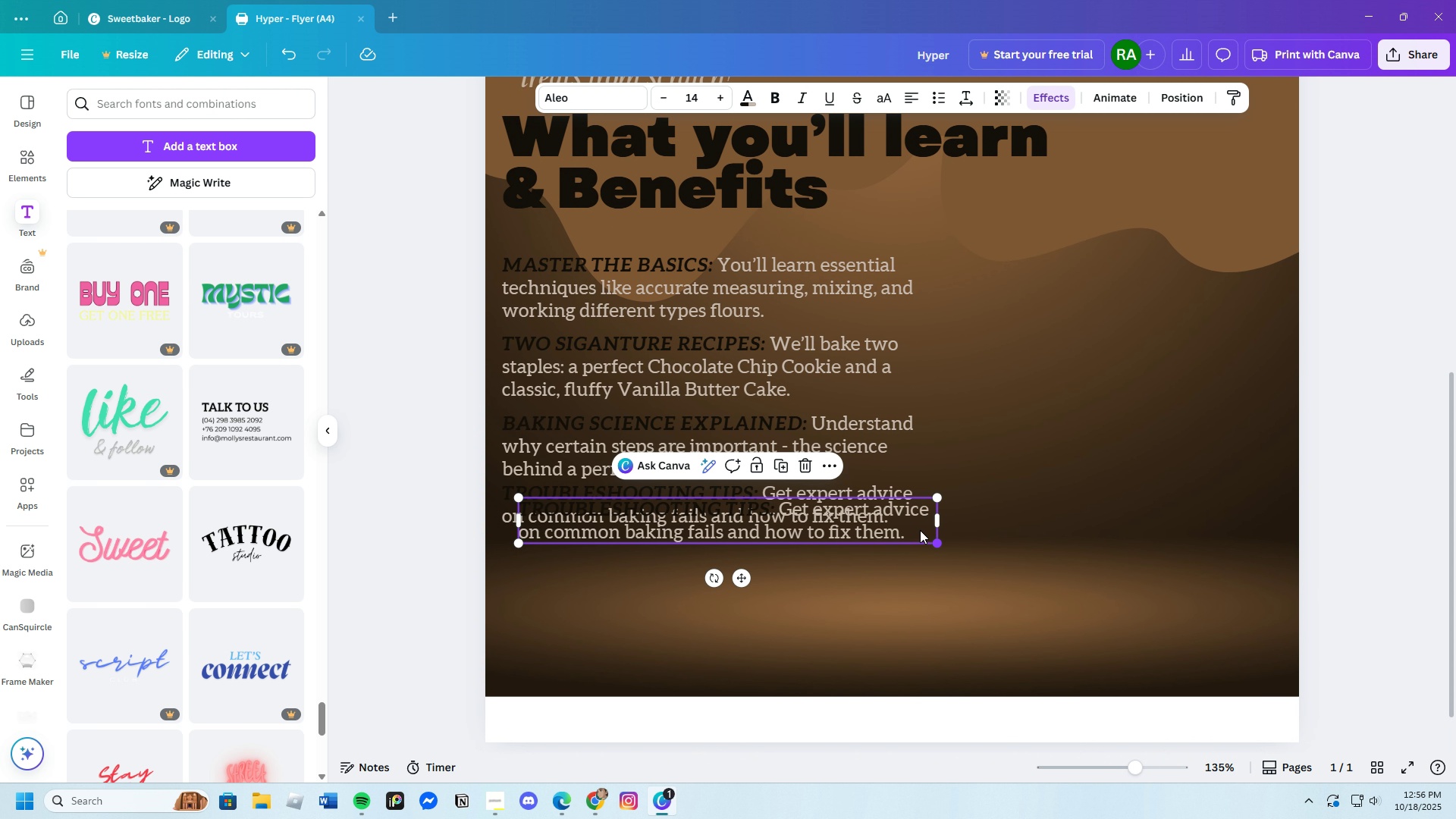 
key(Control+V)
 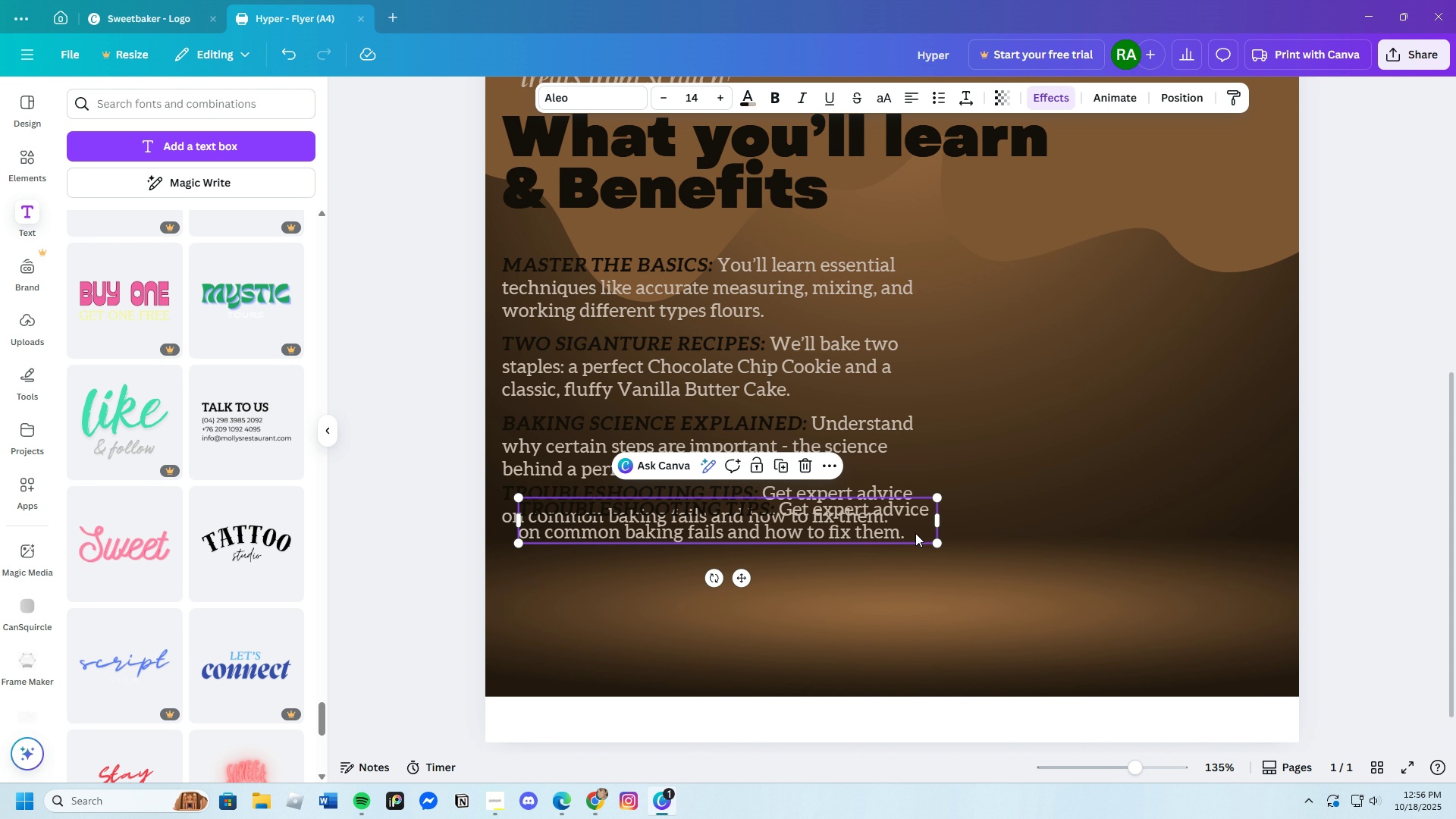 
left_click_drag(start_coordinate=[909, 533], to_coordinate=[890, 567])
 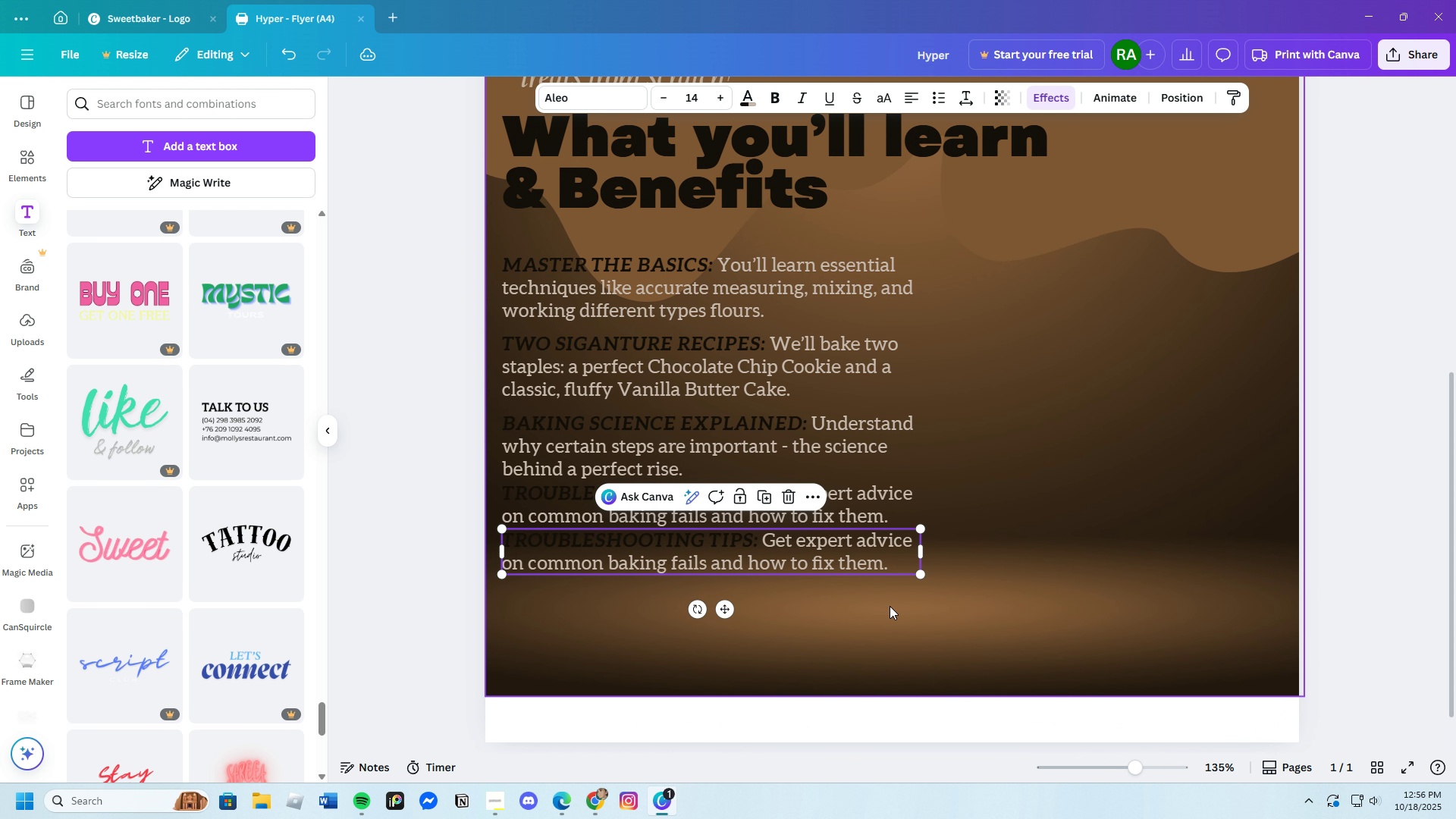 
left_click([890, 606])
 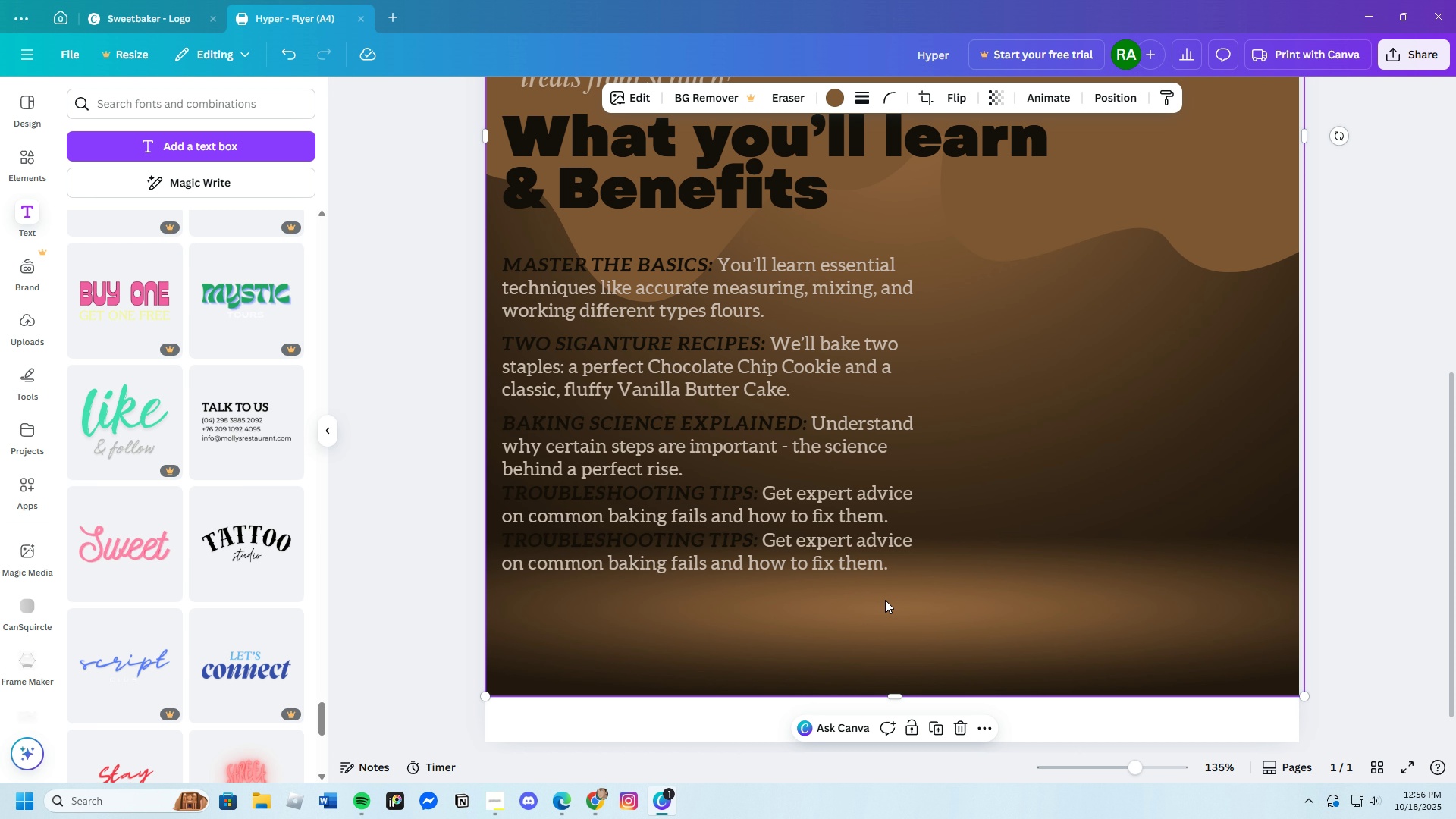 
left_click([879, 570])
 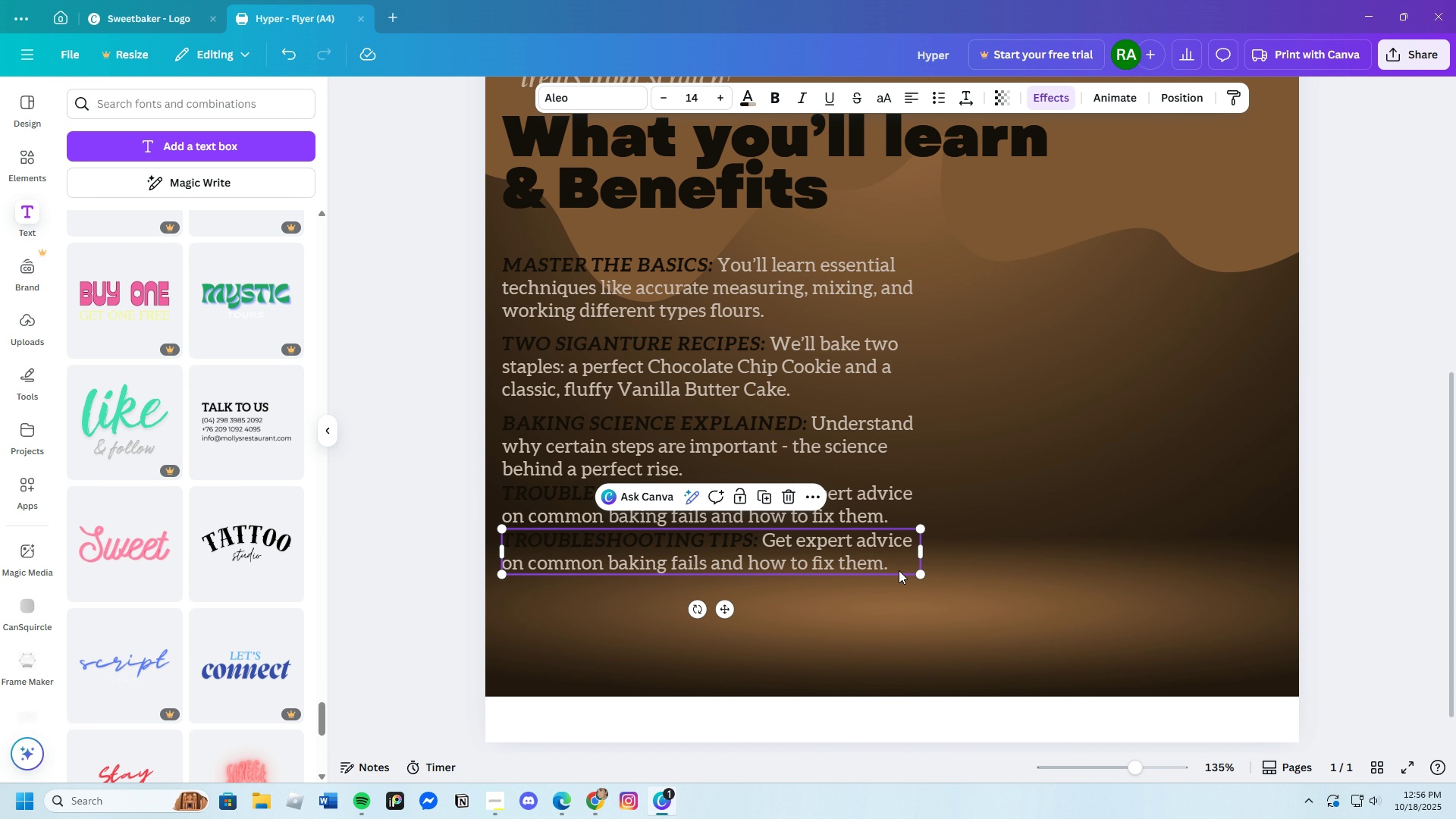 
left_click_drag(start_coordinate=[899, 570], to_coordinate=[896, 578])
 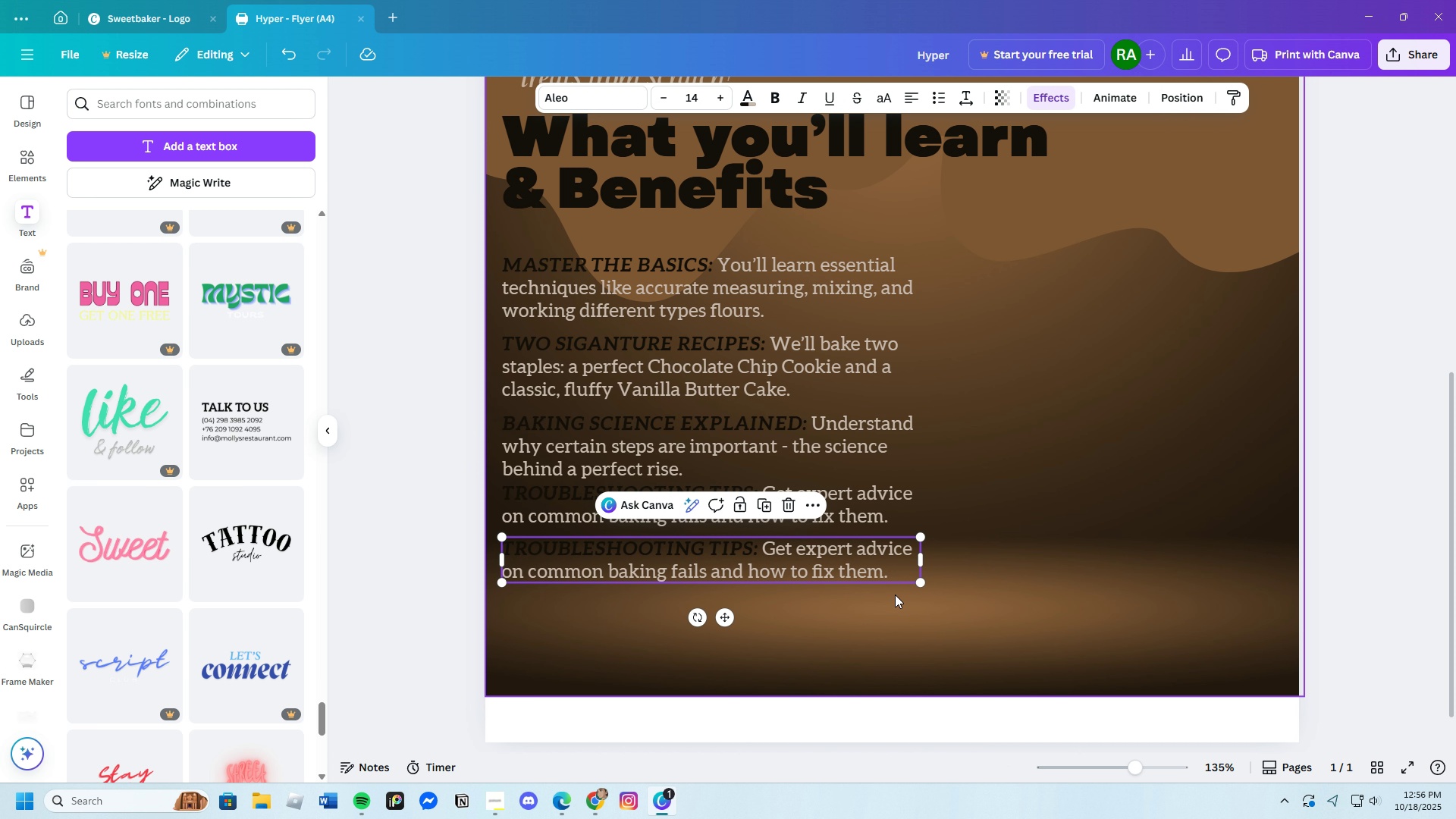 
left_click([895, 597])
 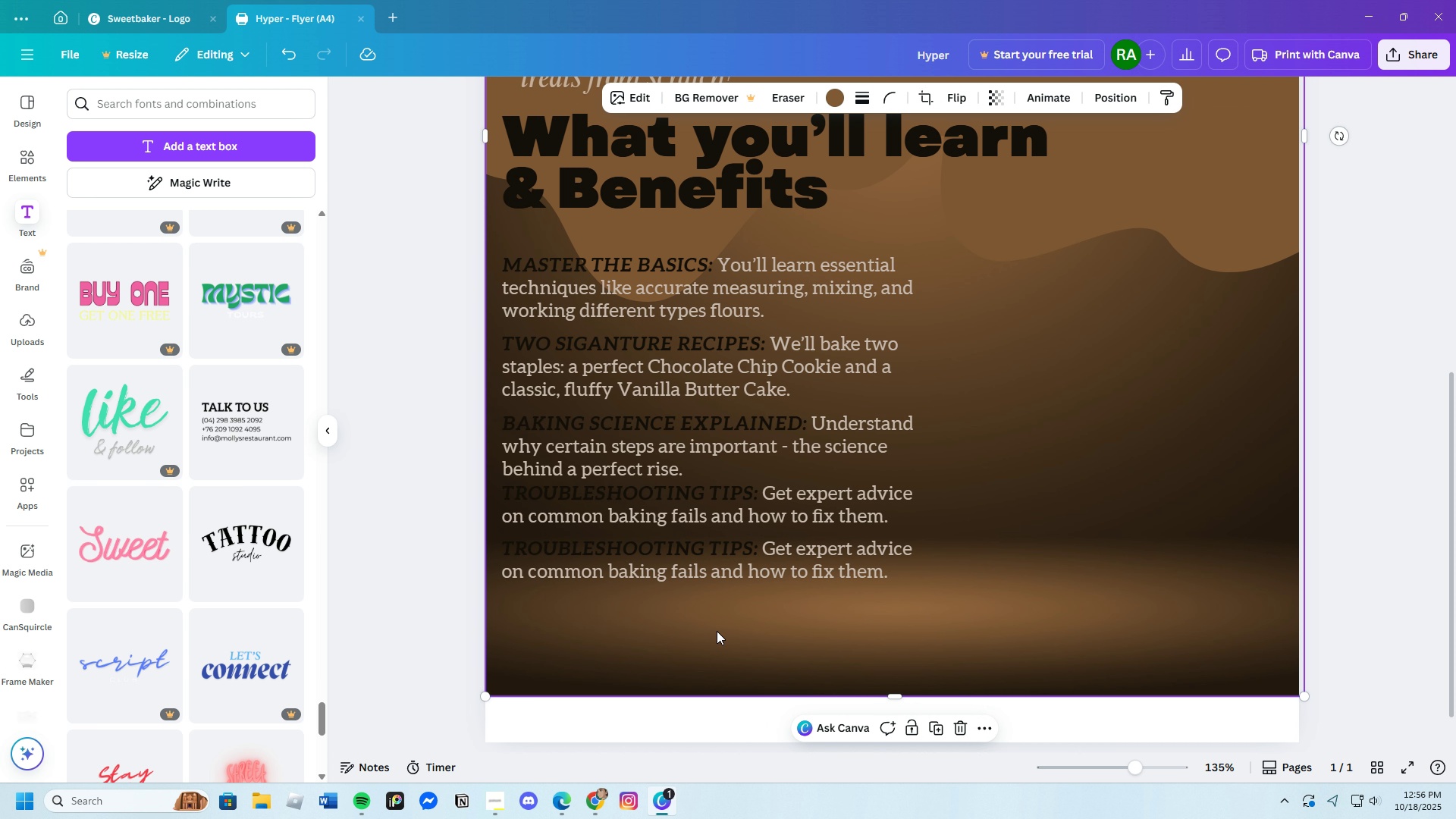 
scroll: coordinate [729, 638], scroll_direction: down, amount: 1.0
 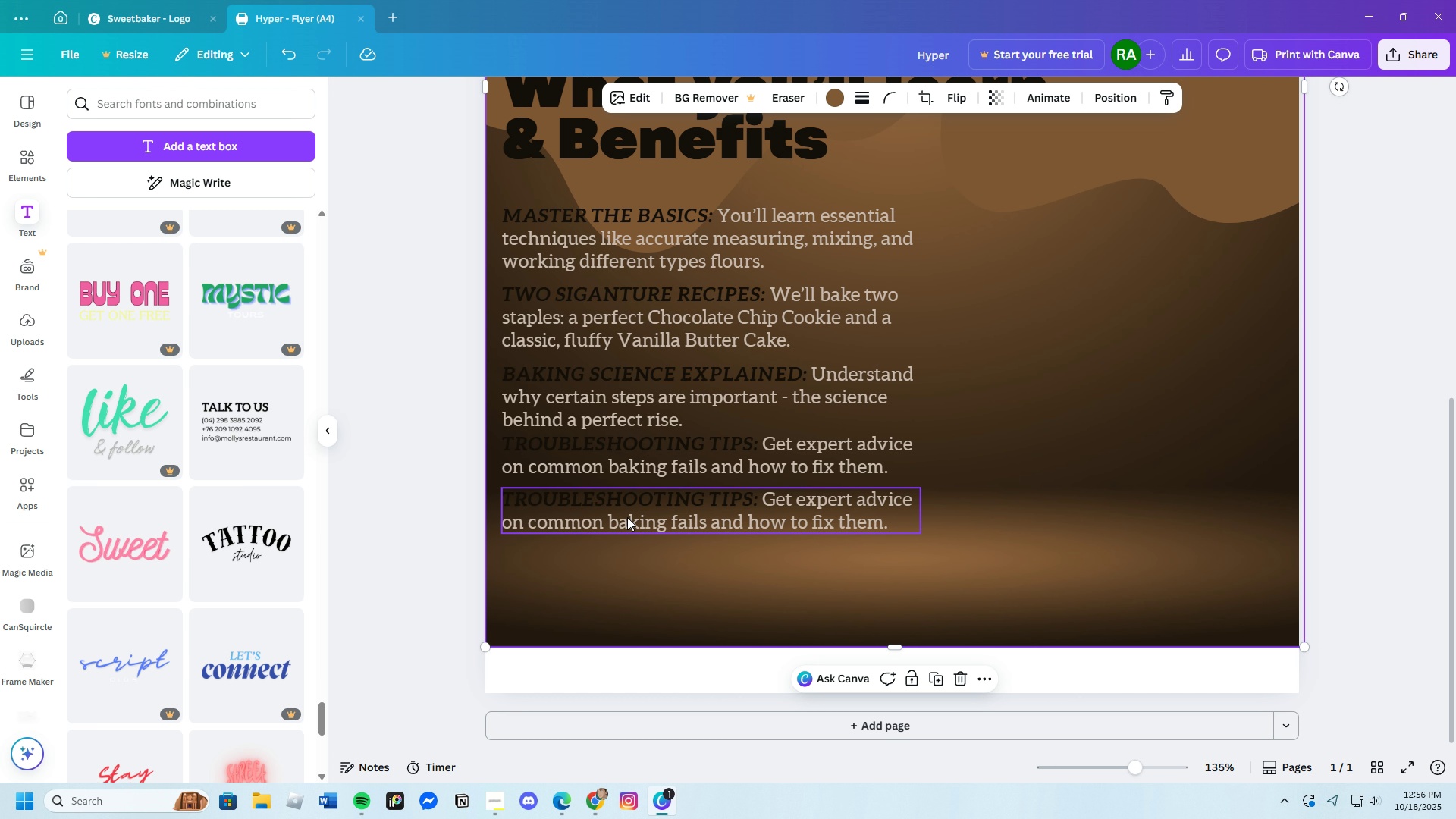 
wait(5.68)
 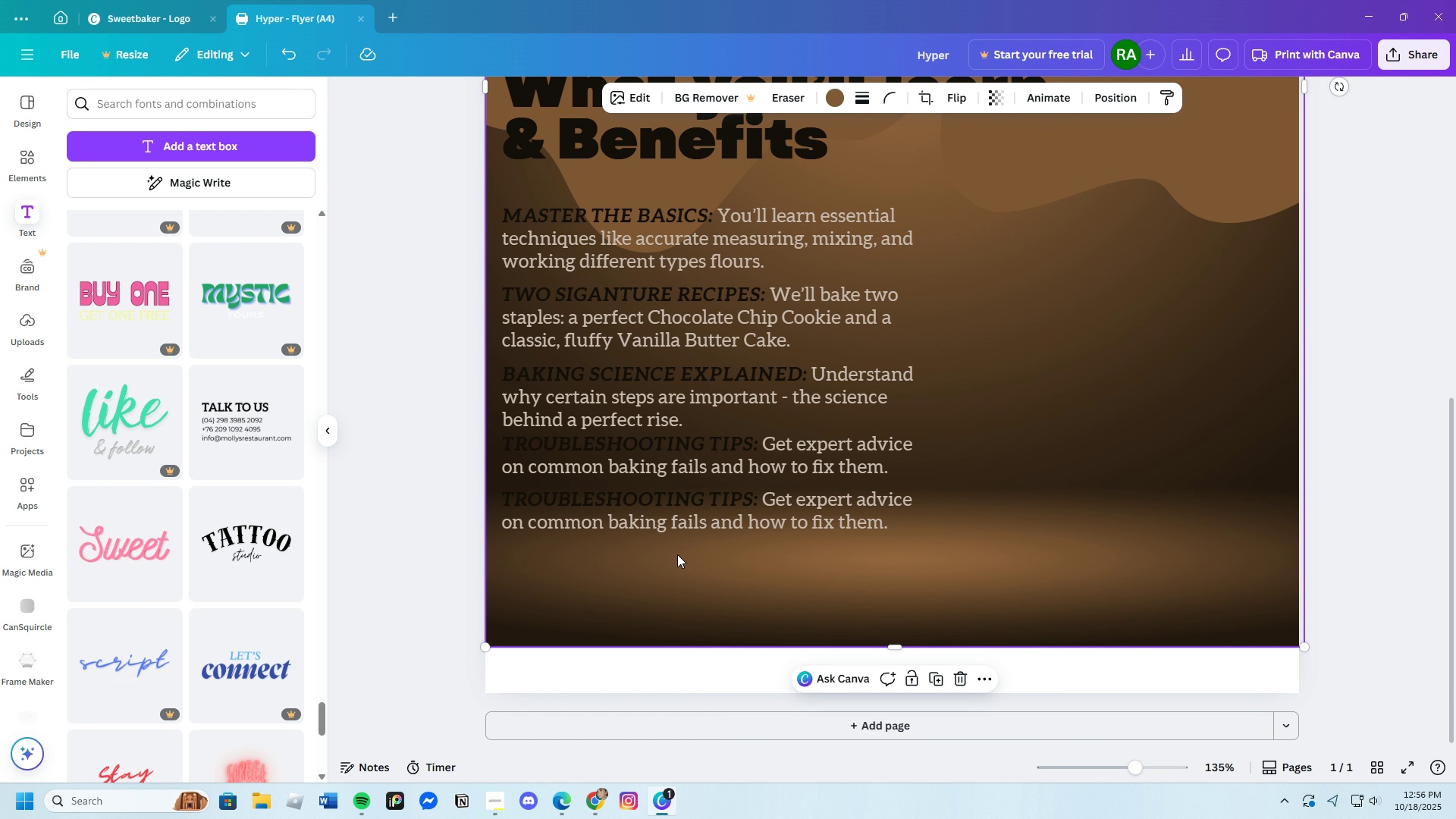 
double_click([751, 497])
 